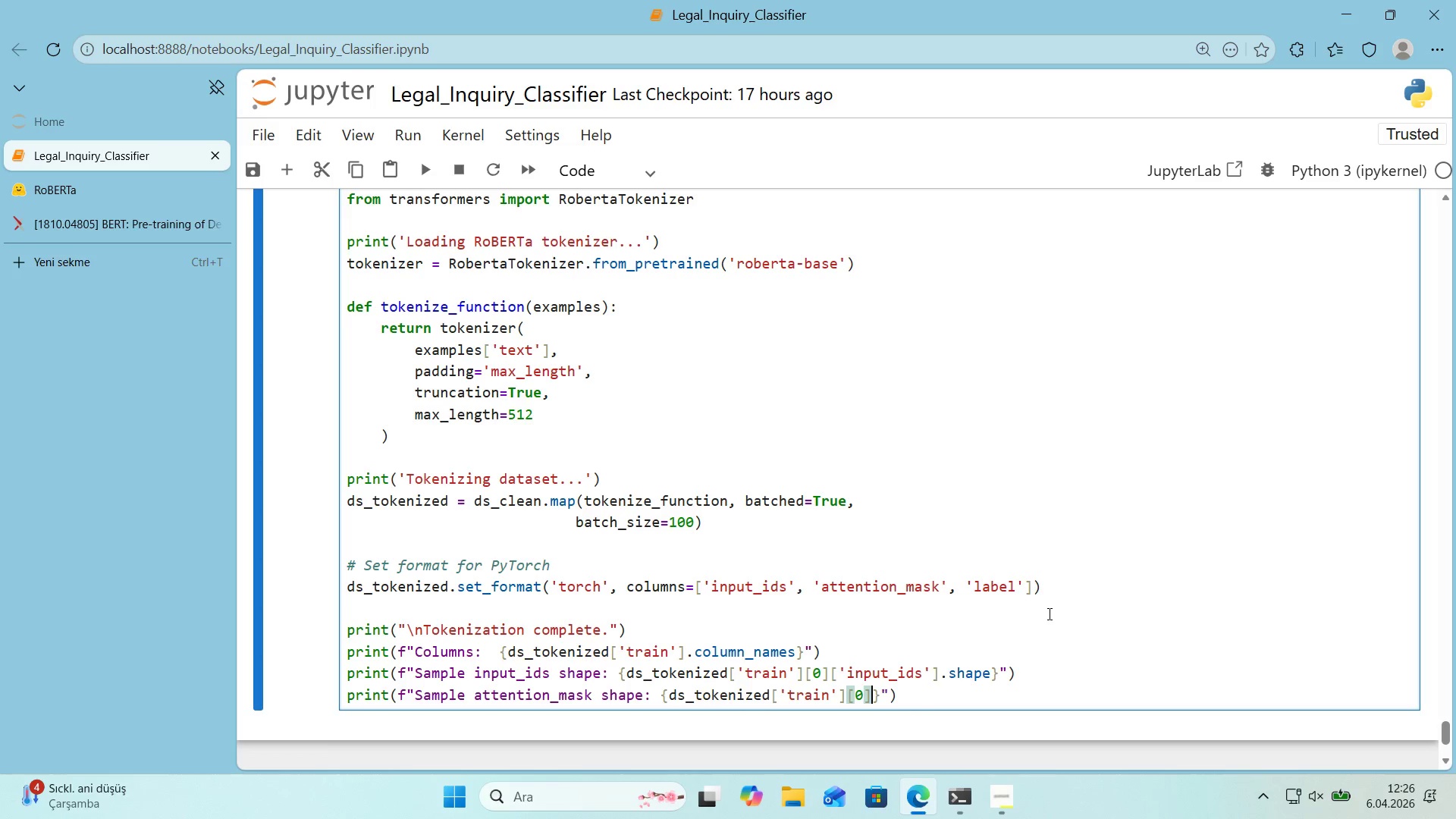 
key(Alt+Control+8)
 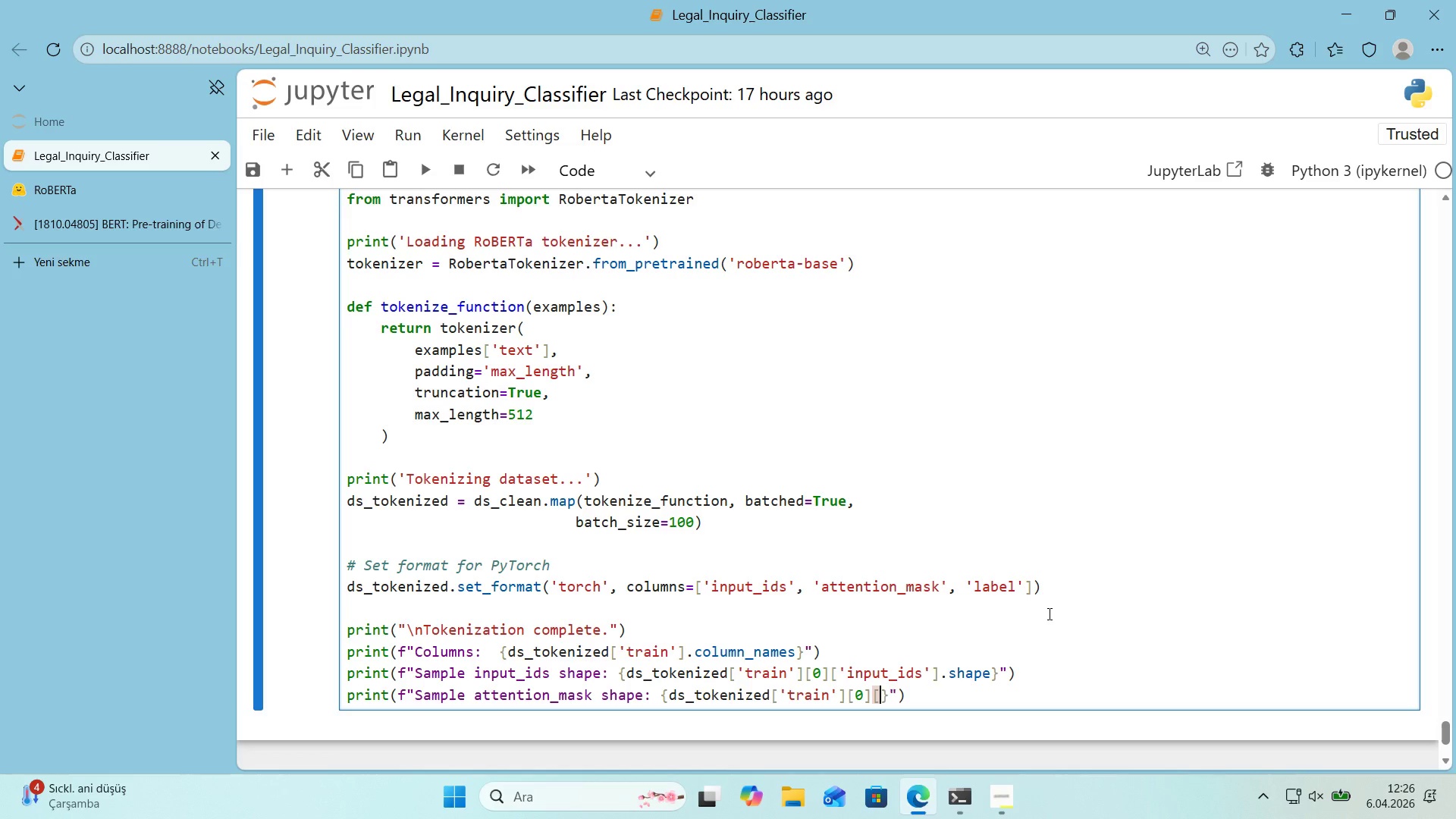 
key(Alt+Control+9)
 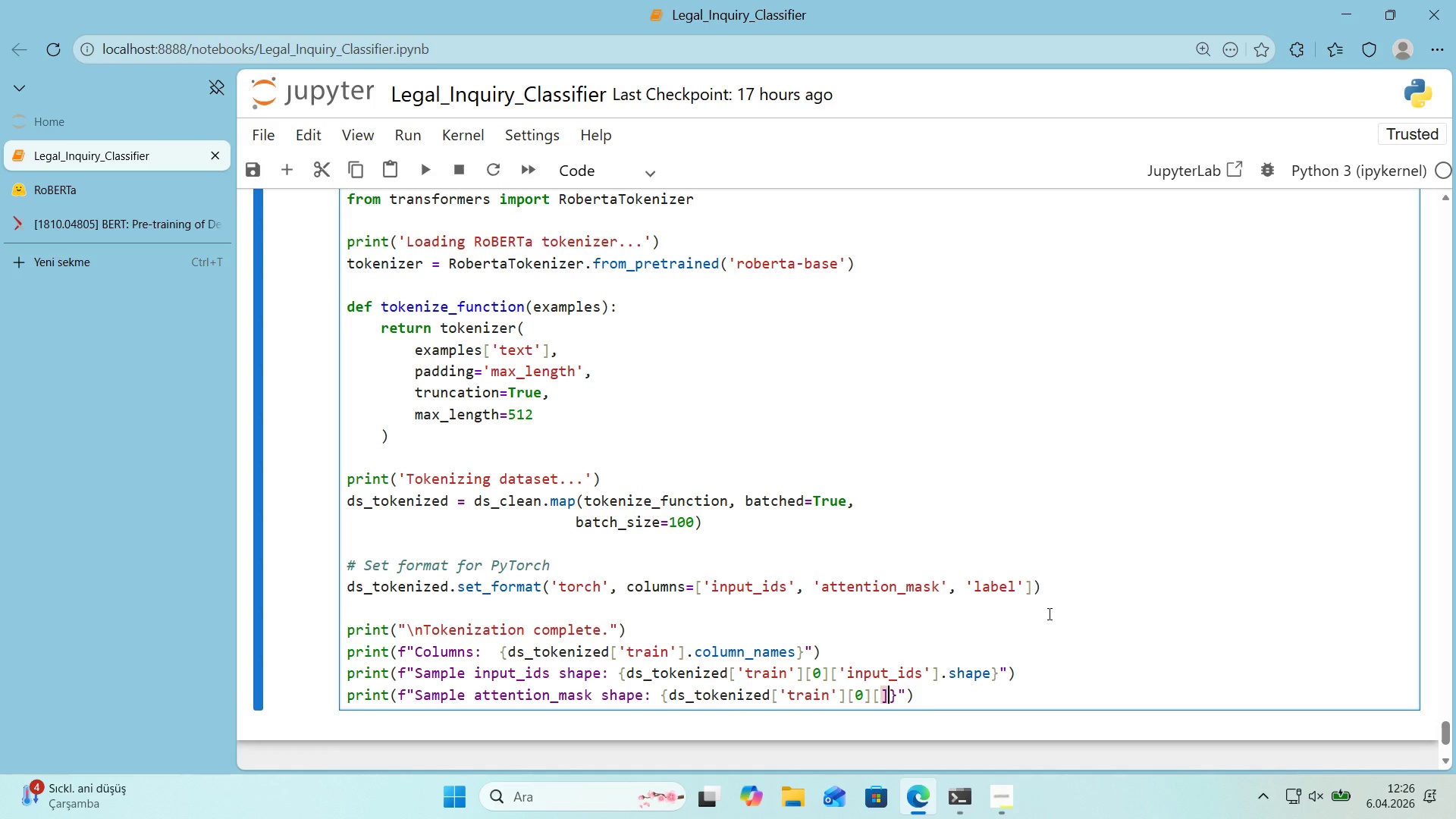 
key(ArrowLeft)
 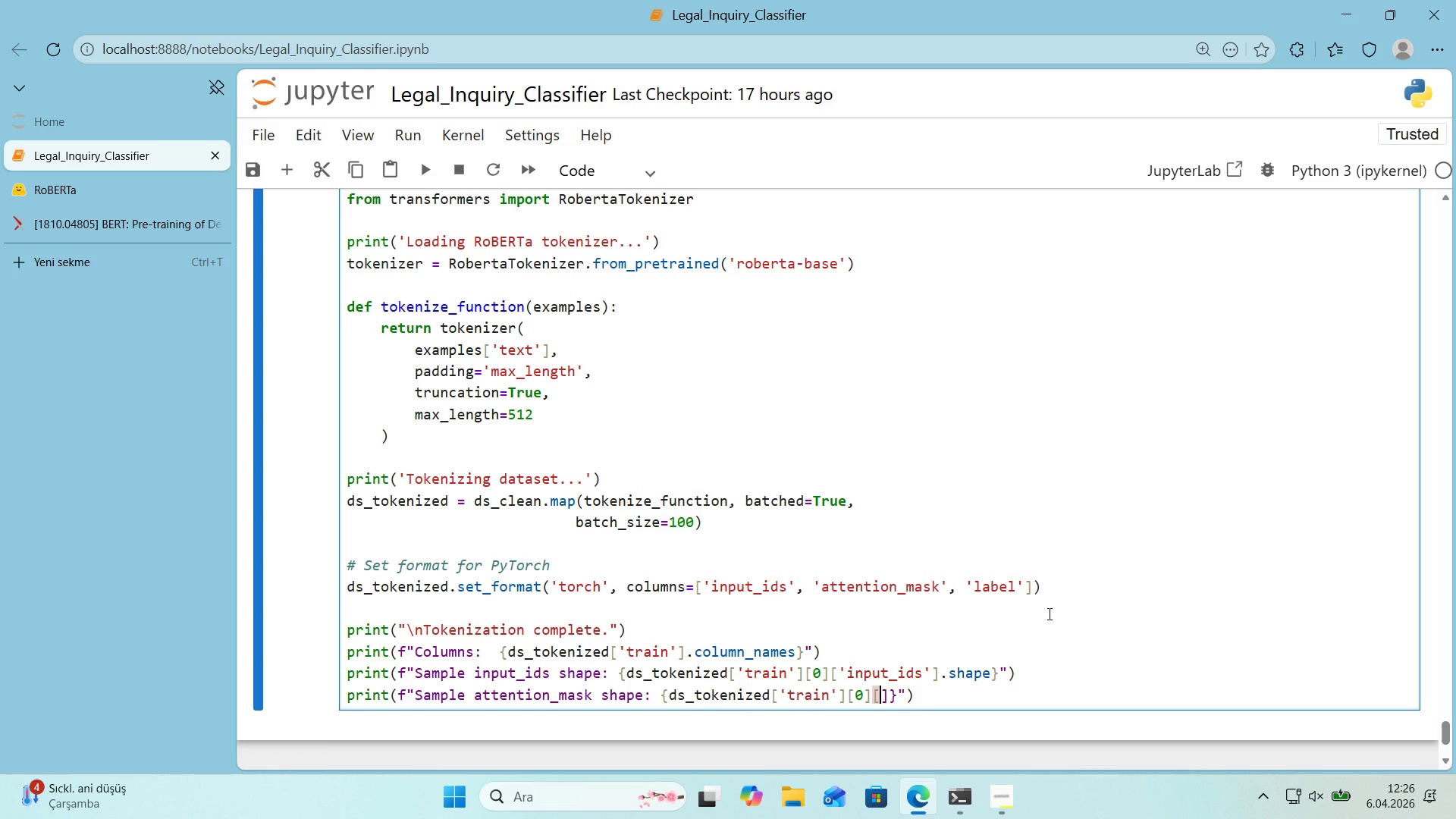 
type(@@)
 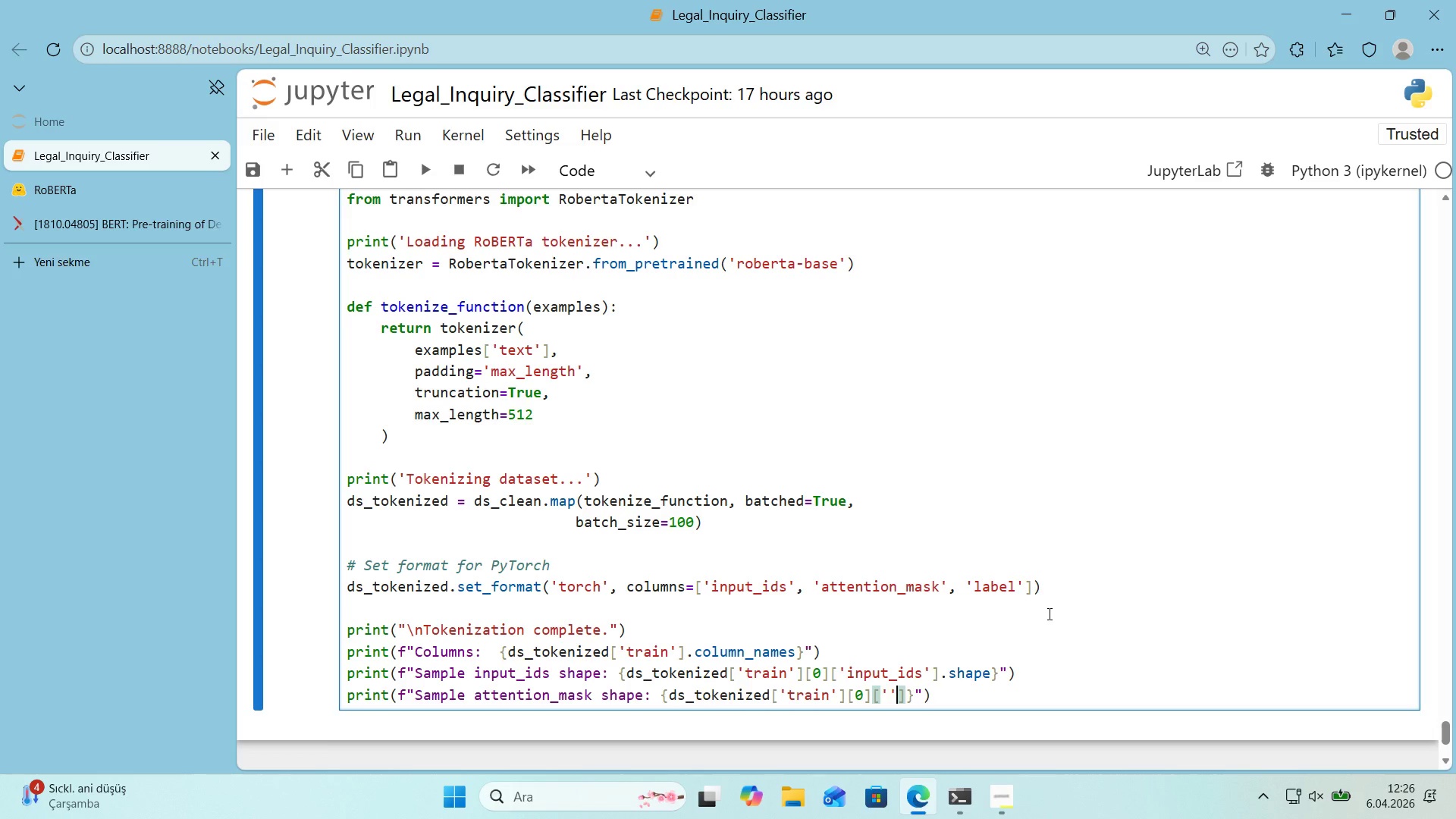 
key(ArrowLeft)
 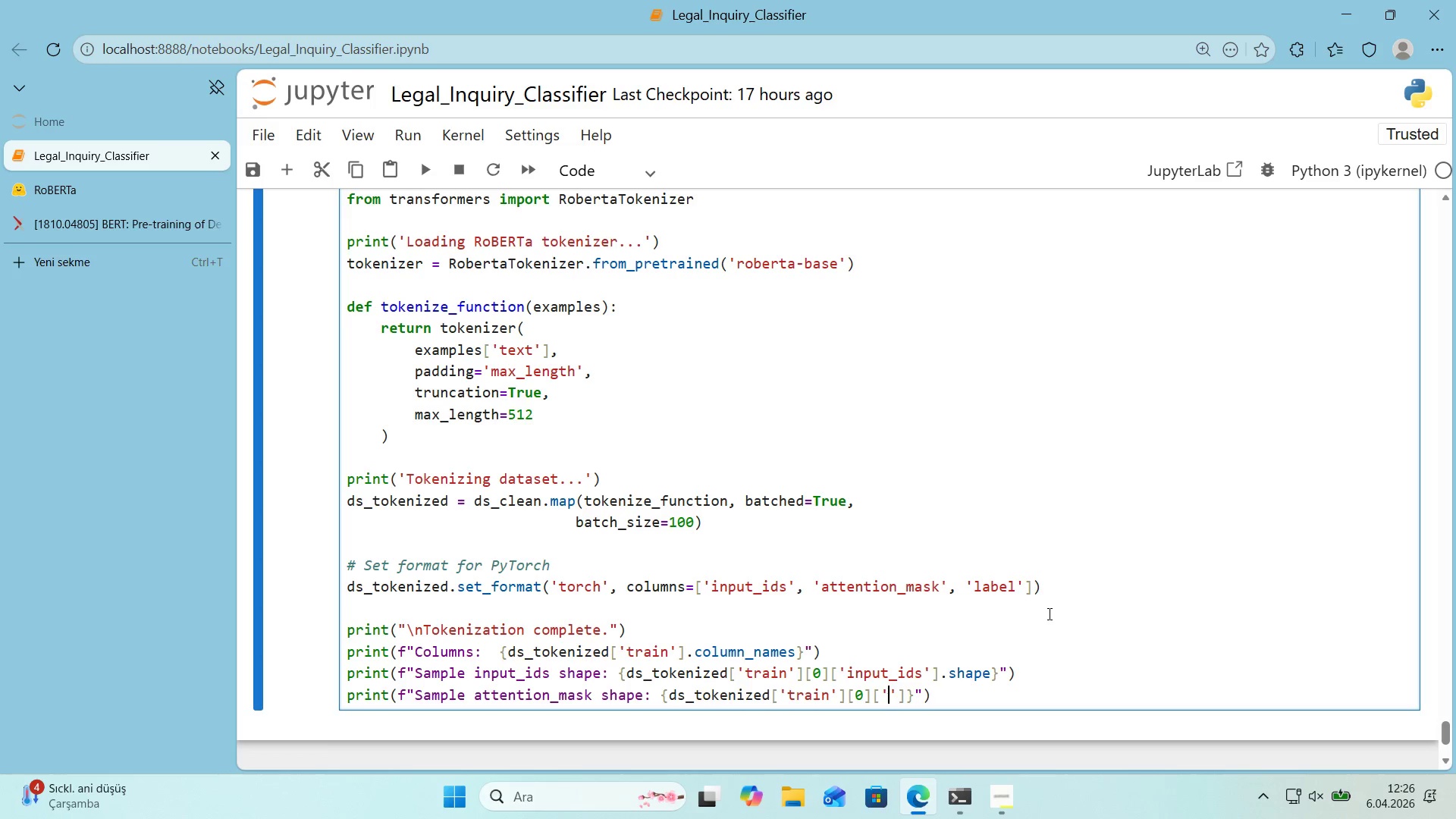 
type(attent'on_ask)
 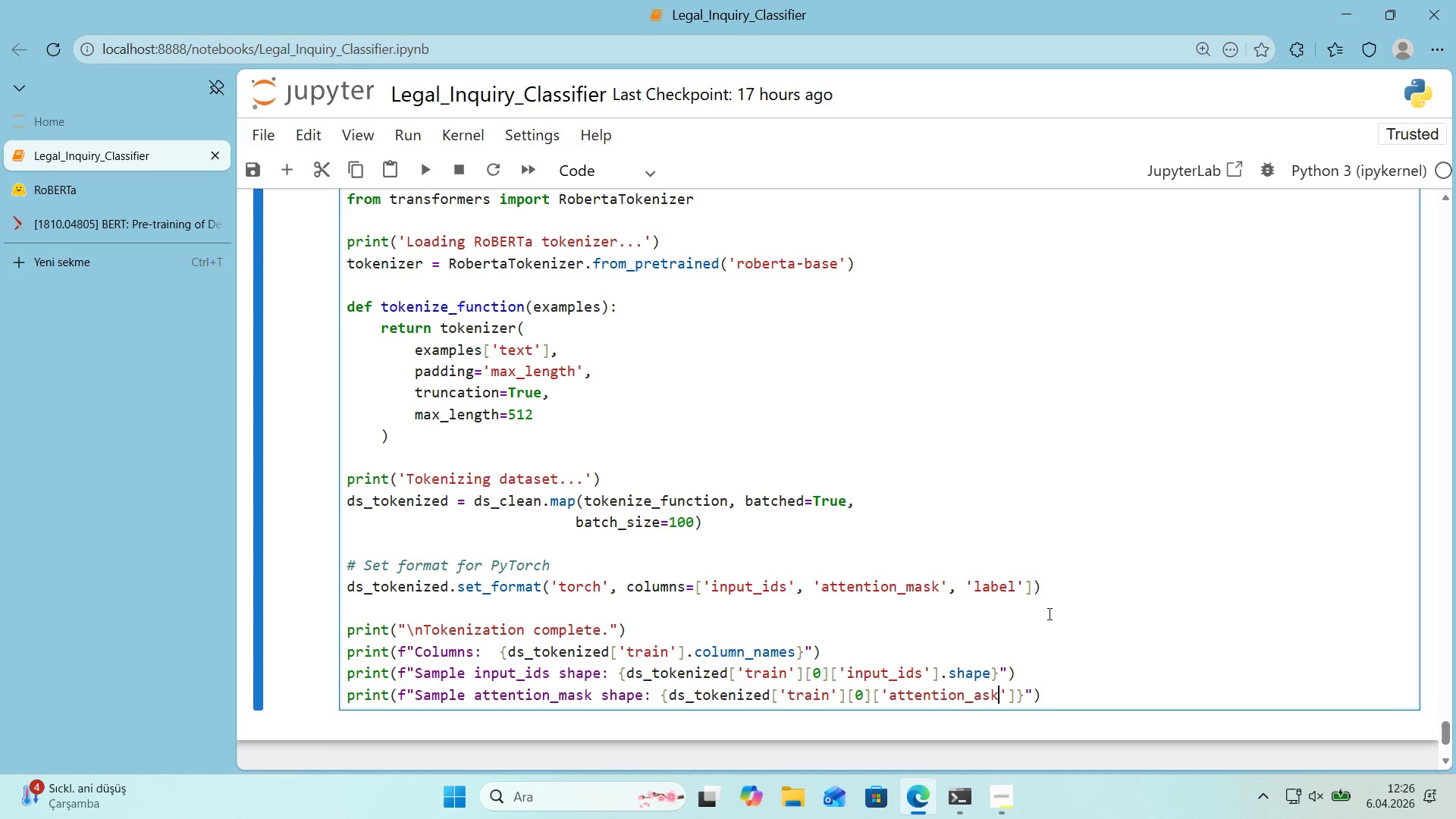 
key(ArrowRight)
 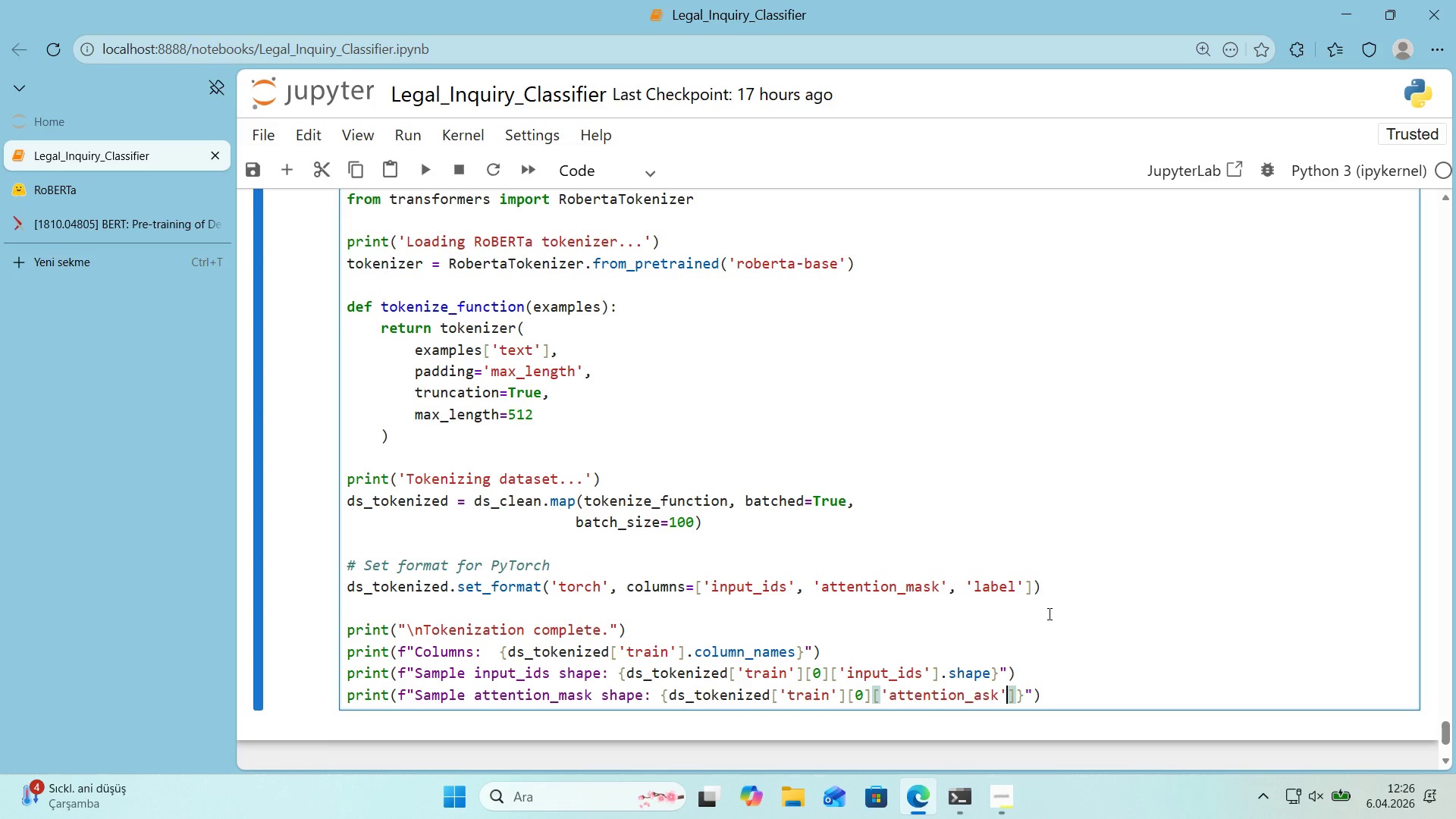 
key(ArrowRight)
 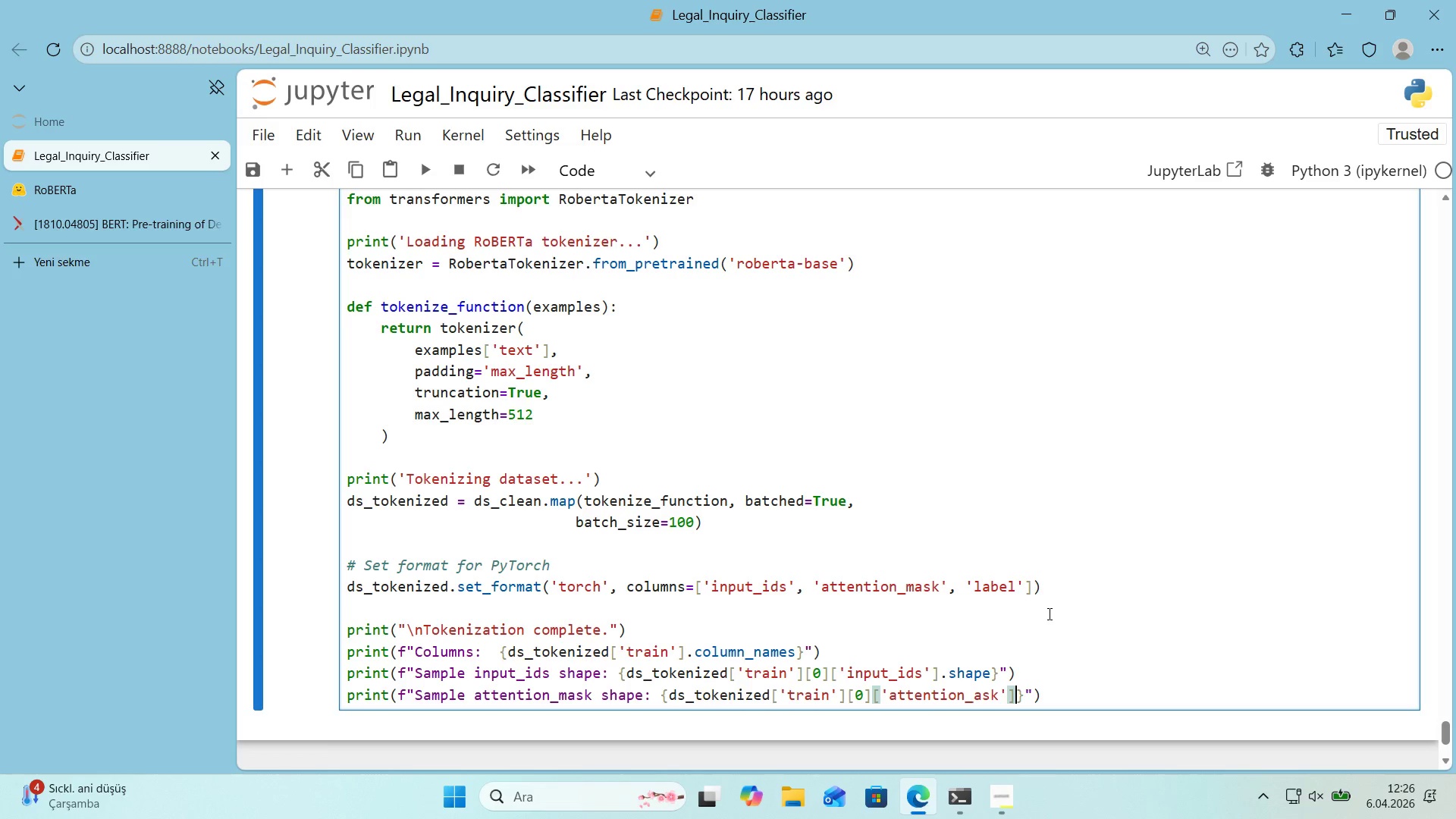 
type(.shape)
 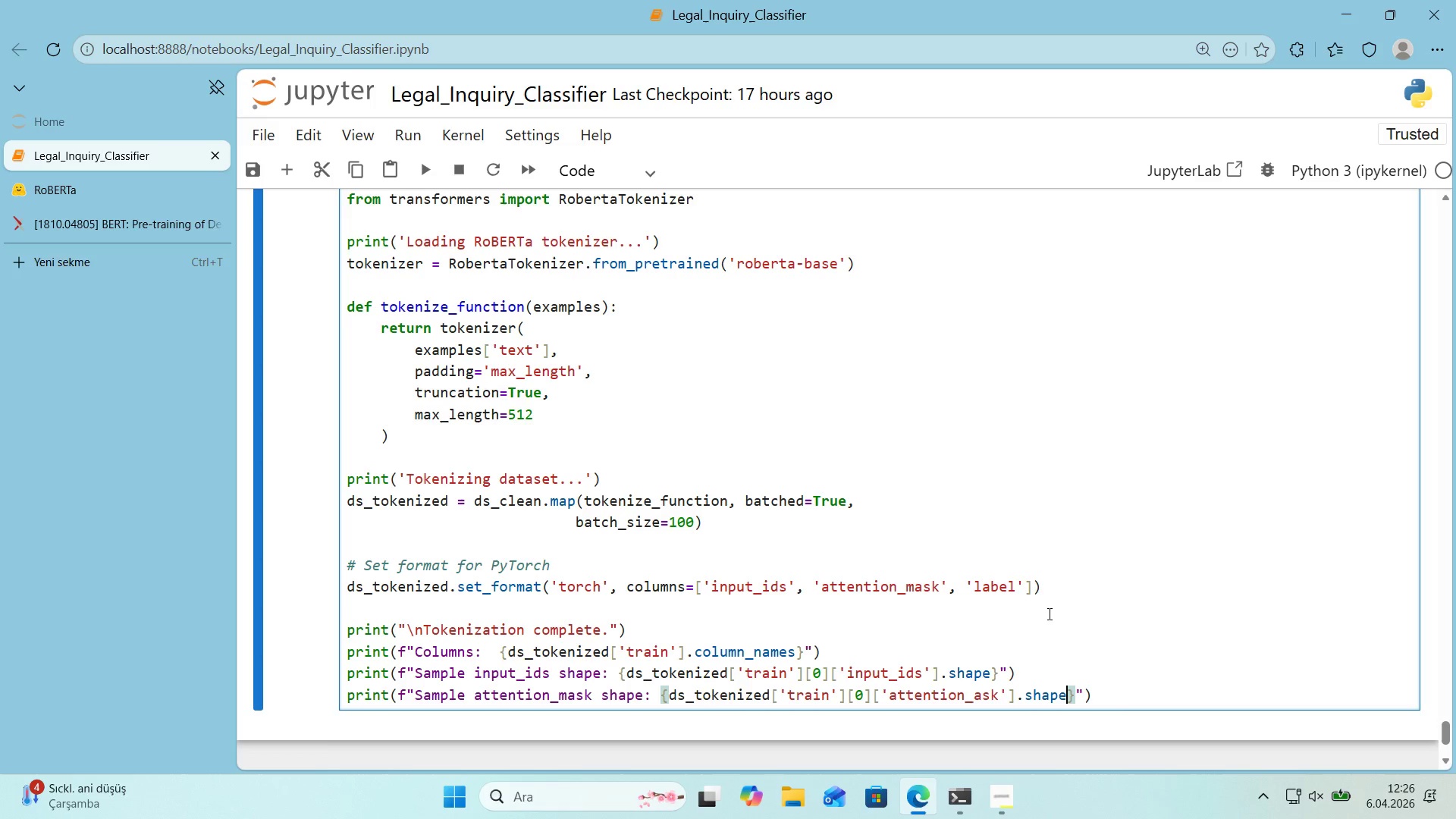 
key(ArrowRight)
 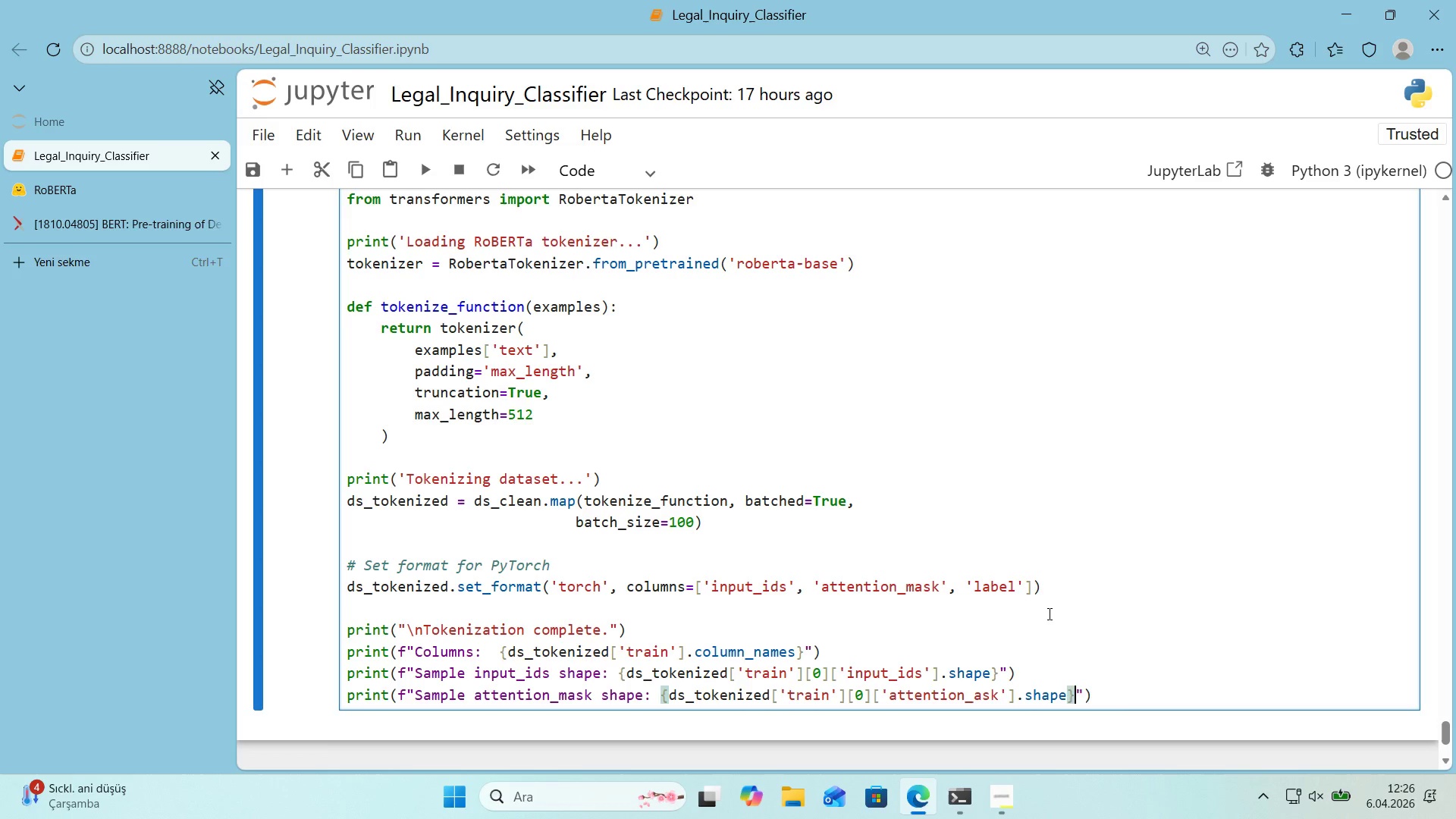 
key(ArrowRight)
 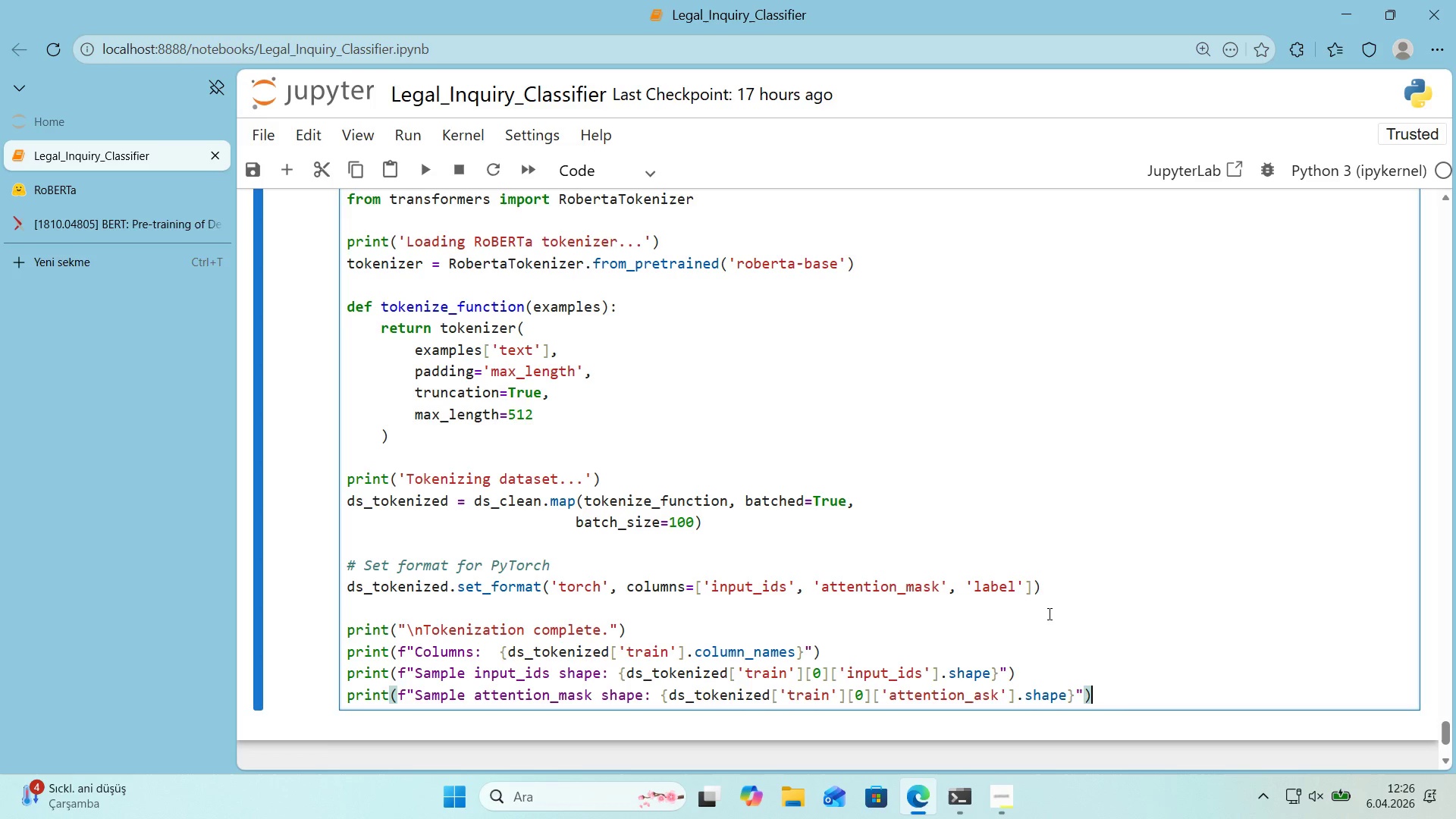 
key(ArrowRight)
 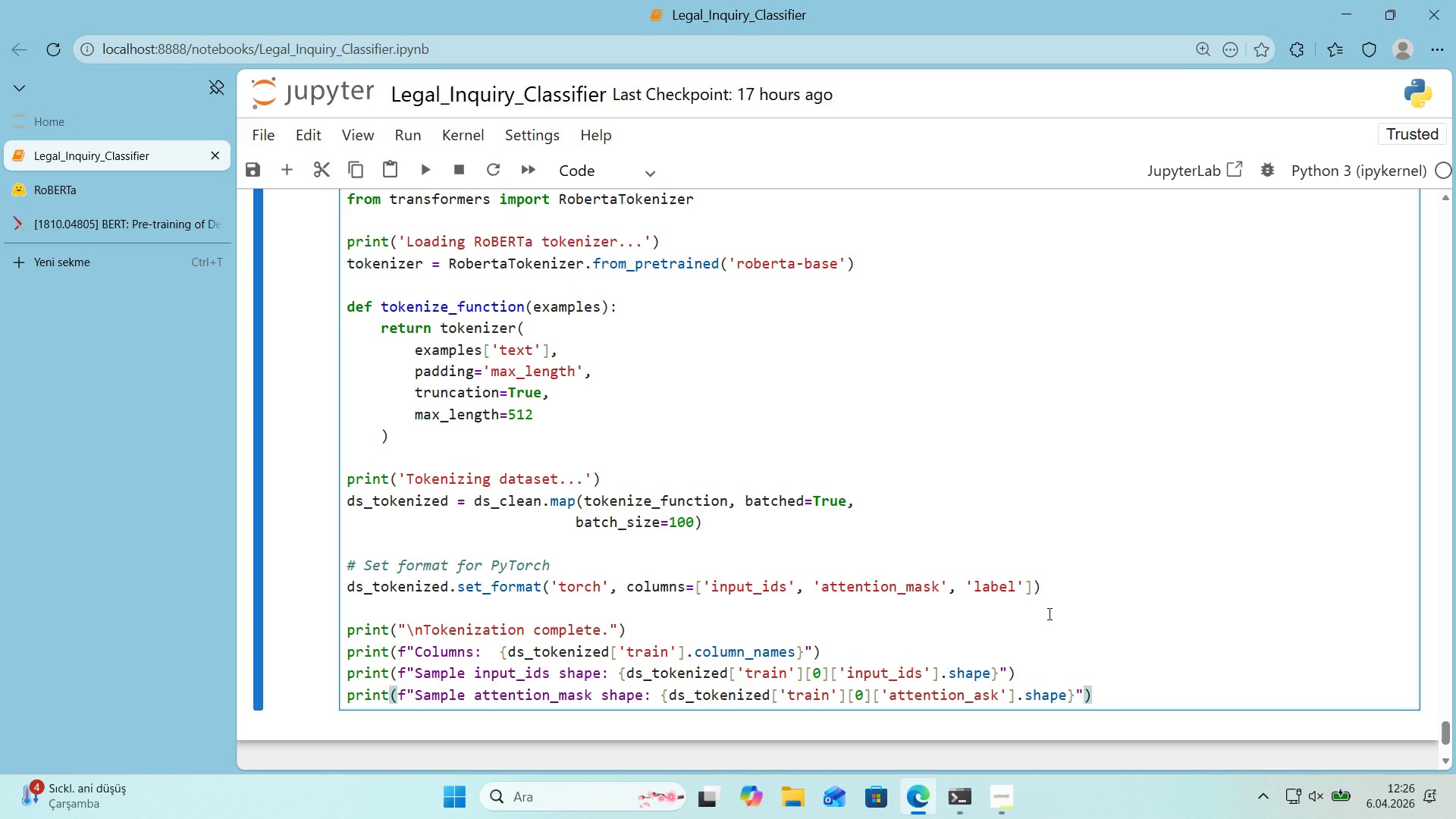 
key(Enter)
 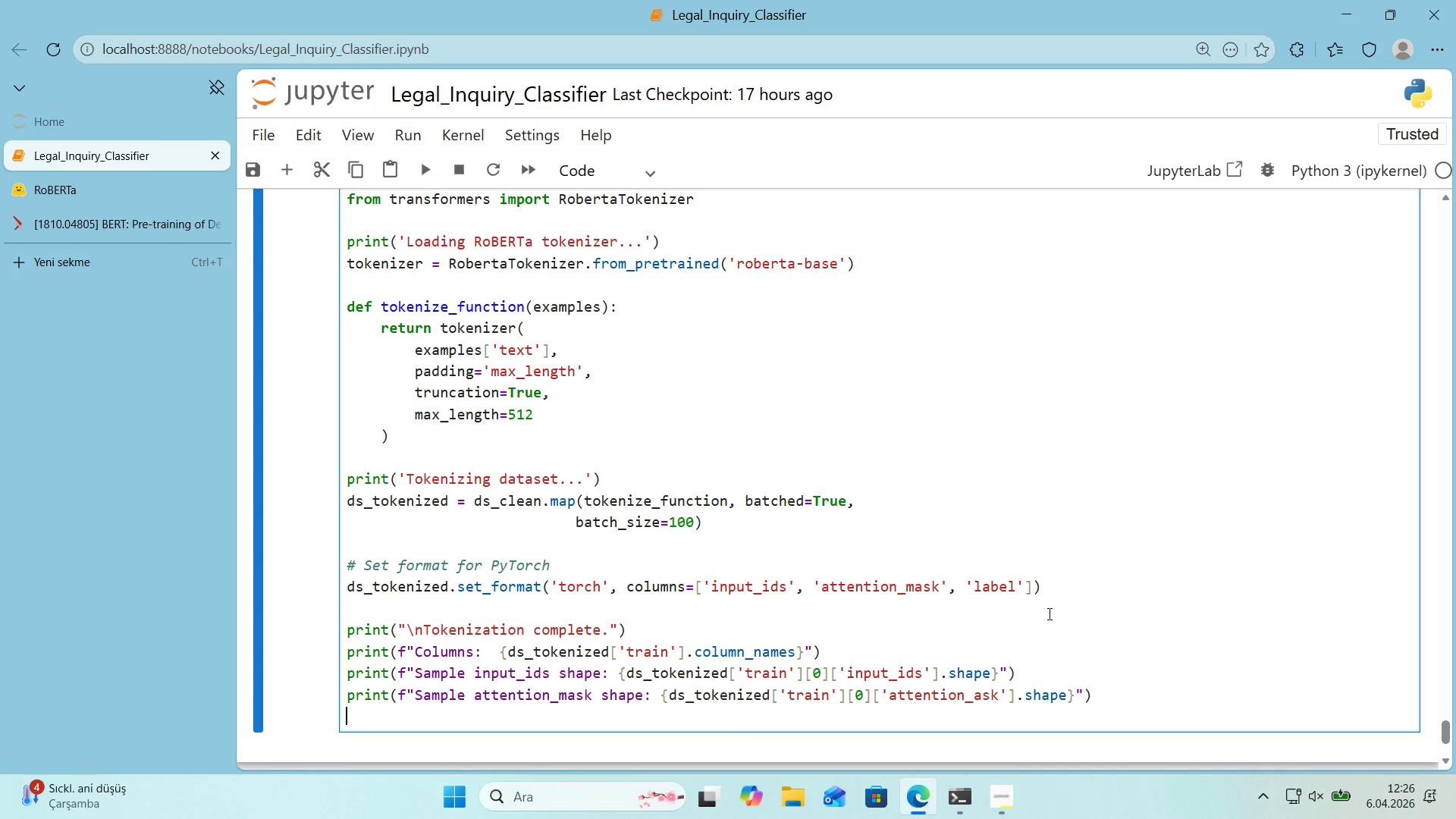 
key(Enter)
 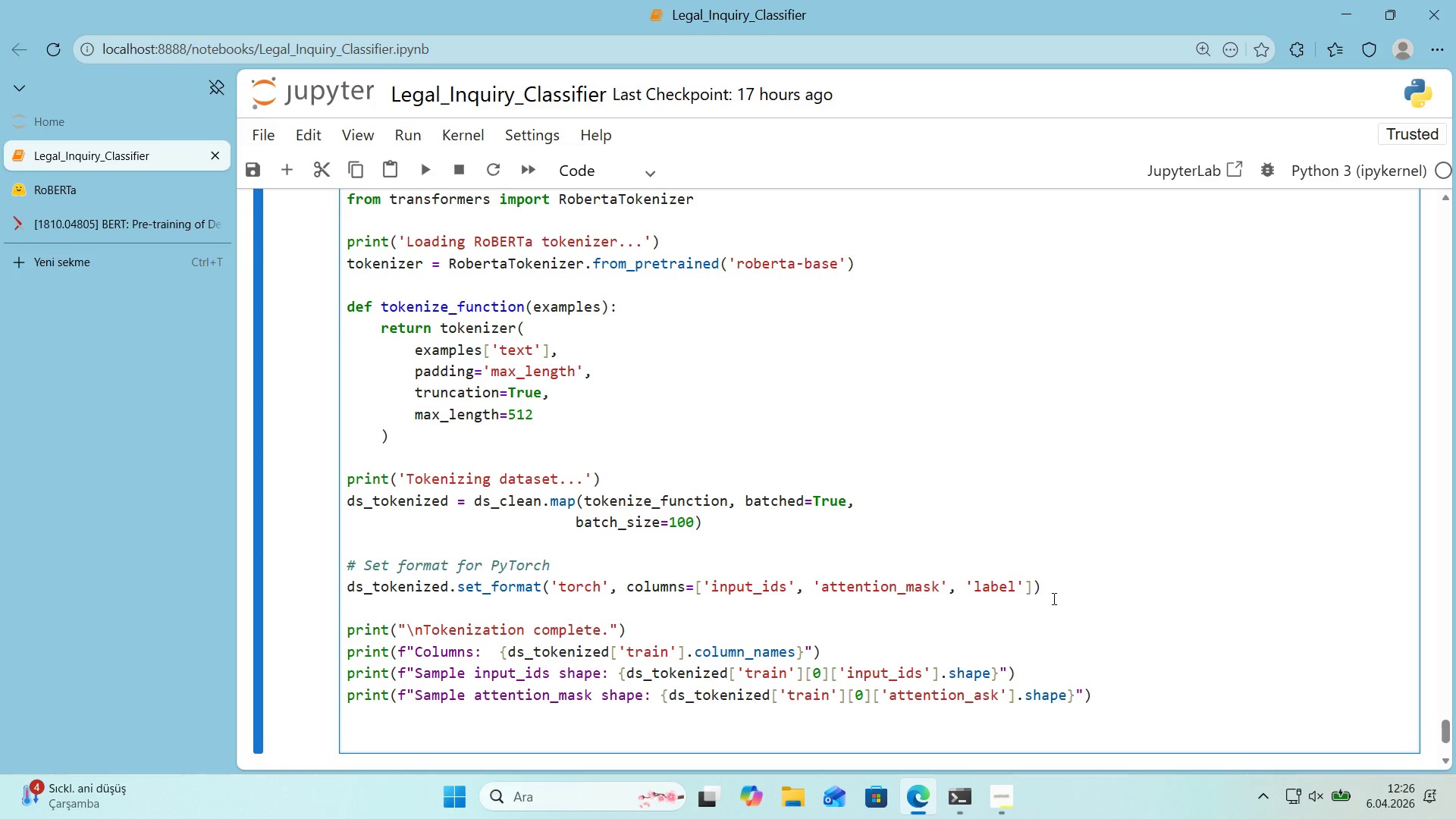 
scroll: coordinate [1062, 585], scroll_direction: down, amount: 1.0
 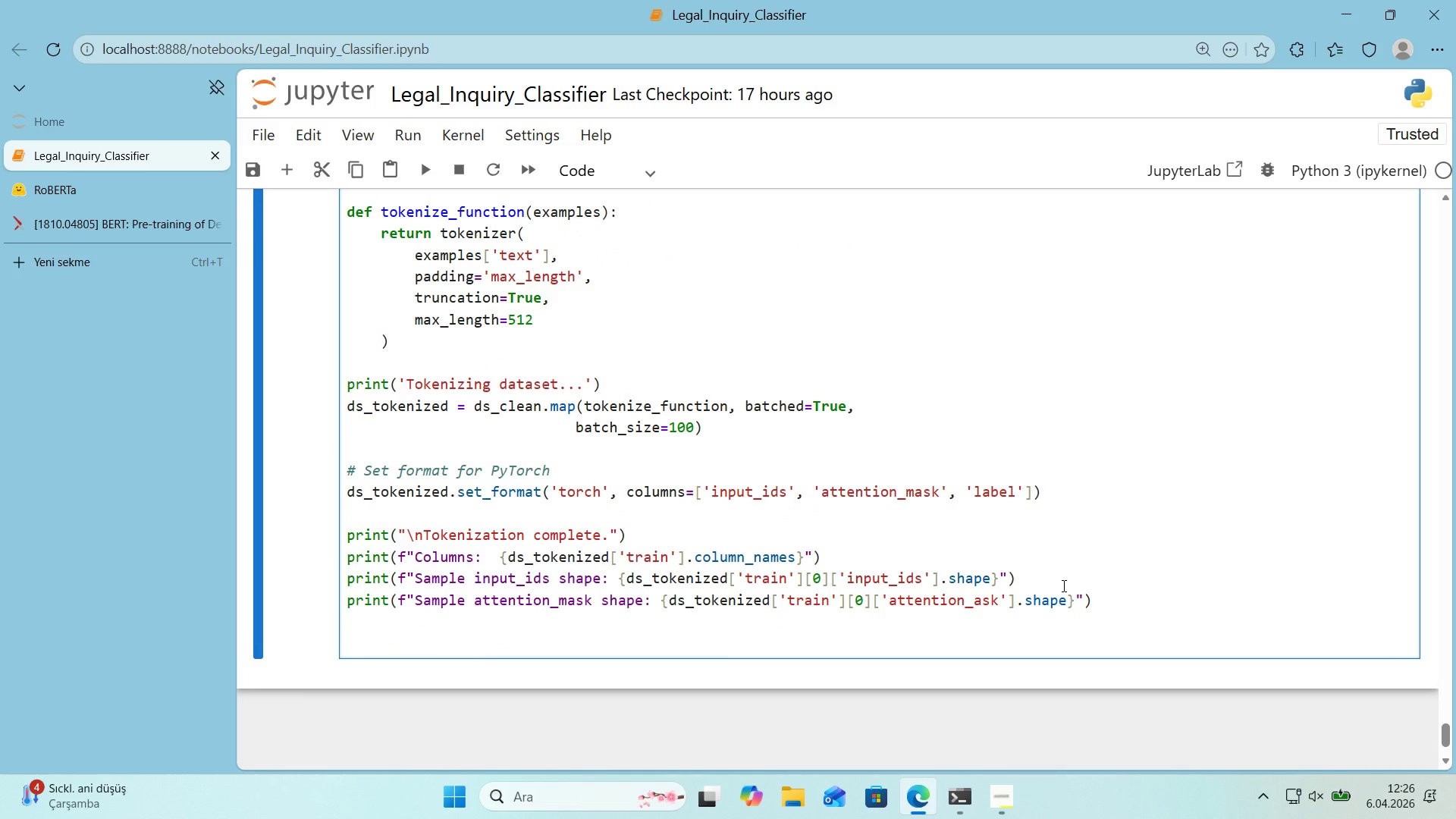 
key(Alt+Control+3)
 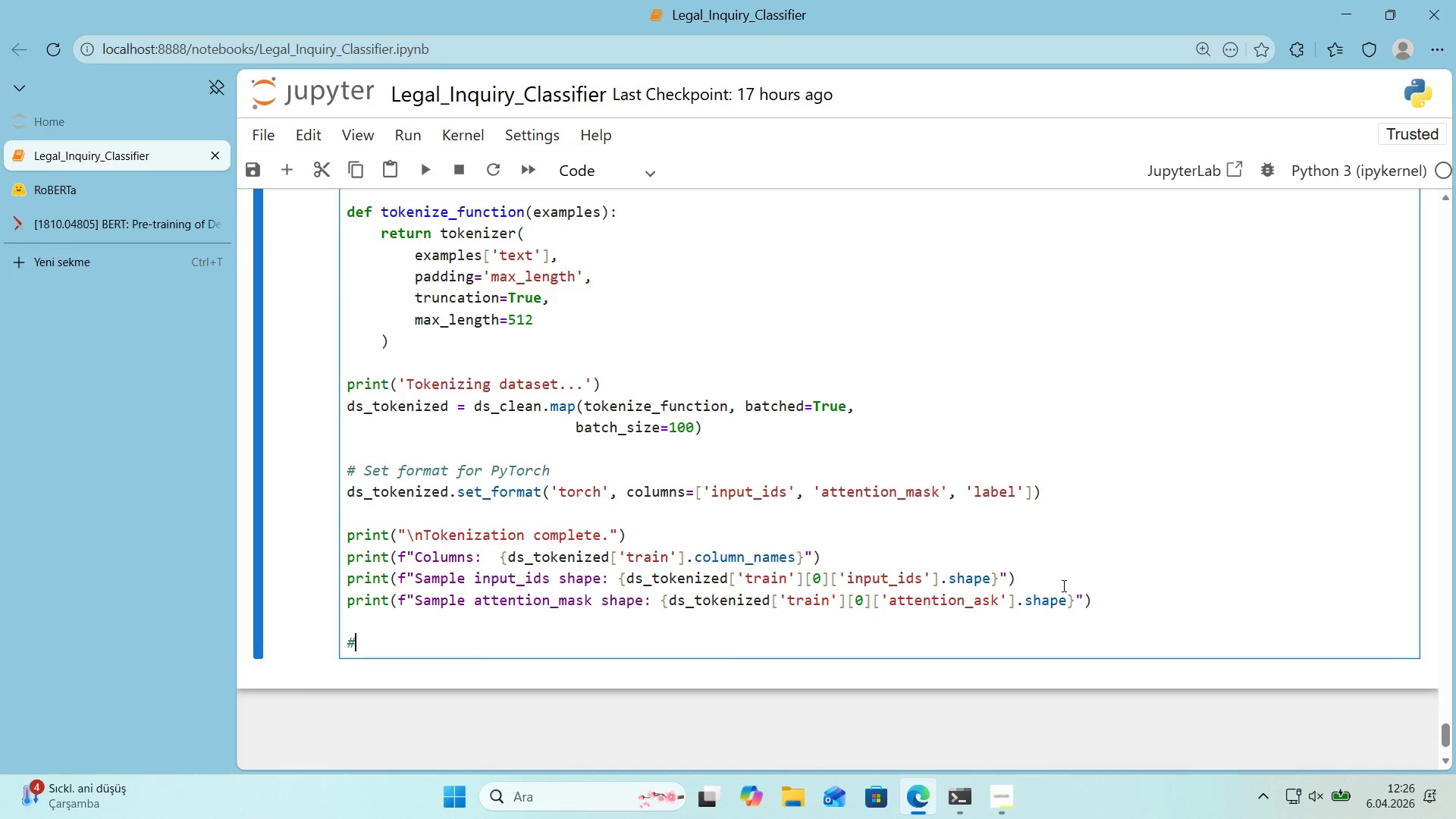 
type( Qu'ck token length check)
 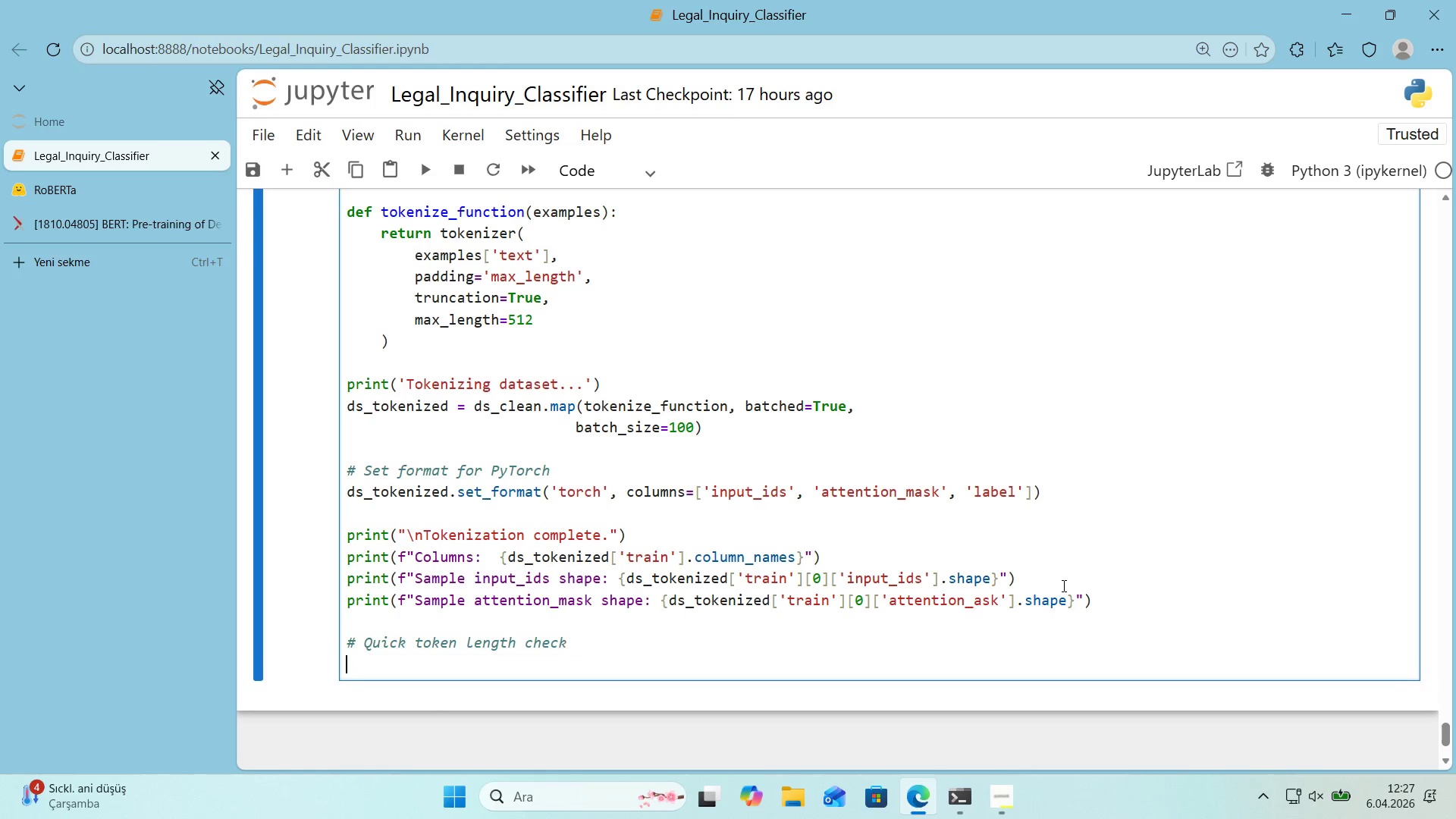 
key(Enter)
 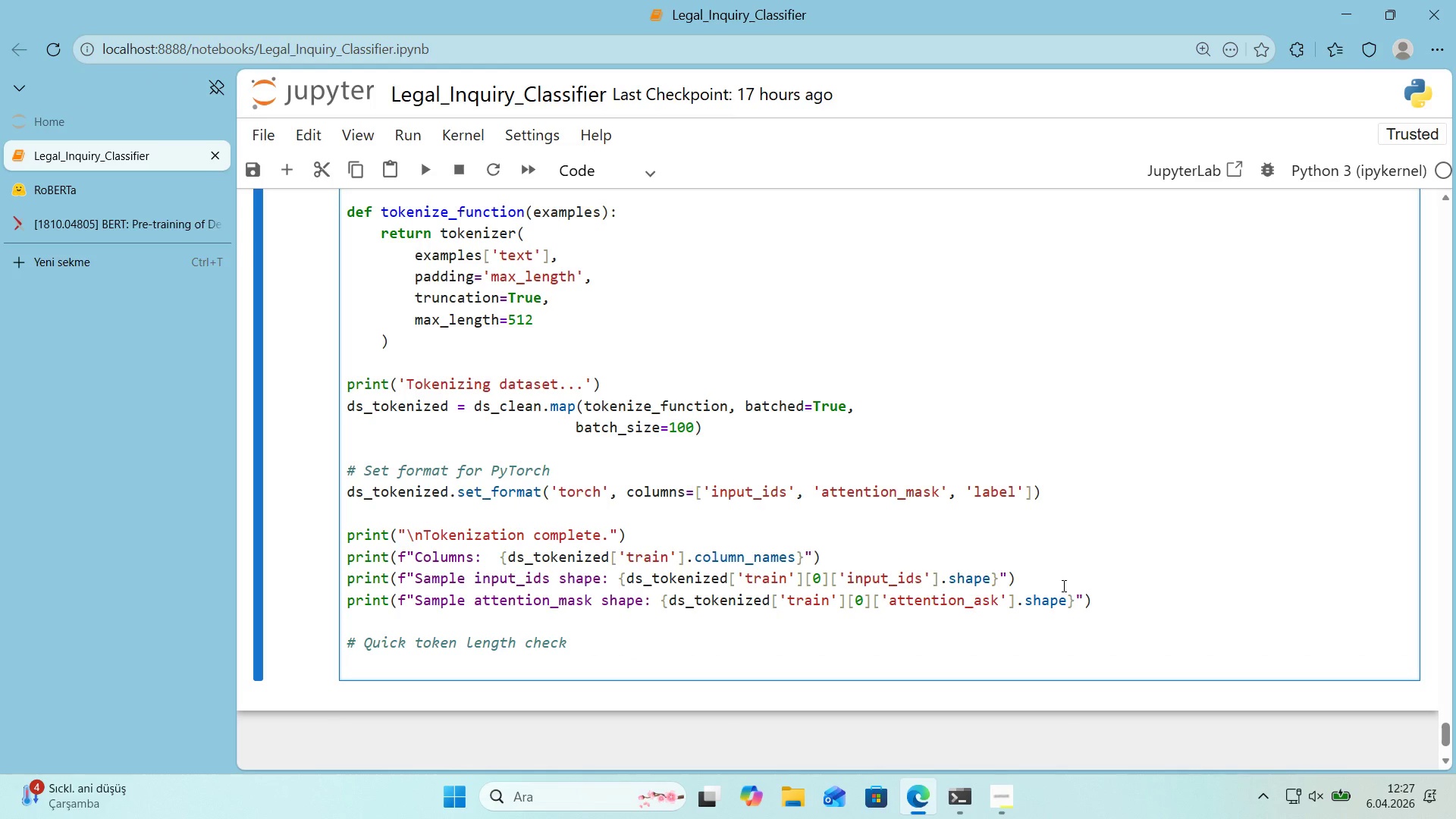 
type(sample_text ) ds_clean)
 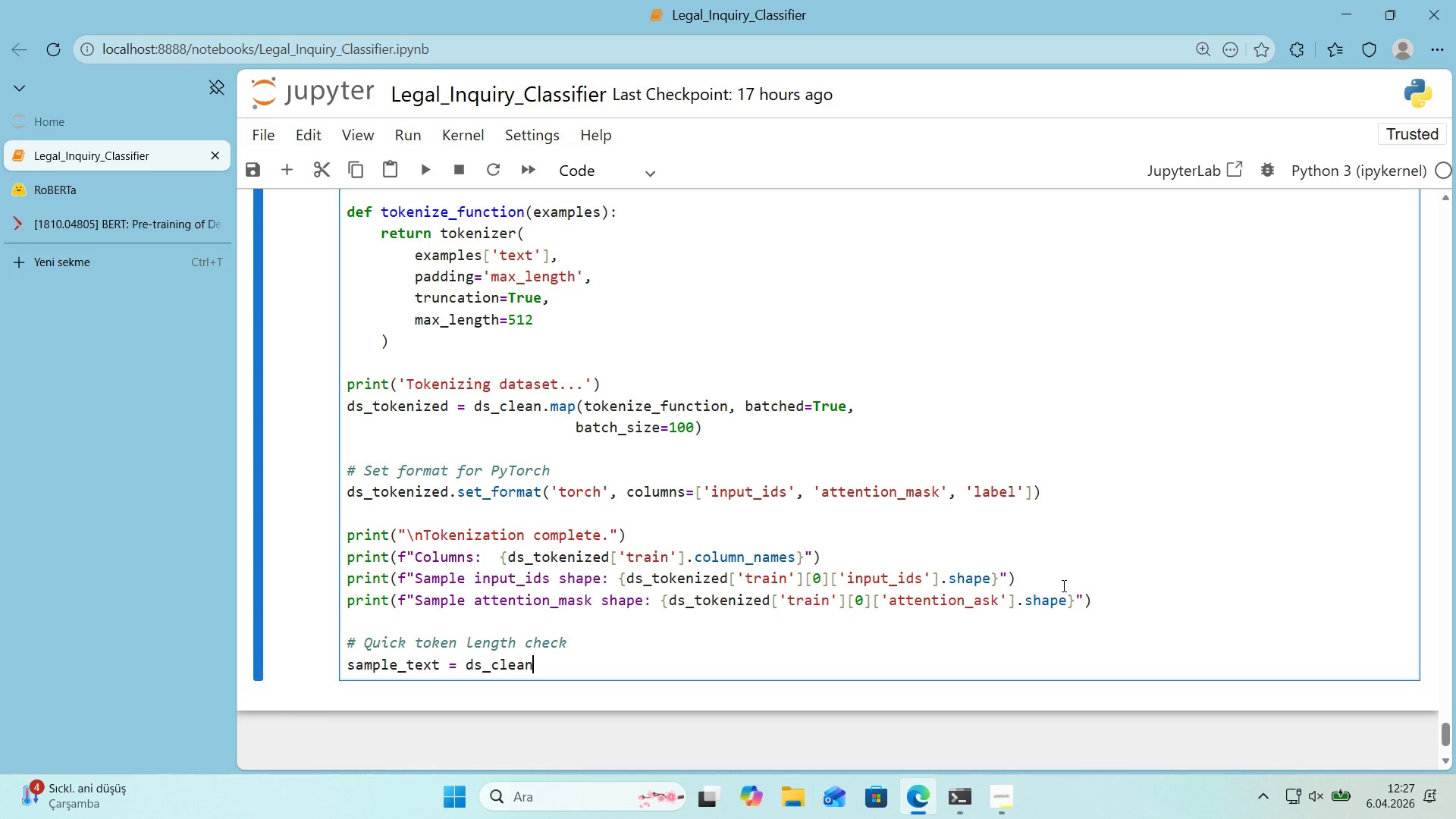 
key(Alt+Control+8)
 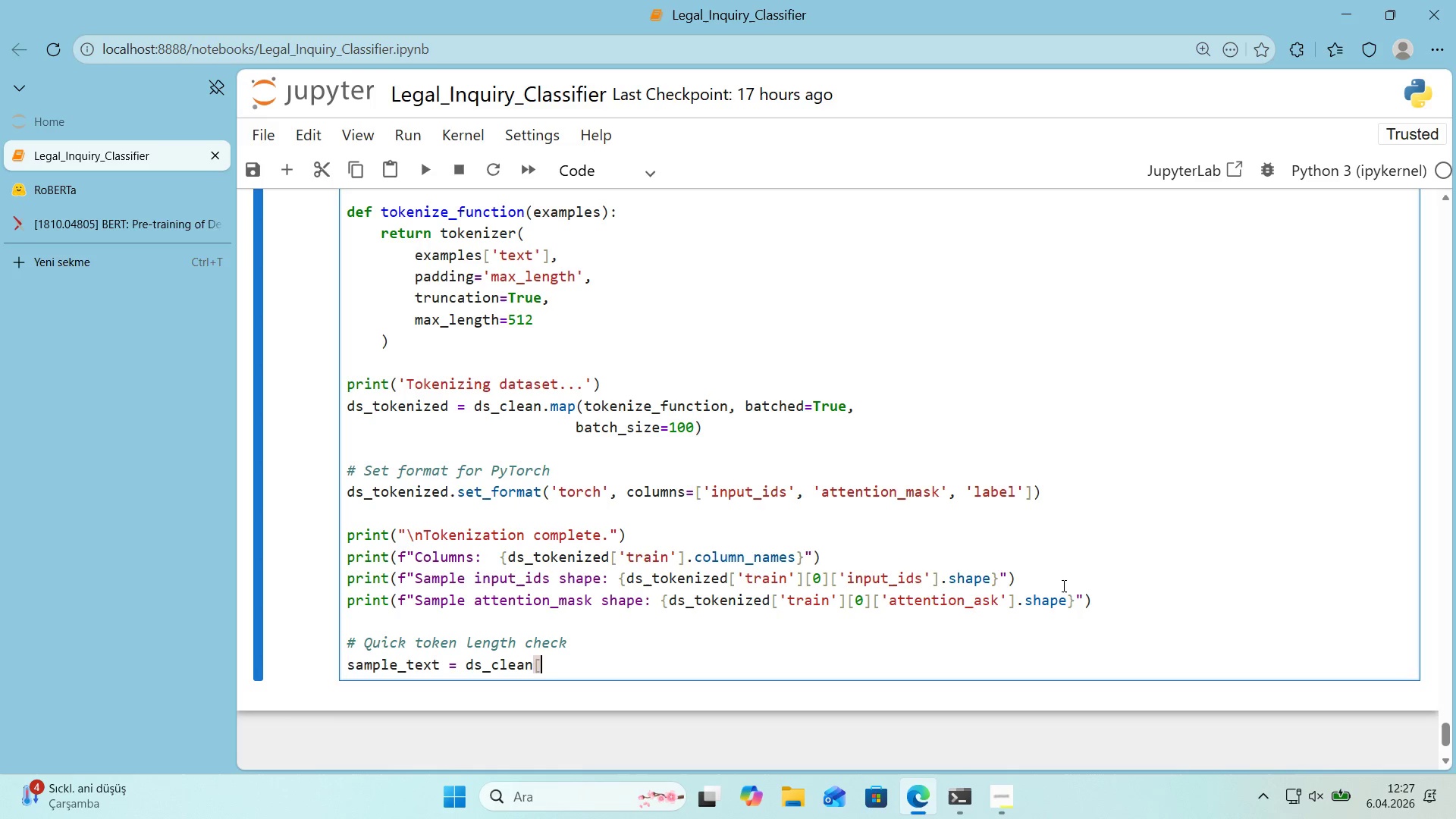 
key(Alt+Control+9)
 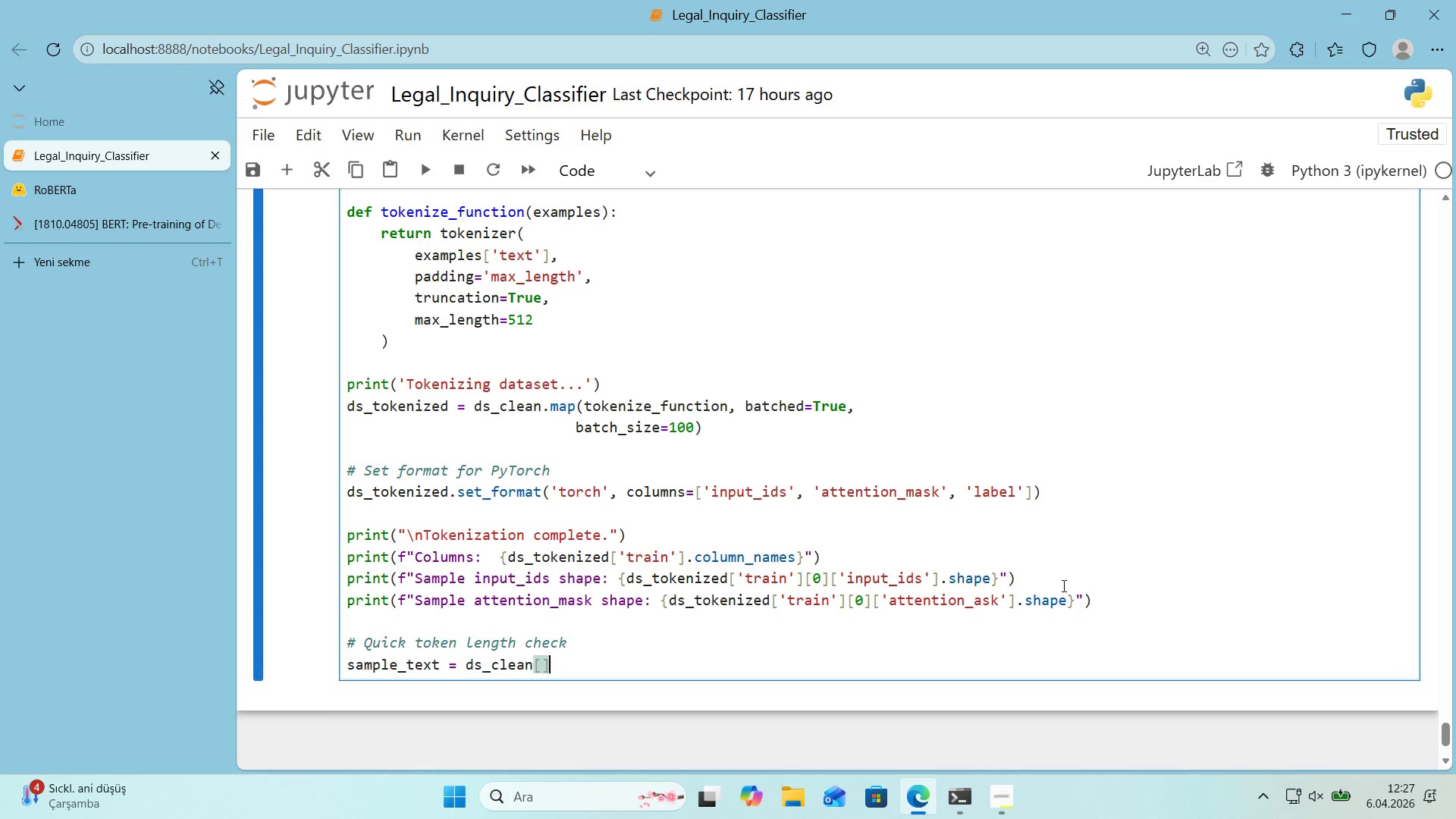 
key(ArrowLeft)
 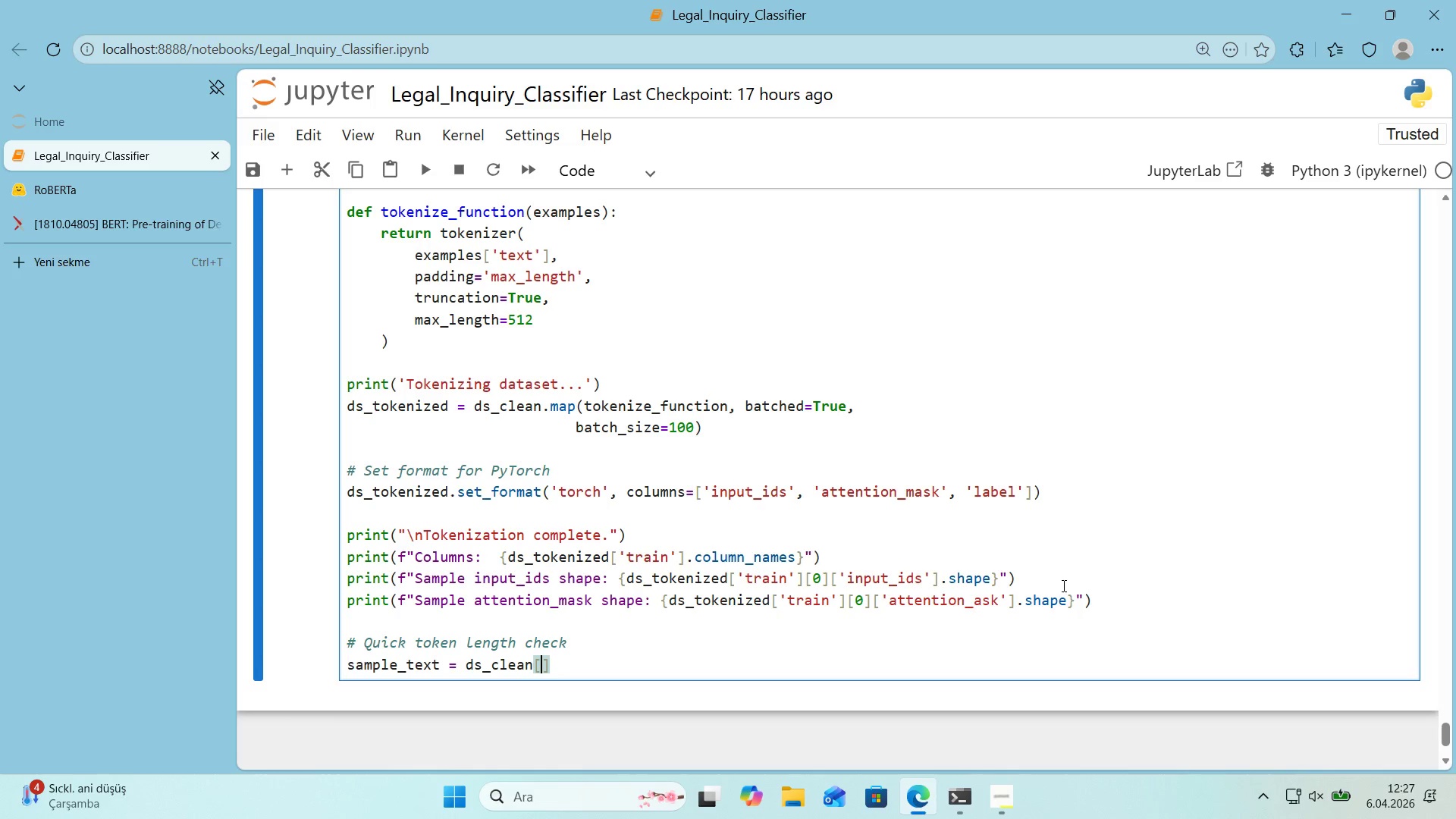 
type(@@)
 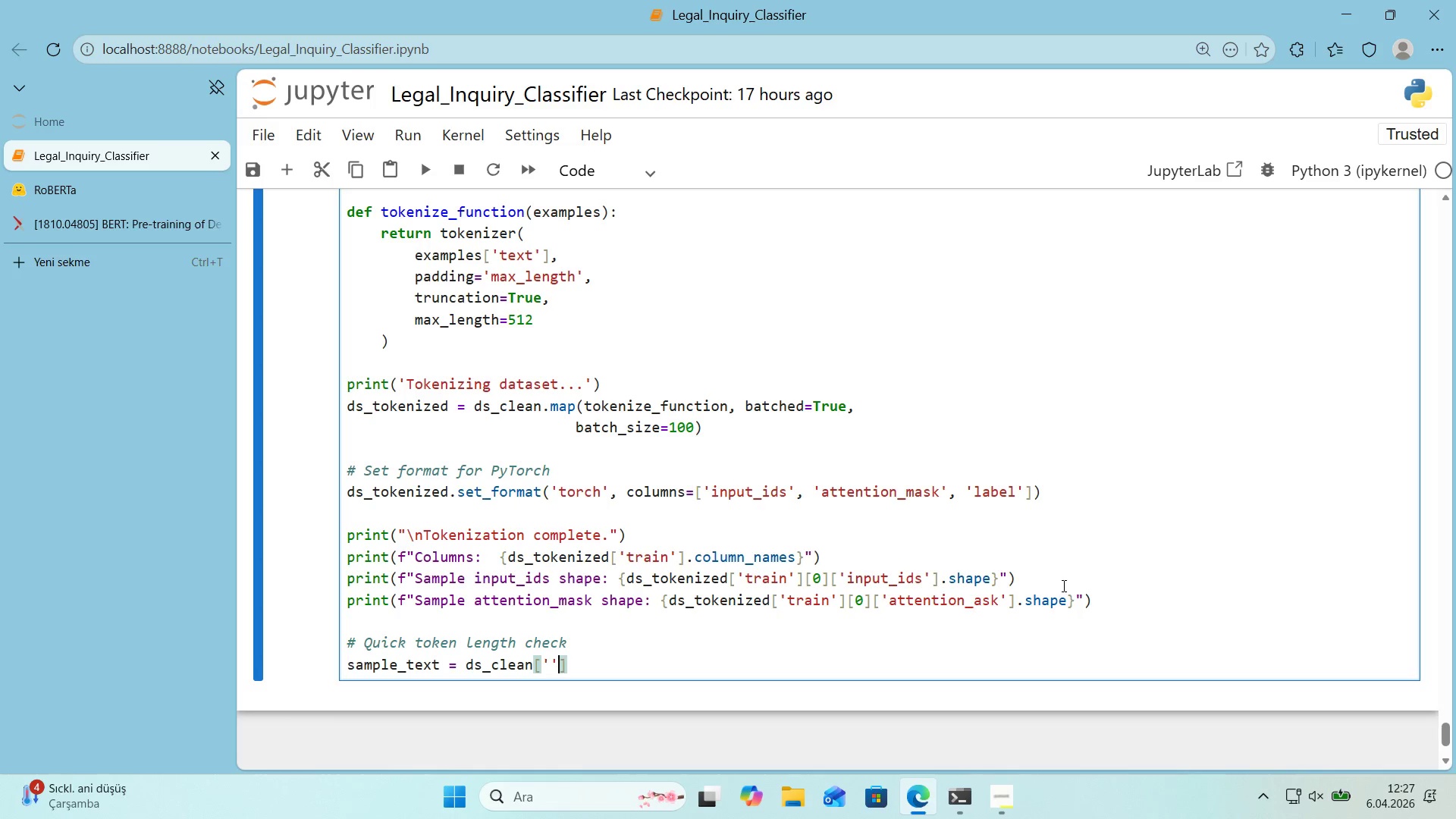 
key(ArrowLeft)
 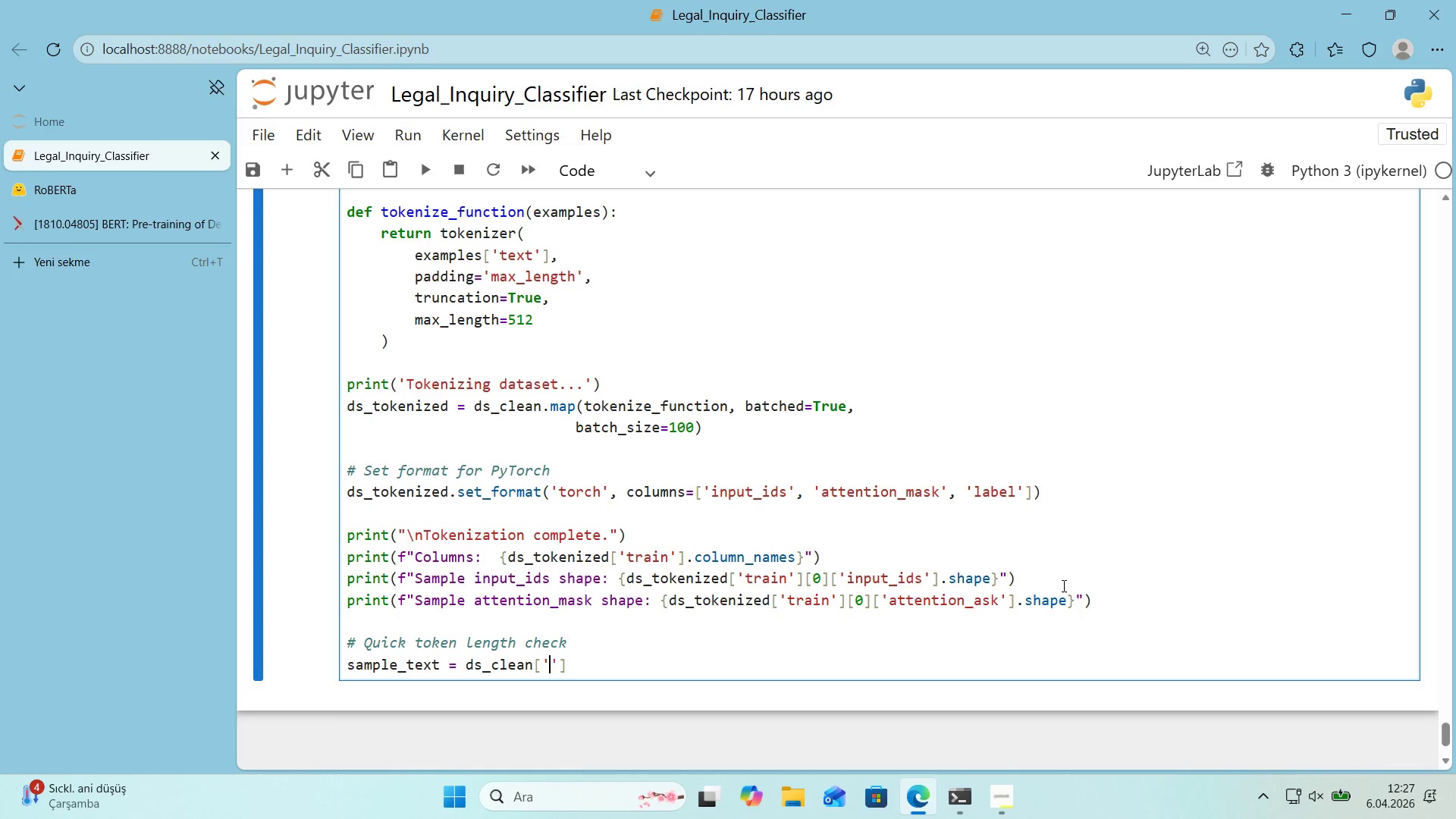 
type(tra'n)
 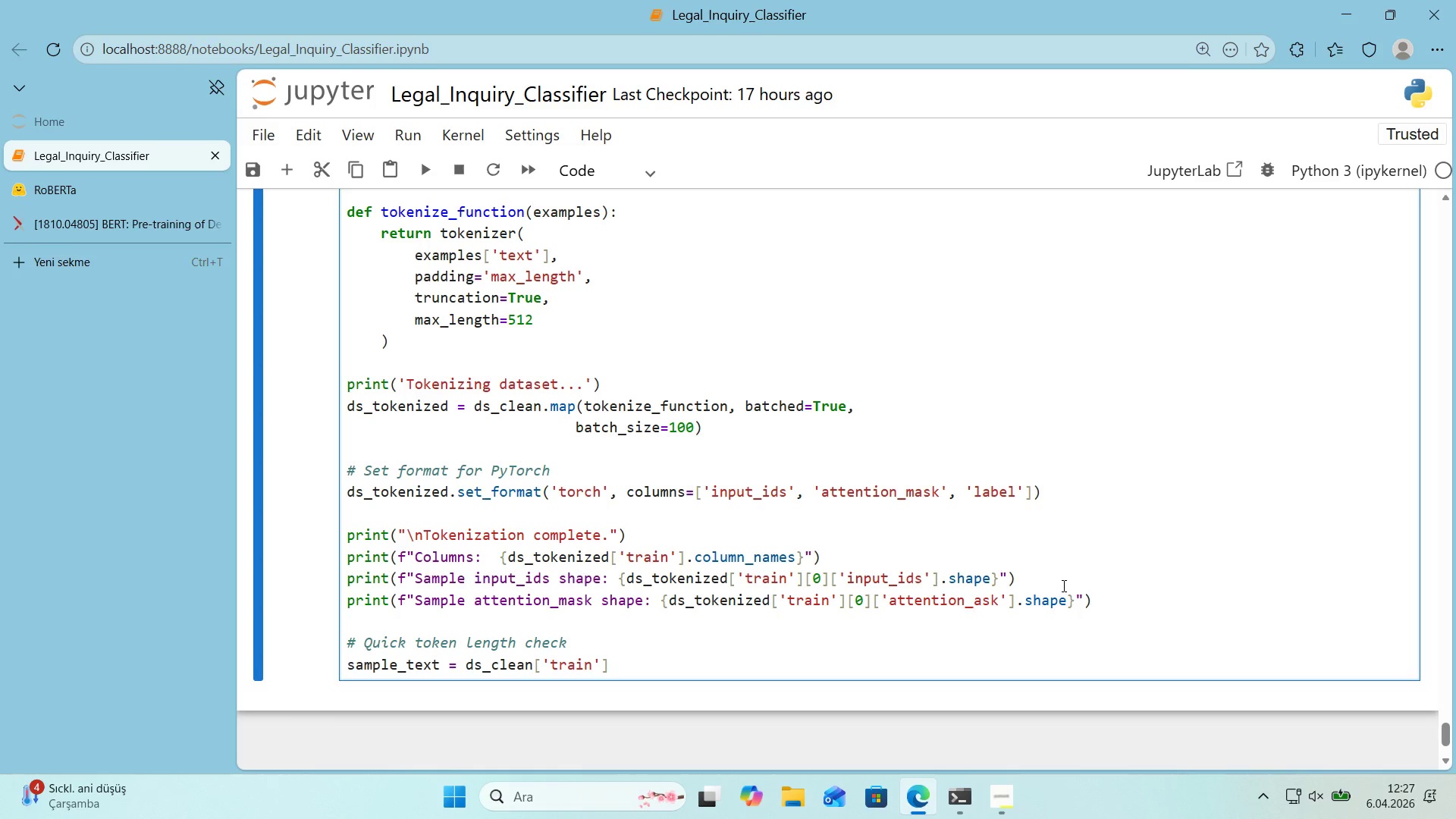 
key(ArrowRight)
 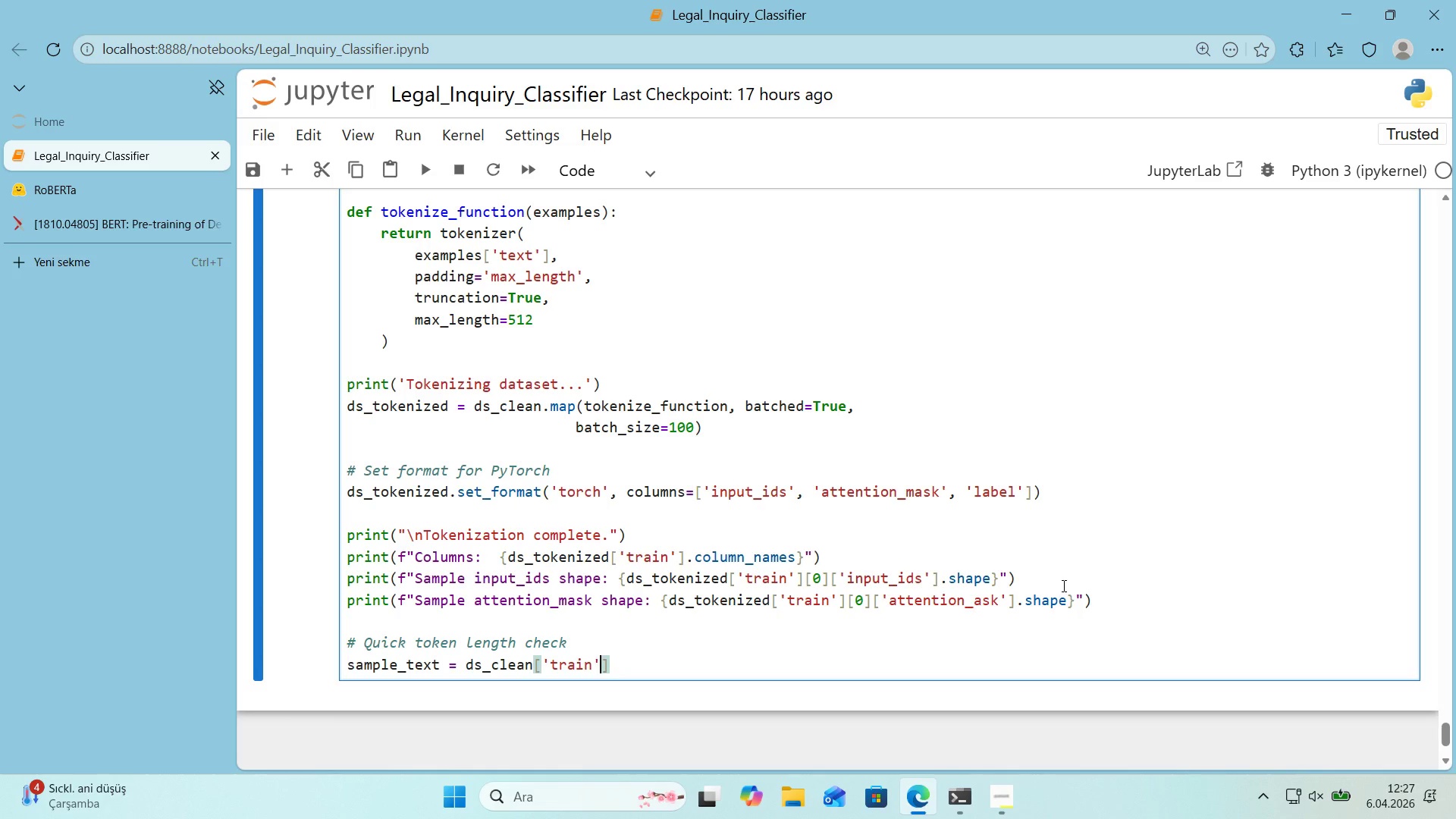 
key(ArrowRight)
 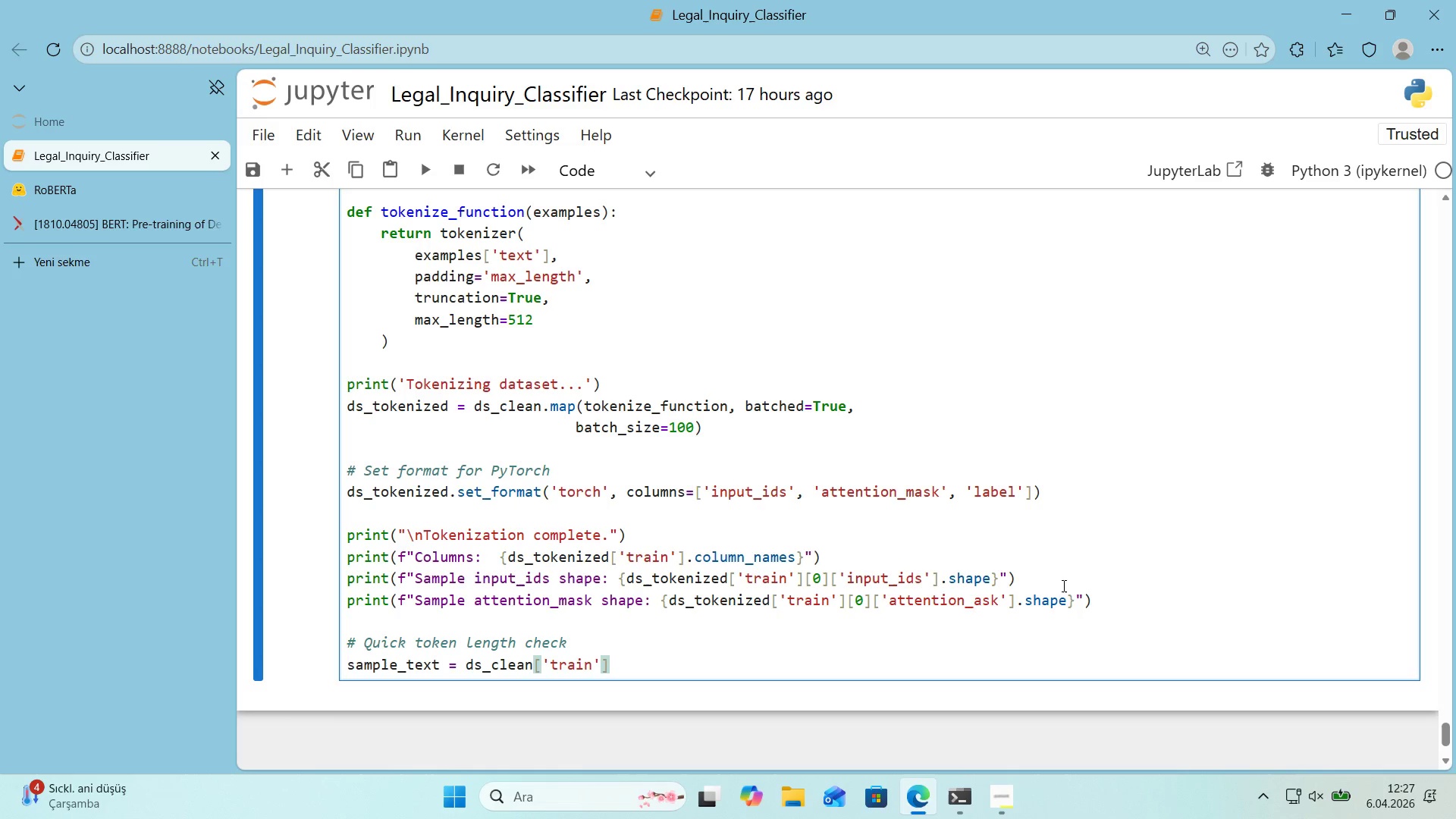 
key(ArrowRight)
 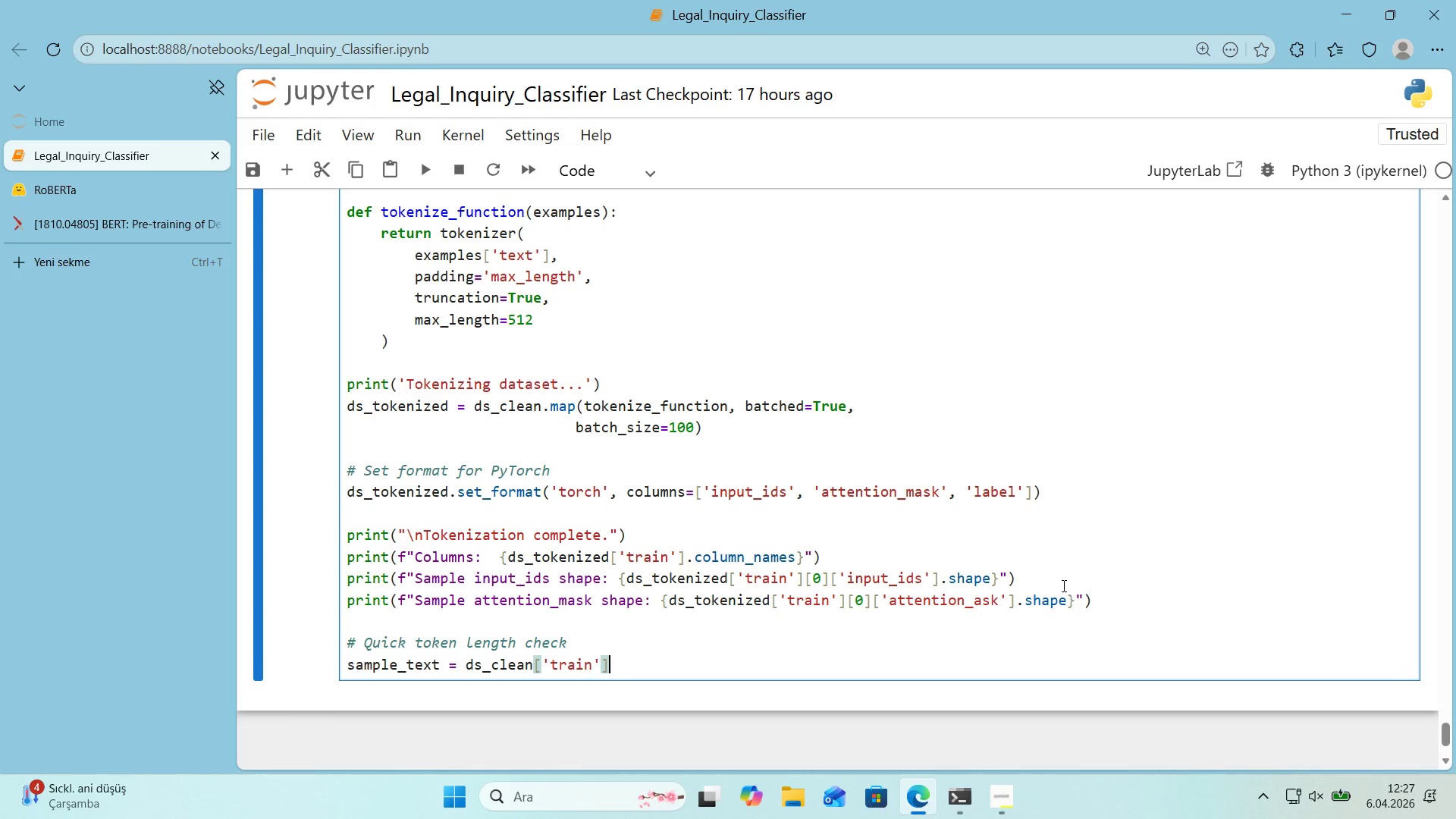 
key(Alt+Control+8)
 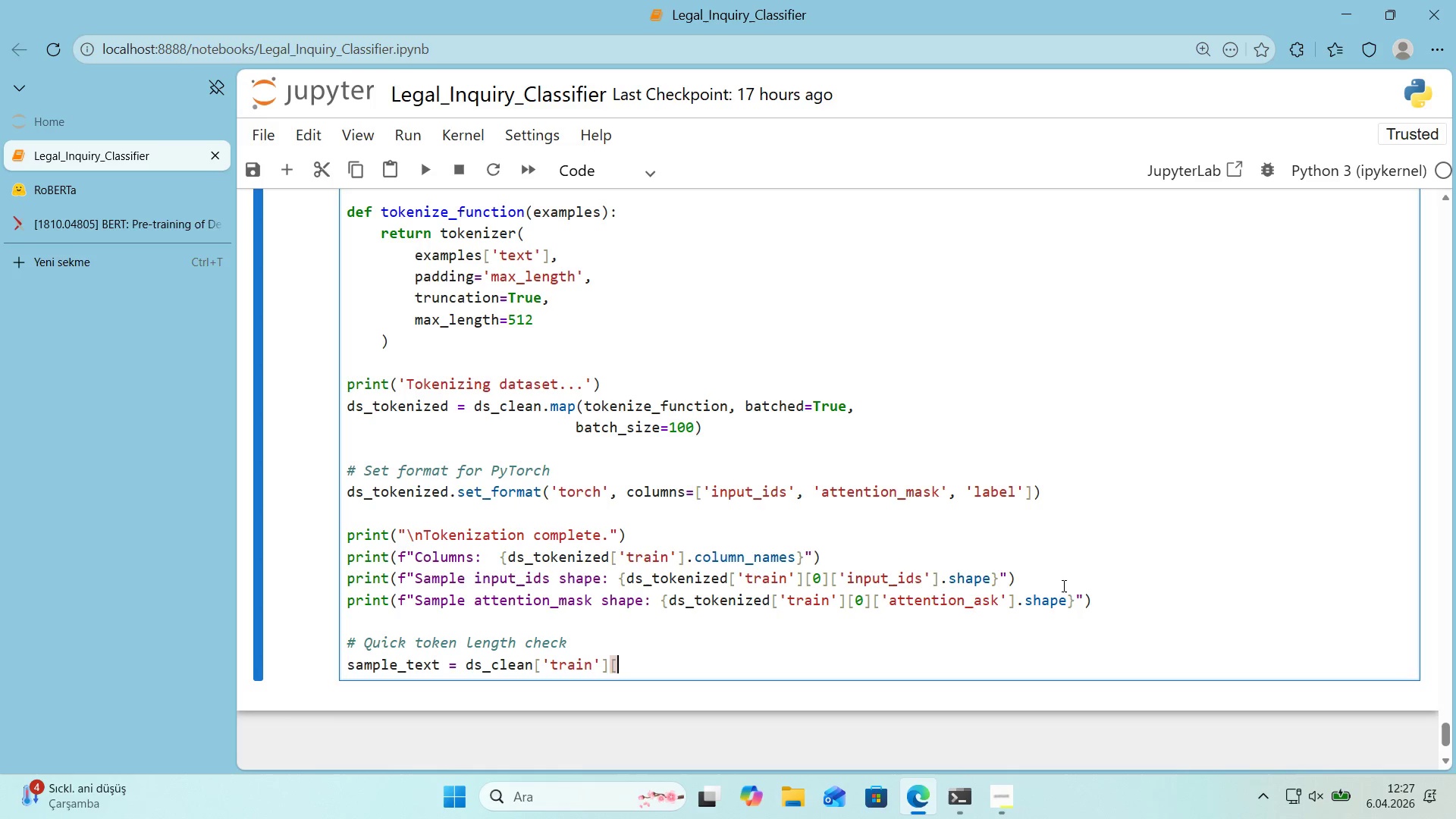 
key(Alt+Control+9)
 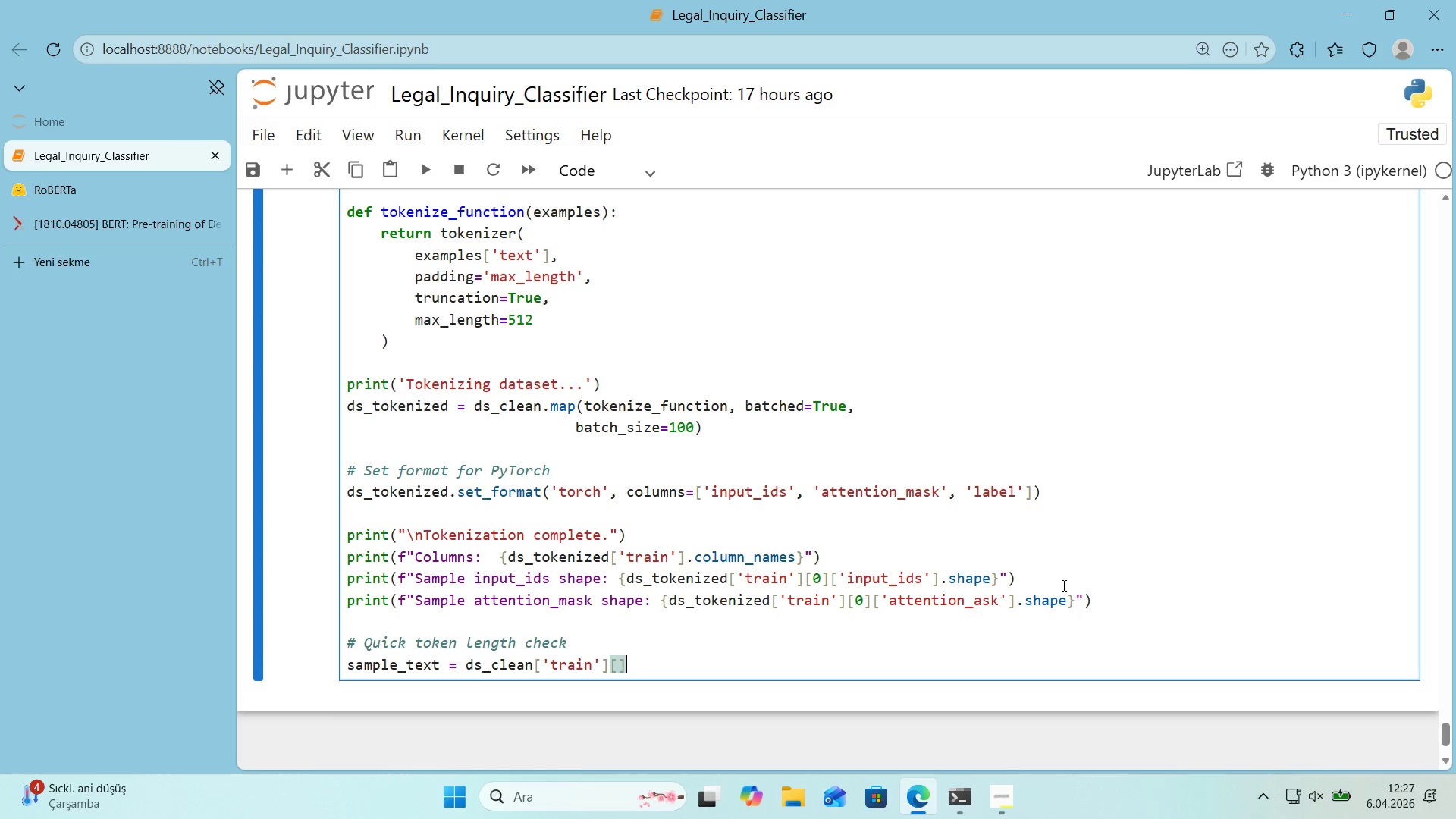 
key(ArrowLeft)
 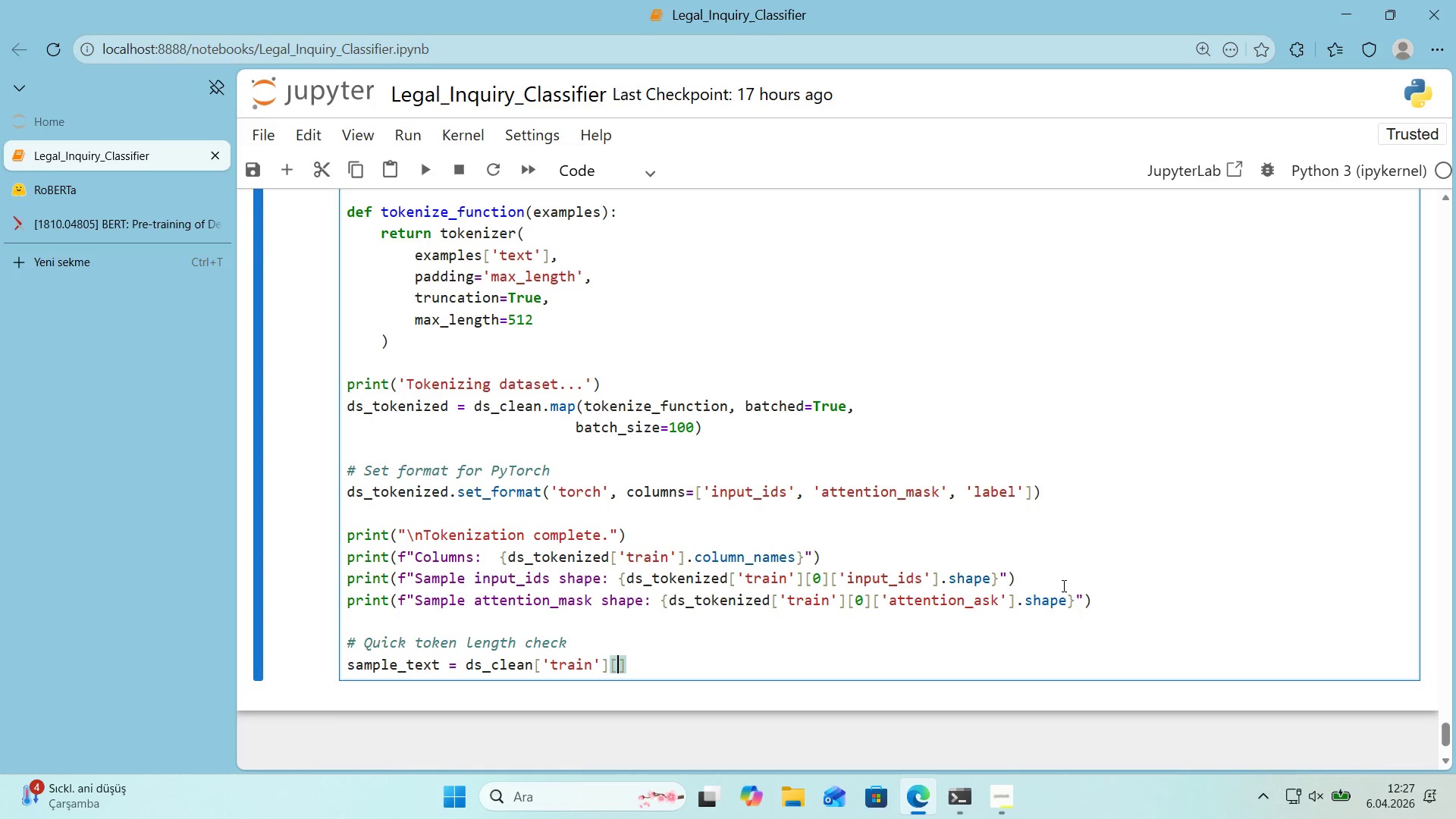 
key(Numpad0)
 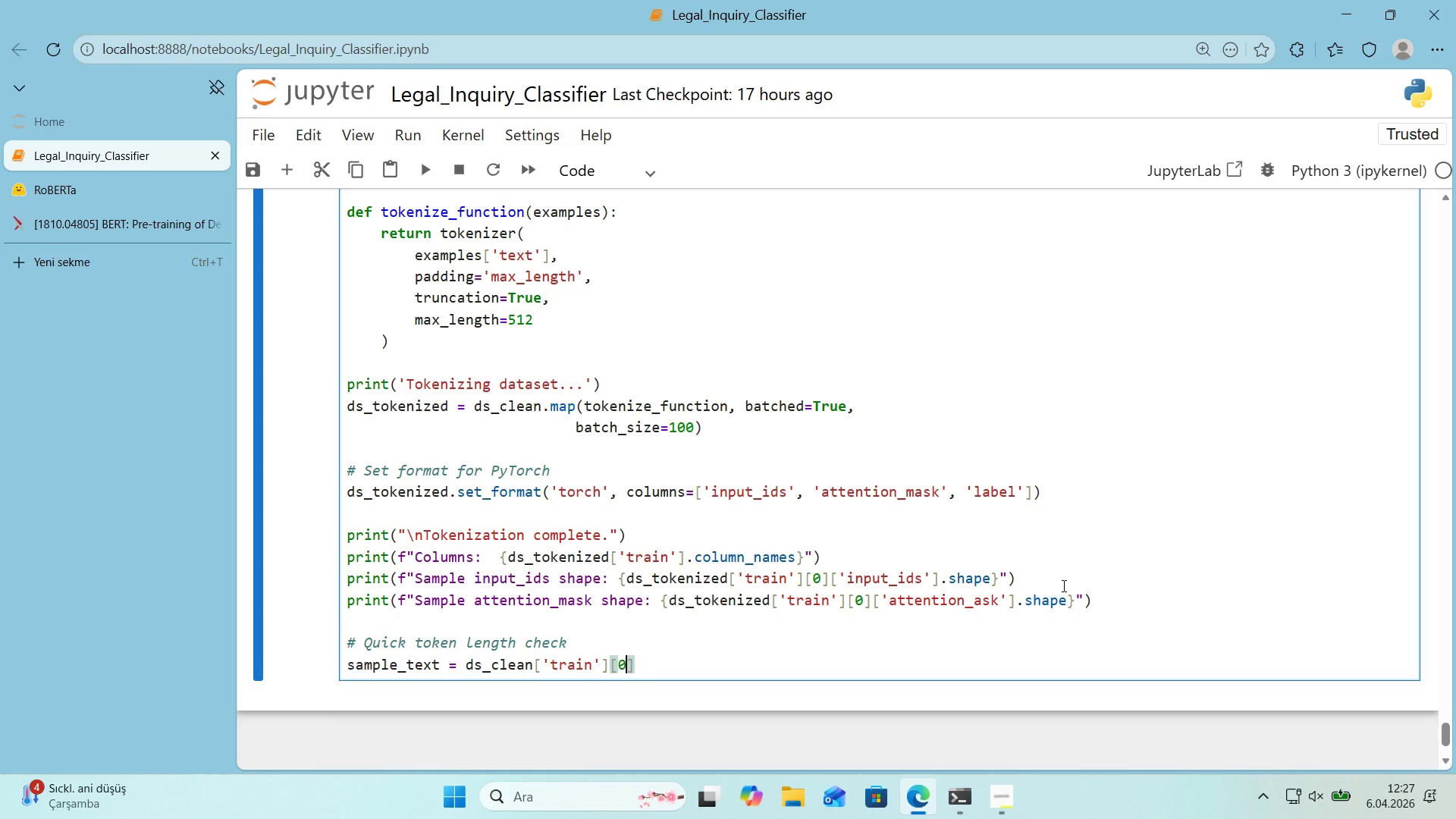 
key(ArrowRight)
 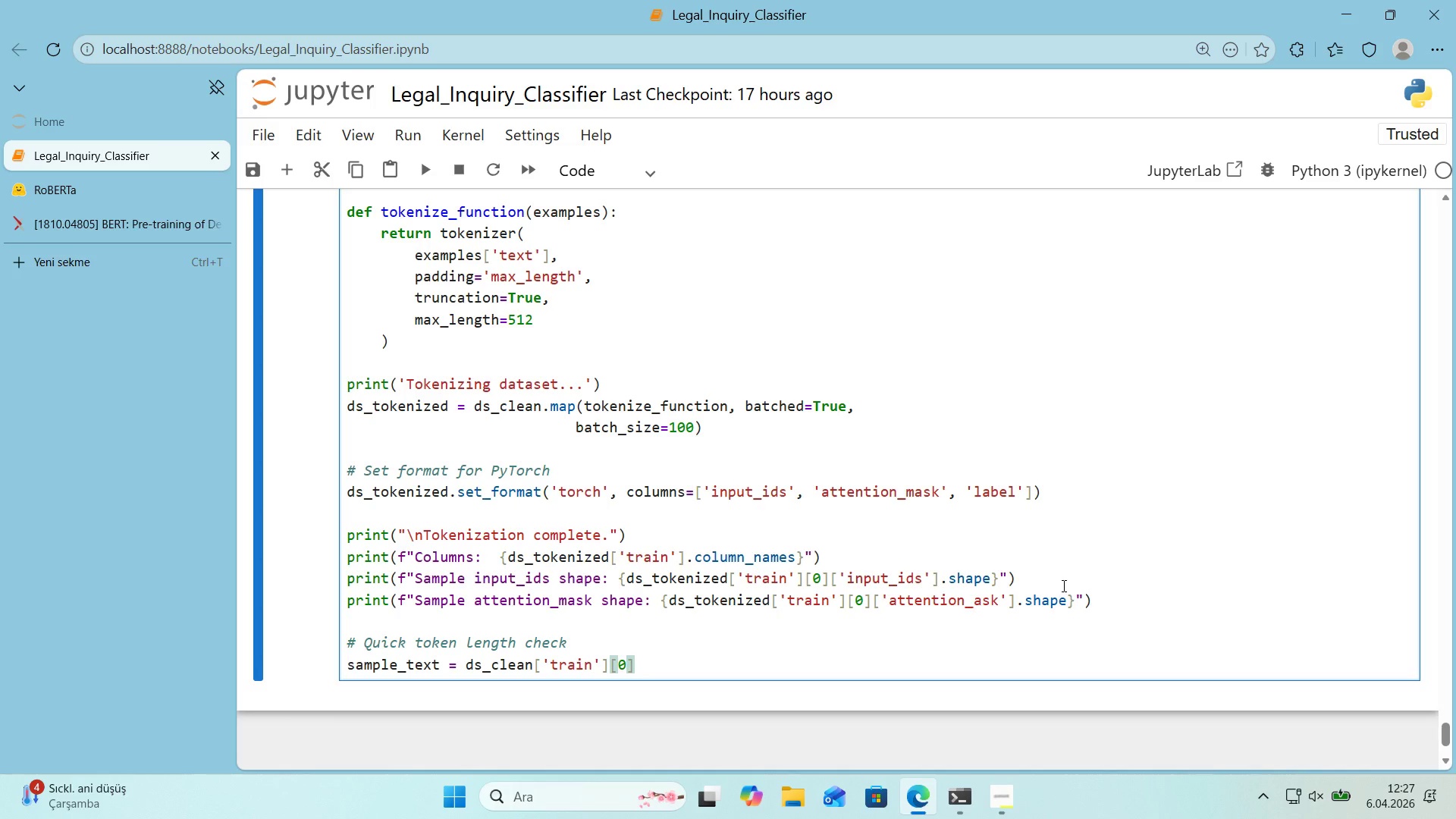 
key(Alt+Control+8)
 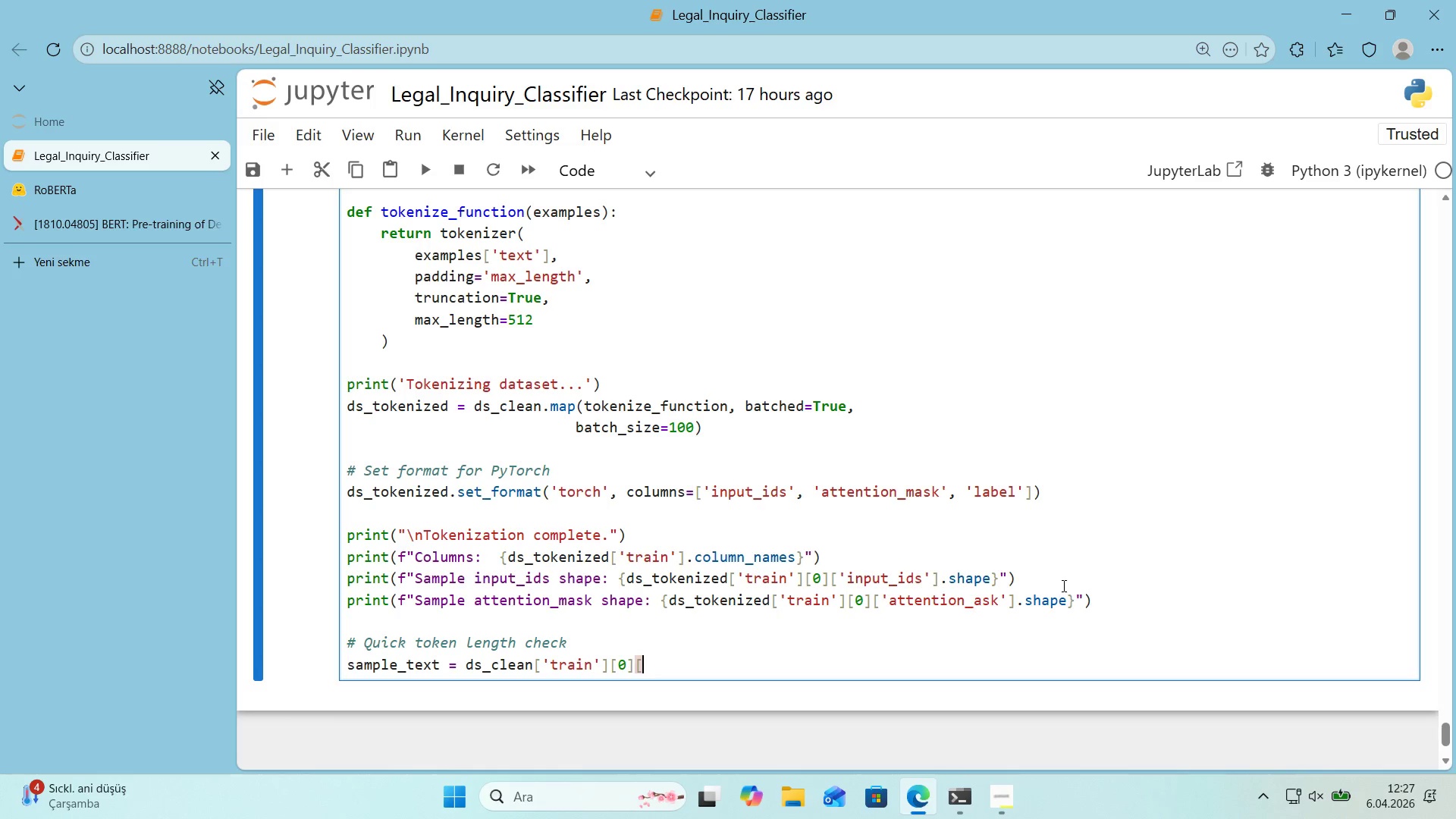 
key(Alt+Control+9)
 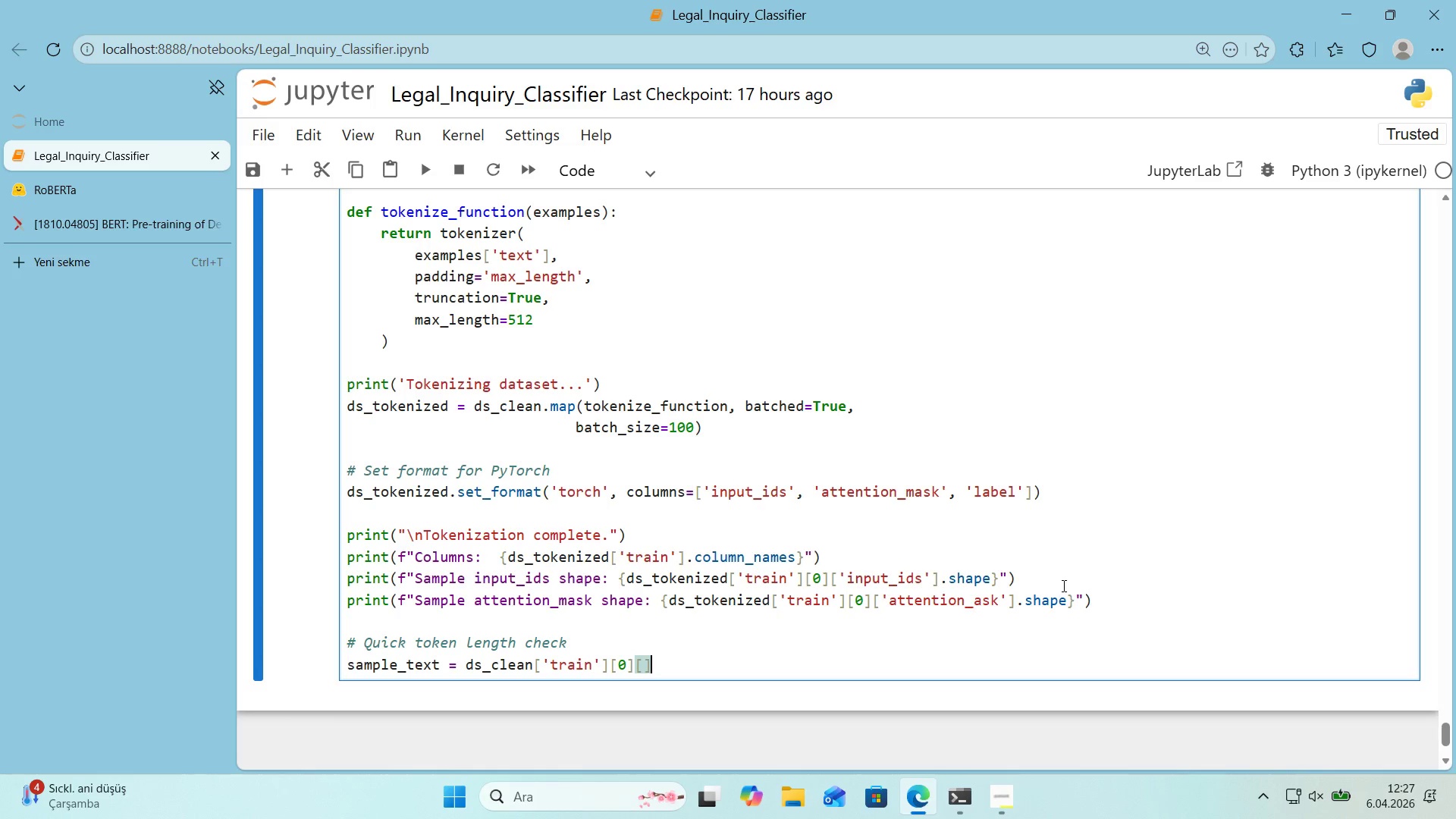 
key(ArrowLeft)
 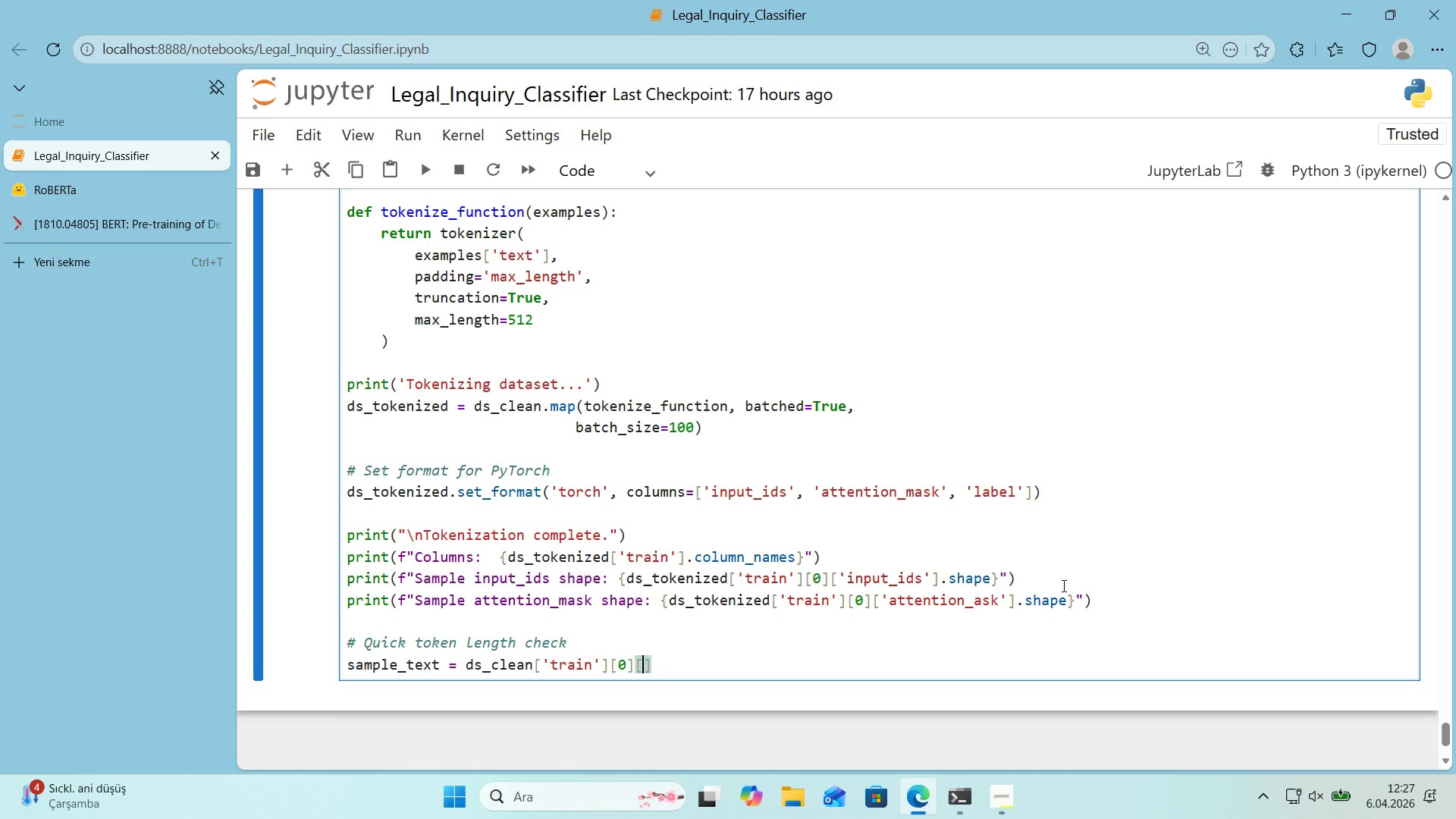 
type(@@)
 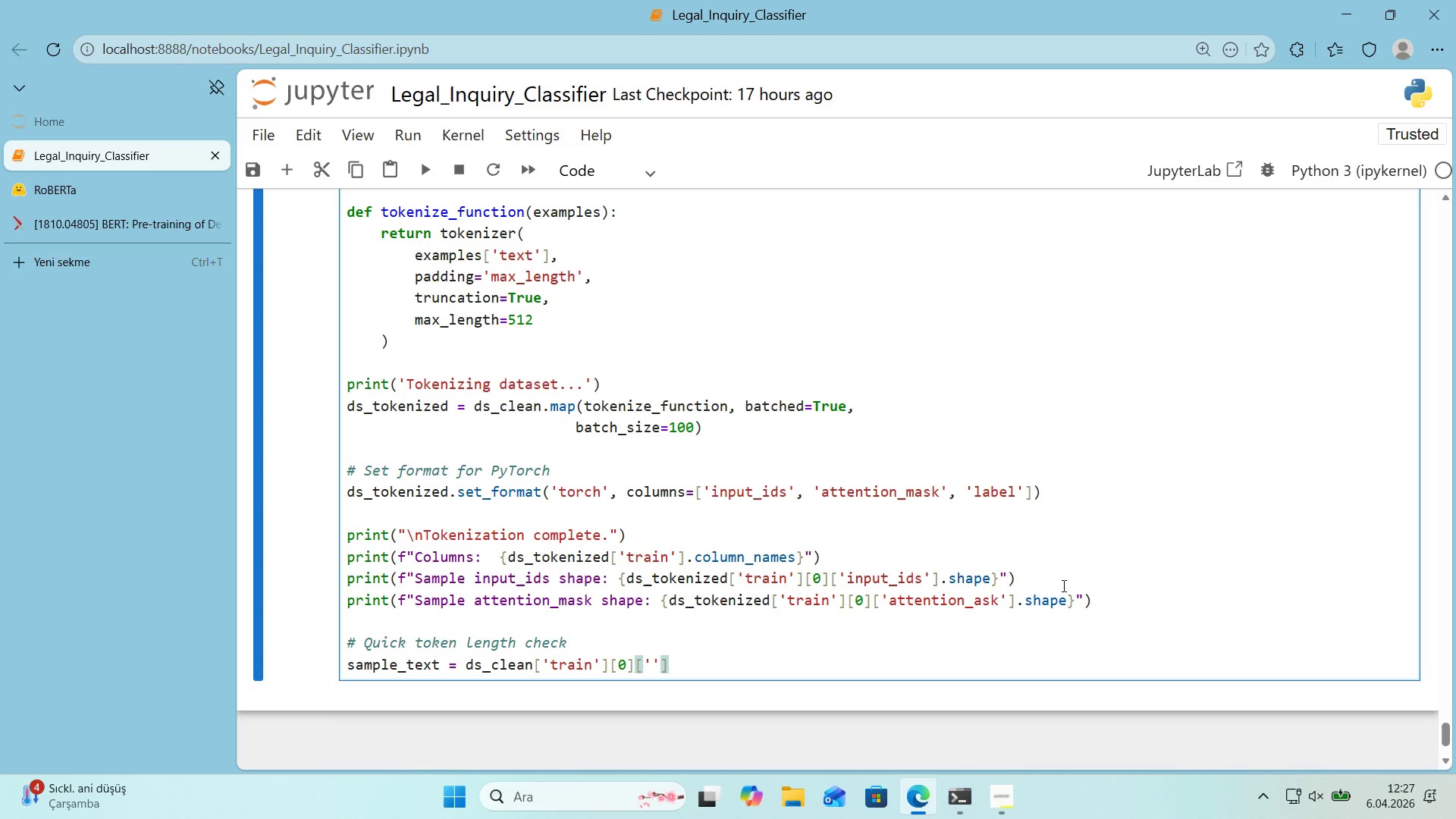 
key(ArrowLeft)
 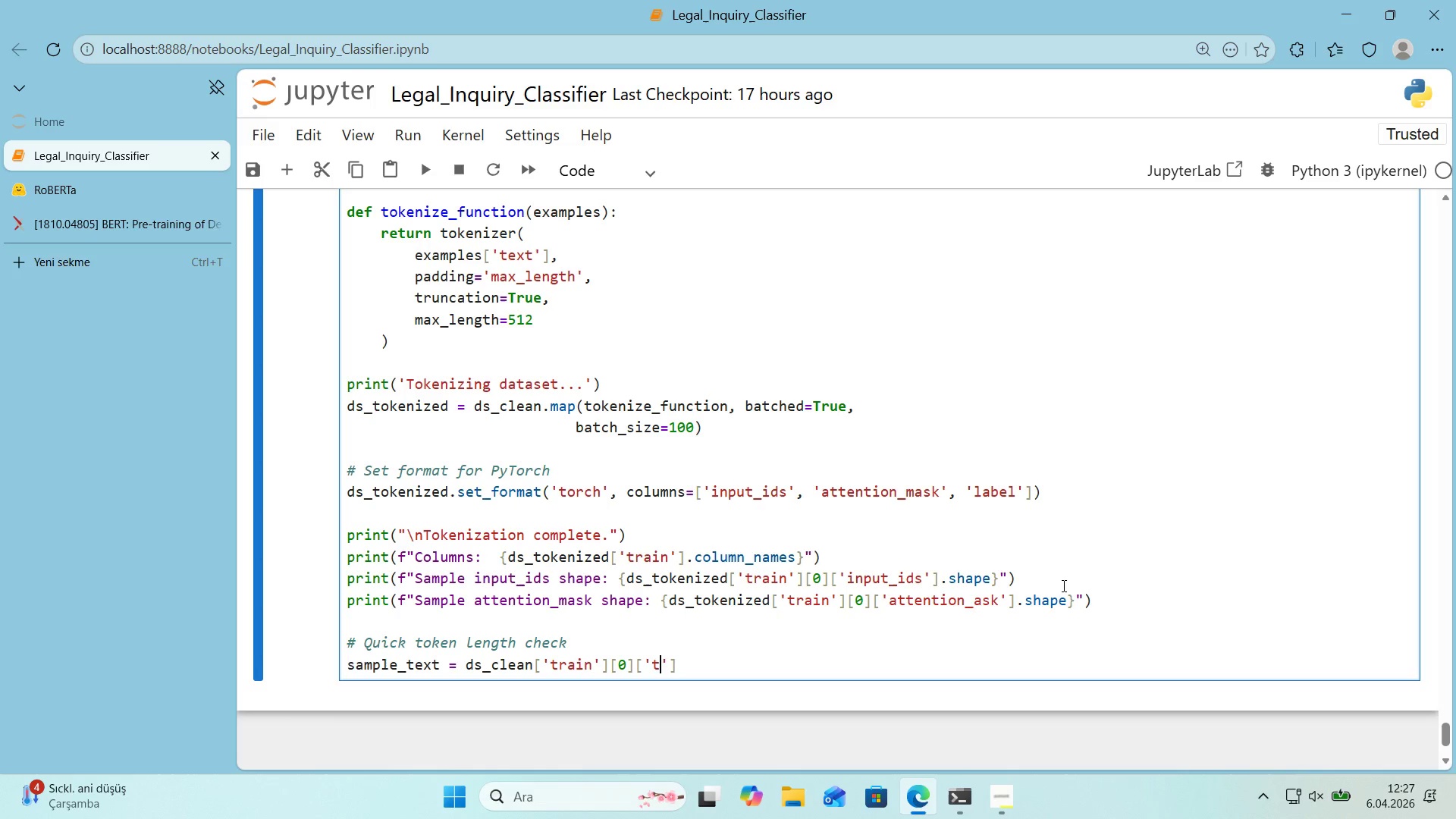 
type(text)
 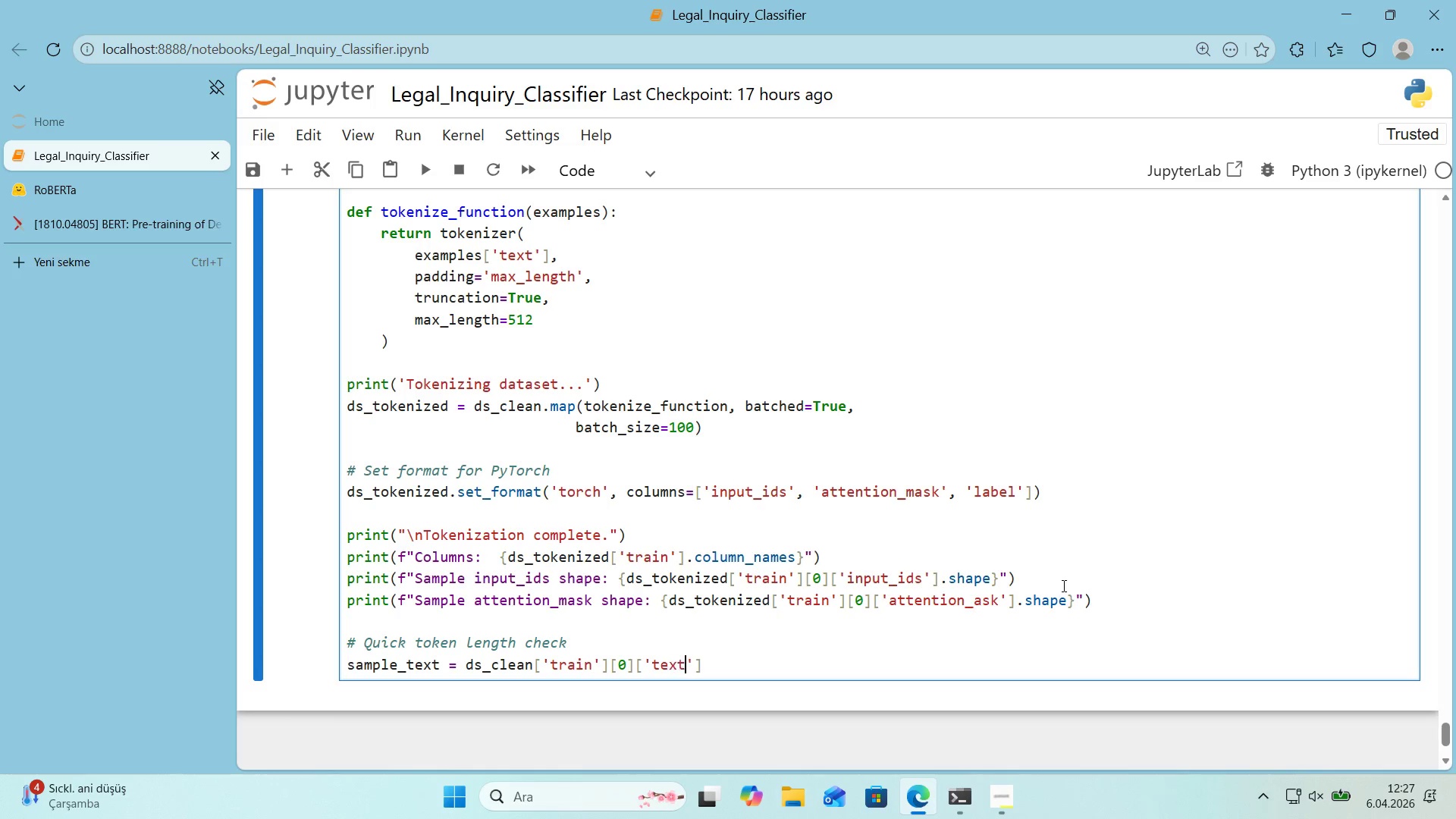 
key(ArrowRight)
 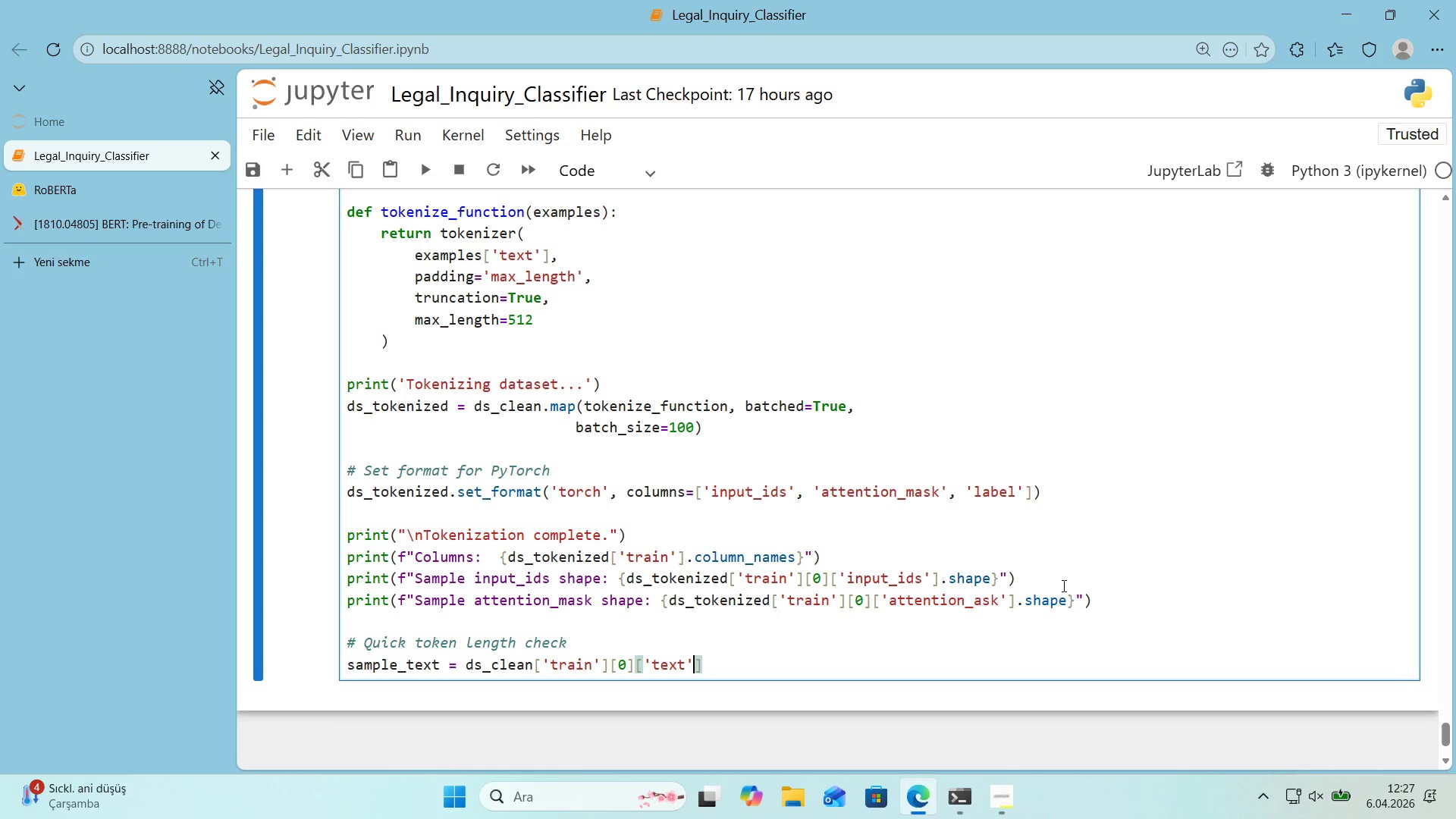 
key(ArrowRight)
 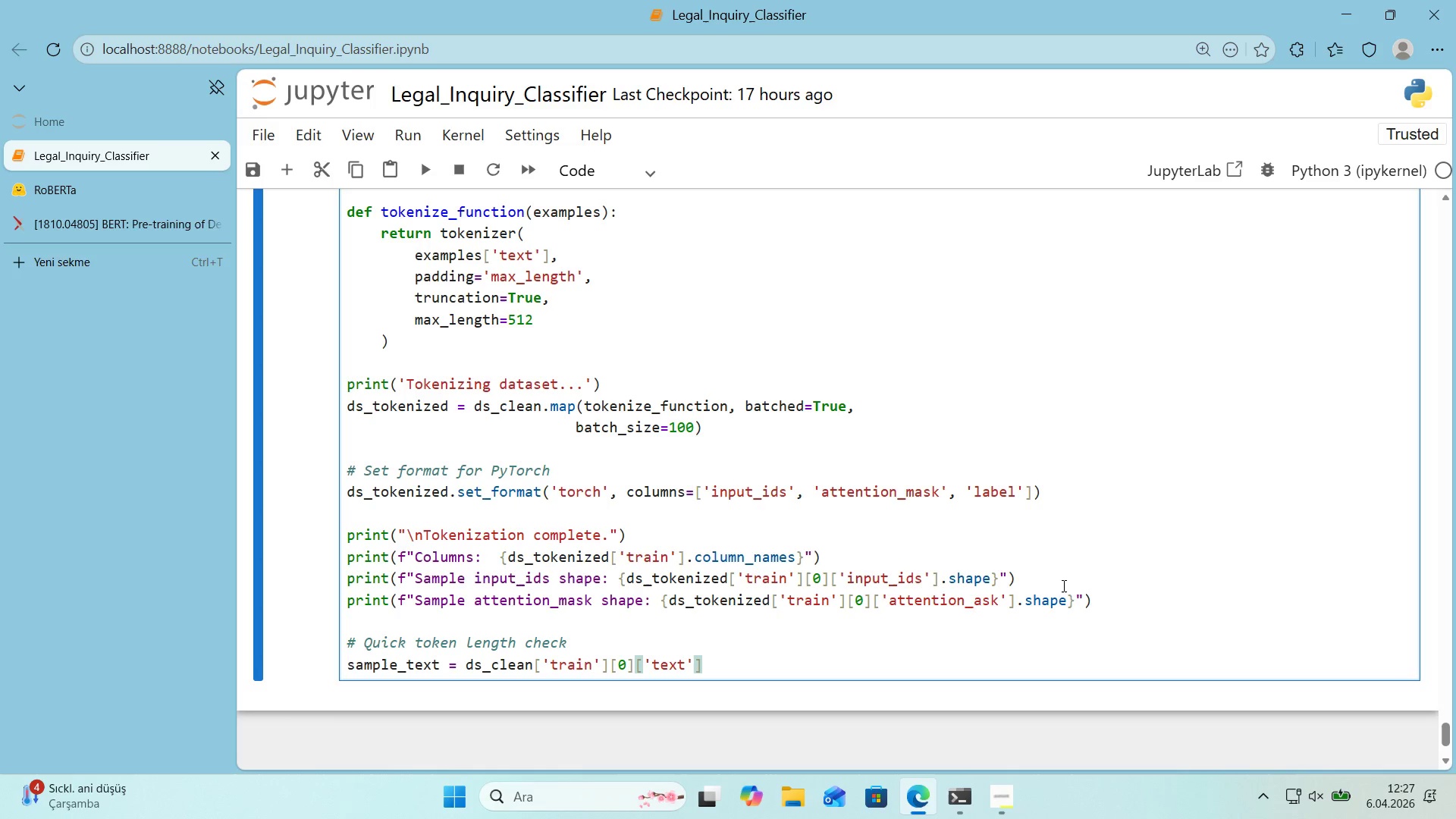 
key(Alt+Control+8)
 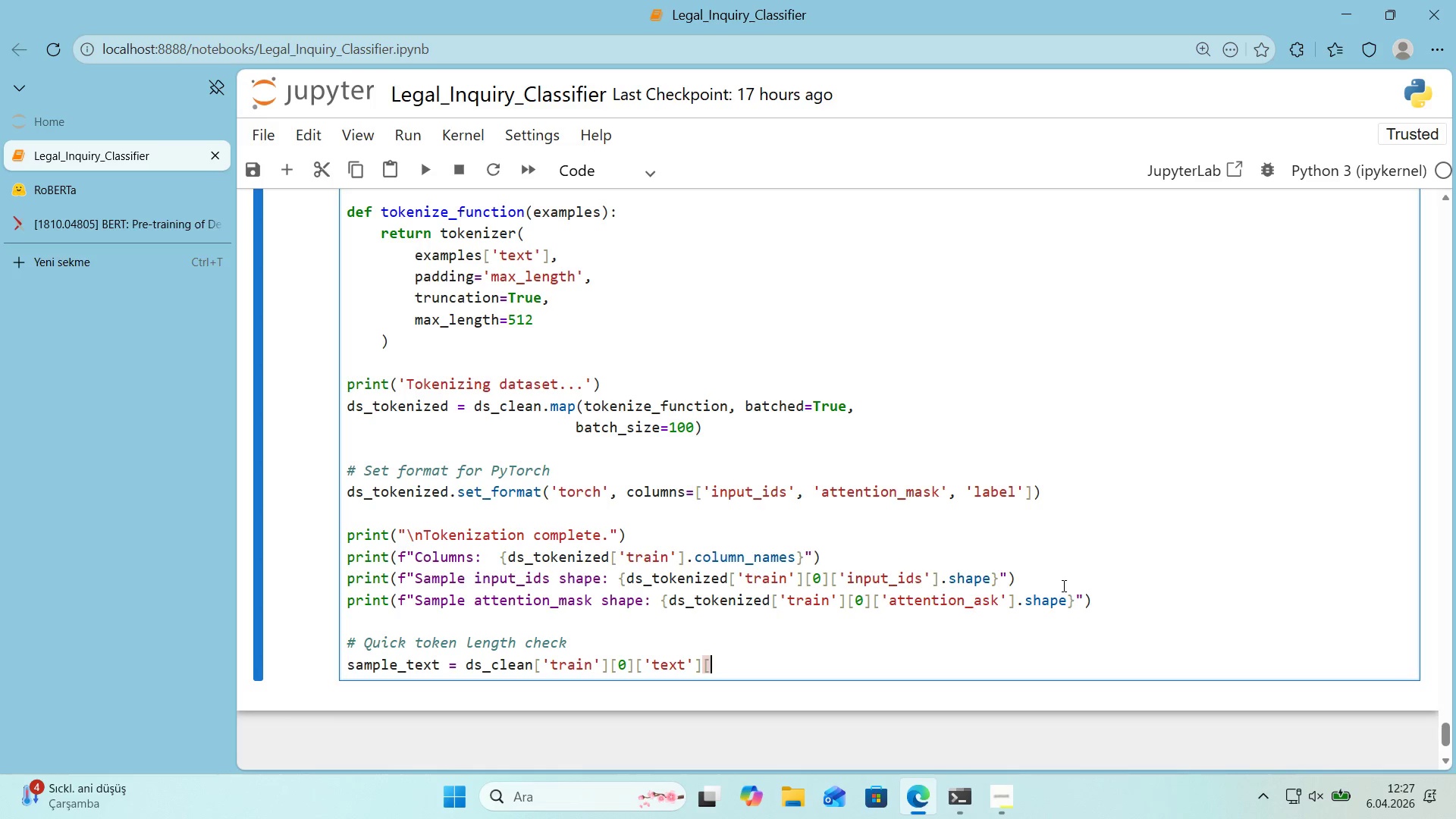 
key(Alt+Control+9)
 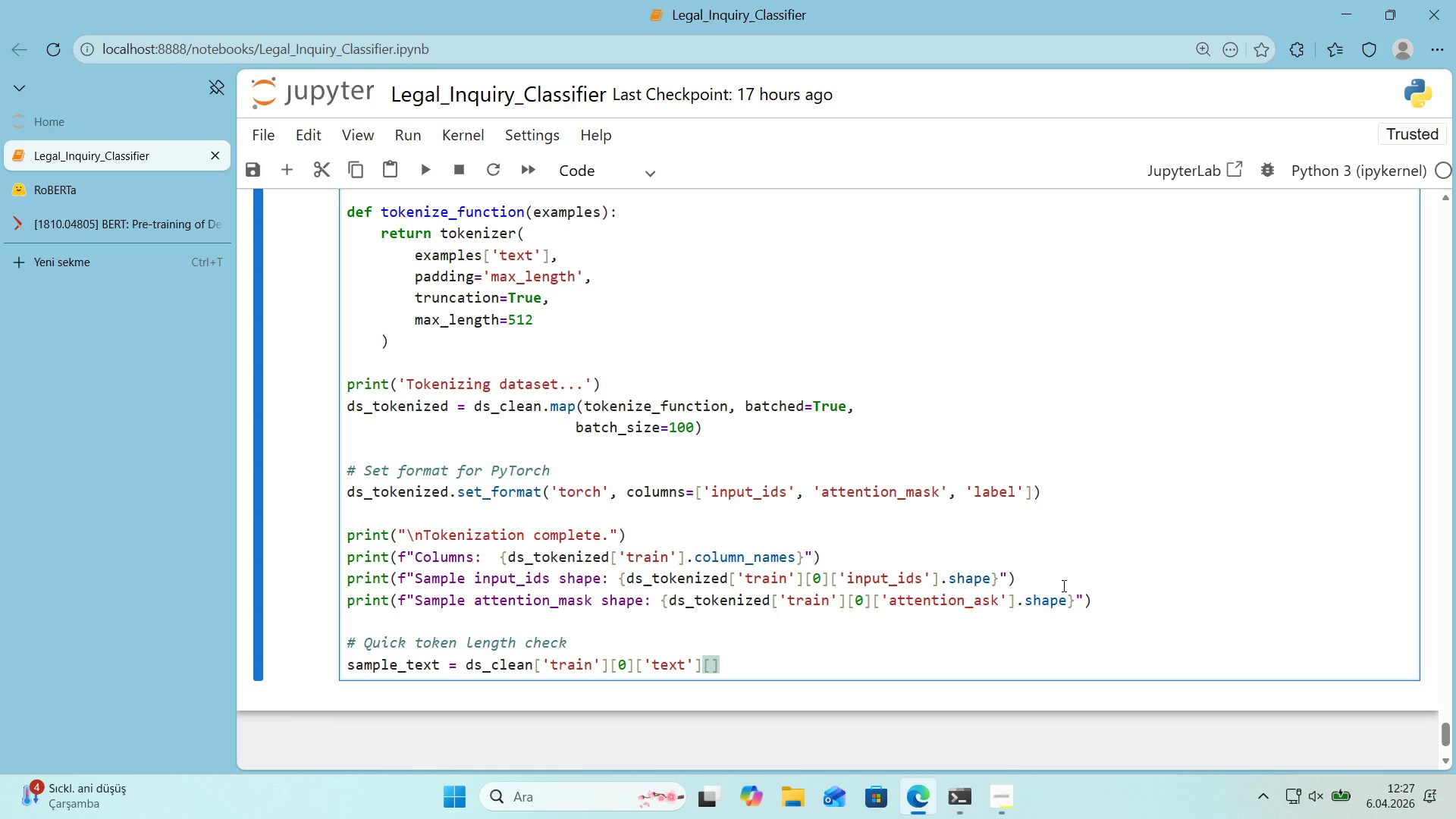 
key(ArrowLeft)
 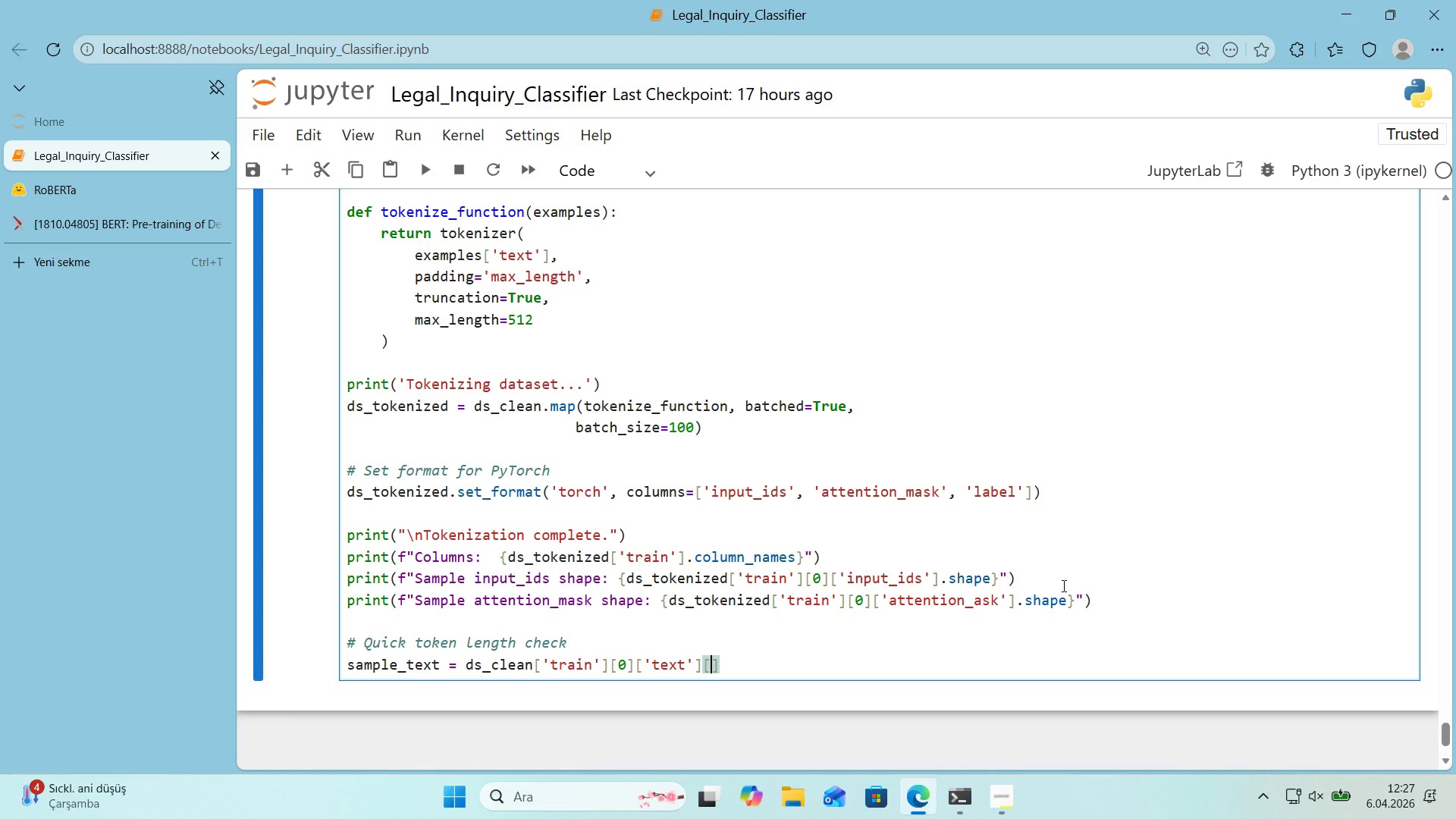 
key(Shift+Period)
 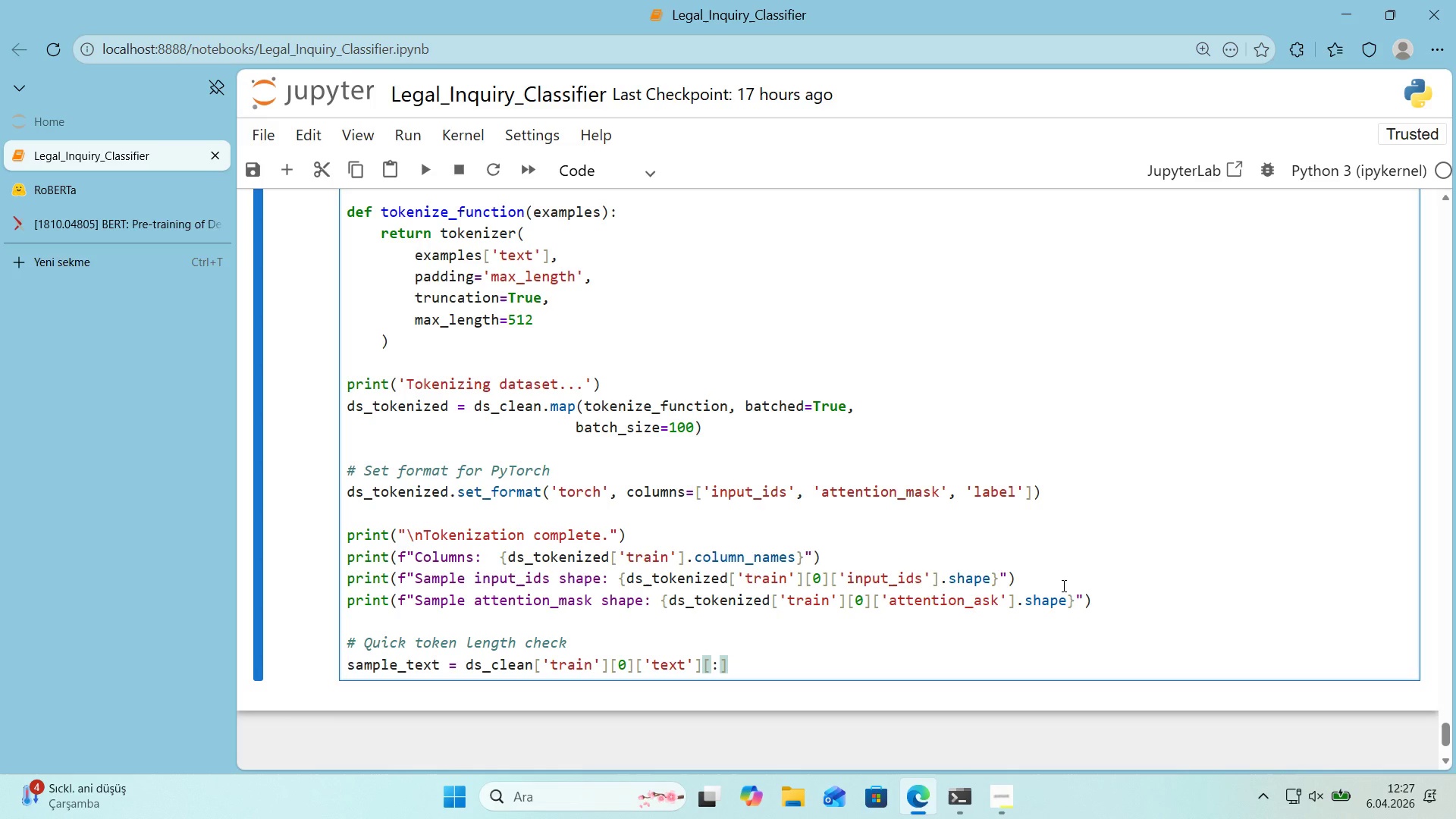 
key(Numpad5)
 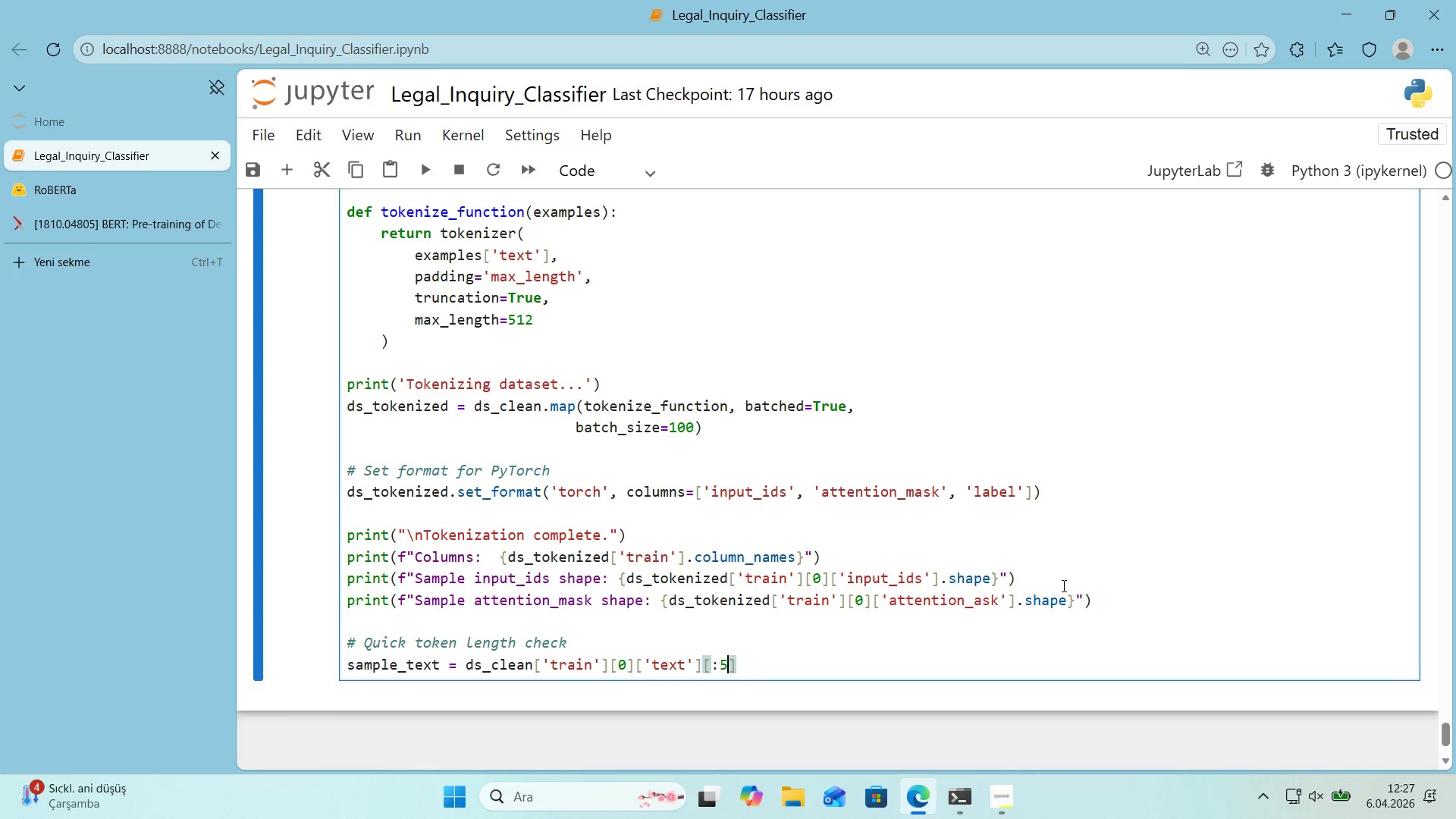 
key(Numpad0)
 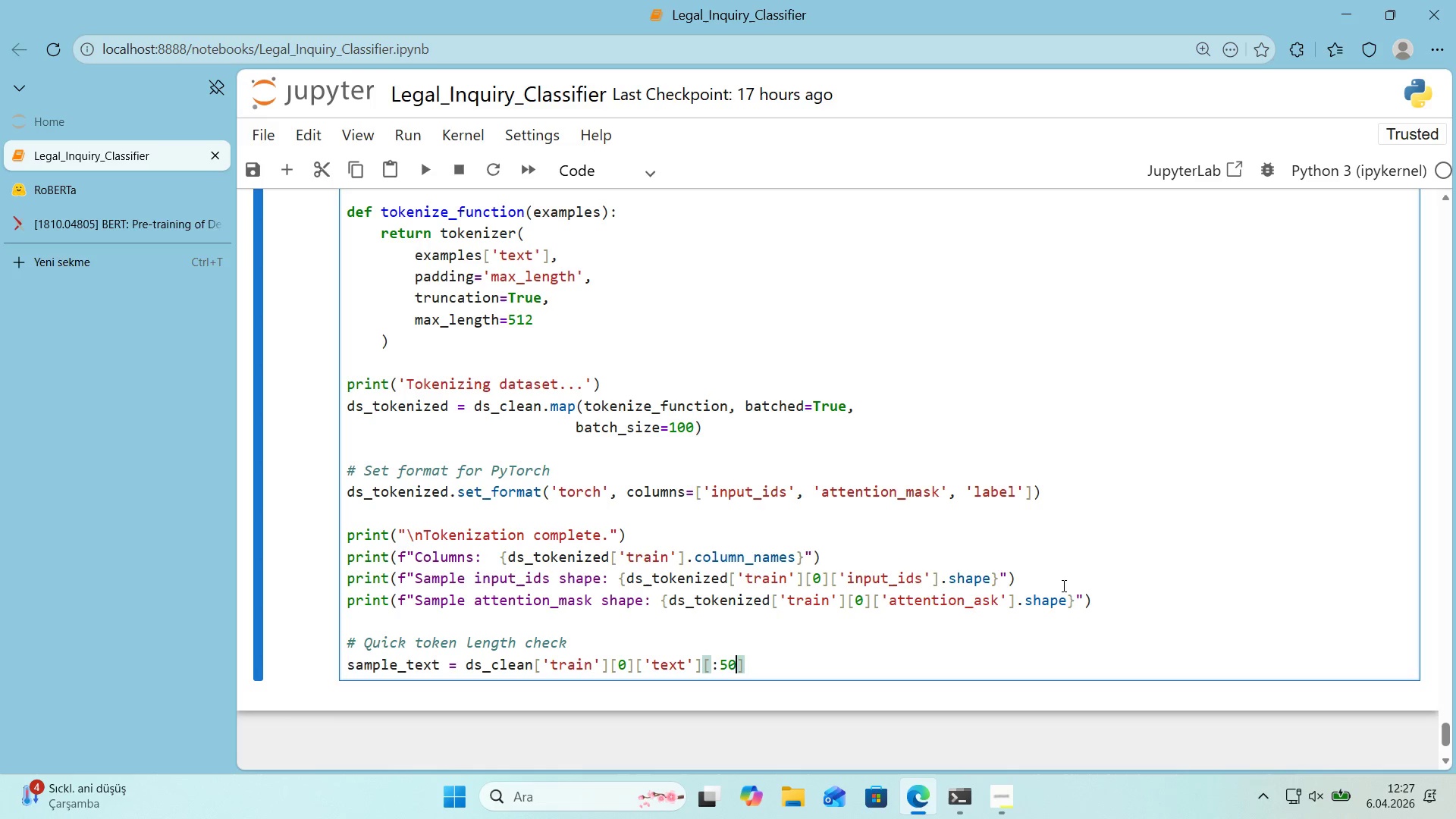 
key(Numpad0)
 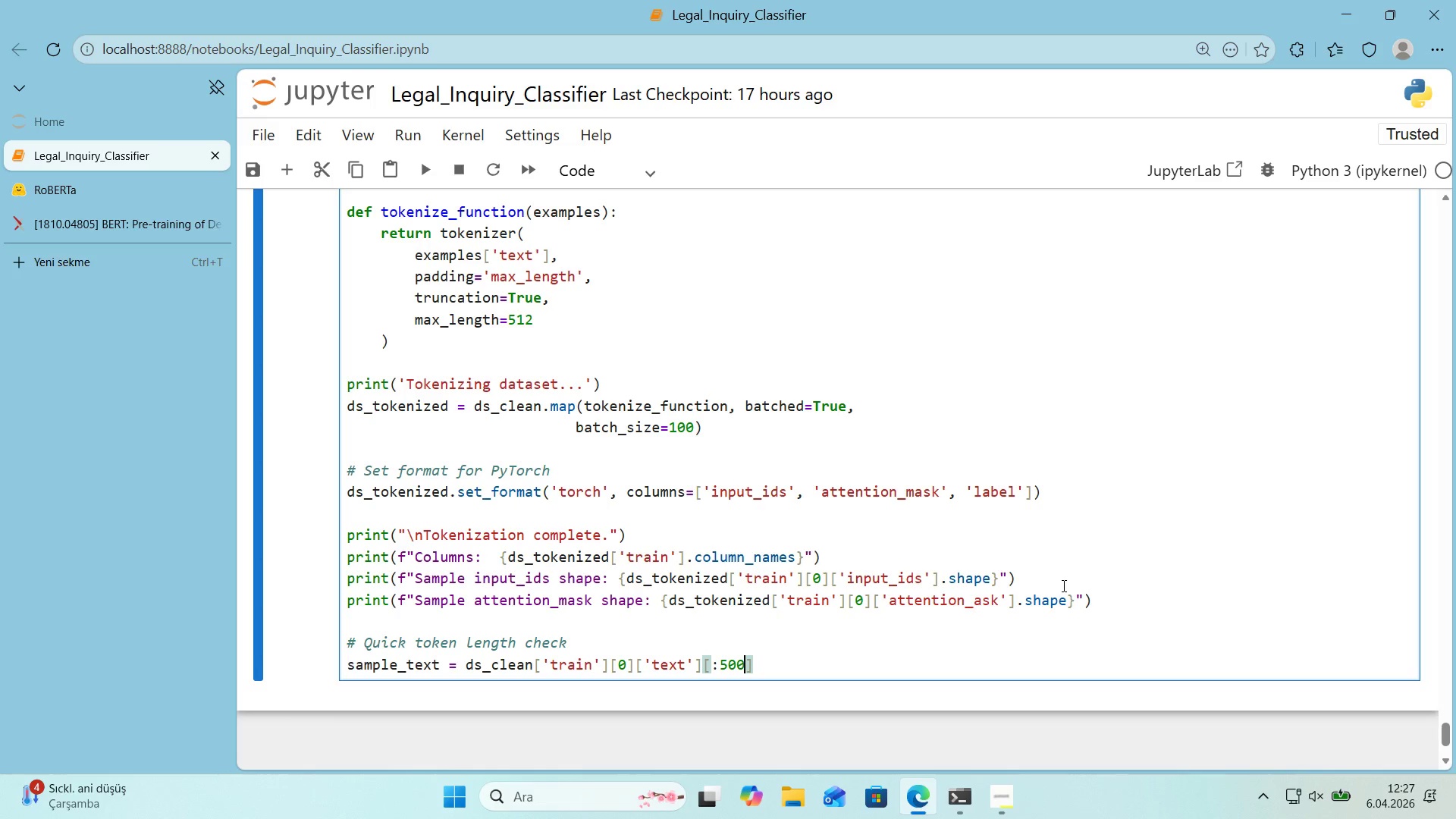 
key(ArrowRight)
 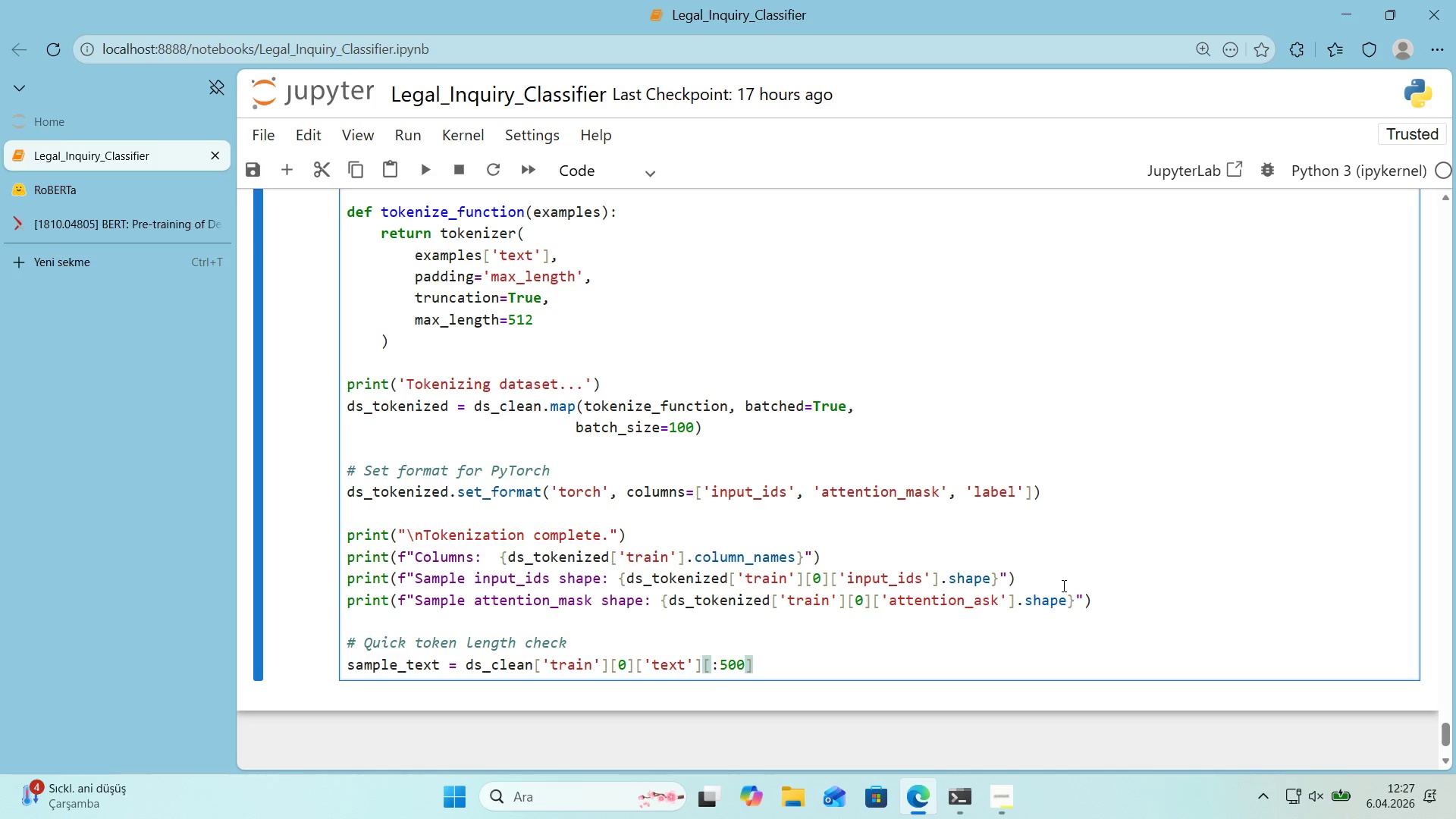 
key(Enter)
 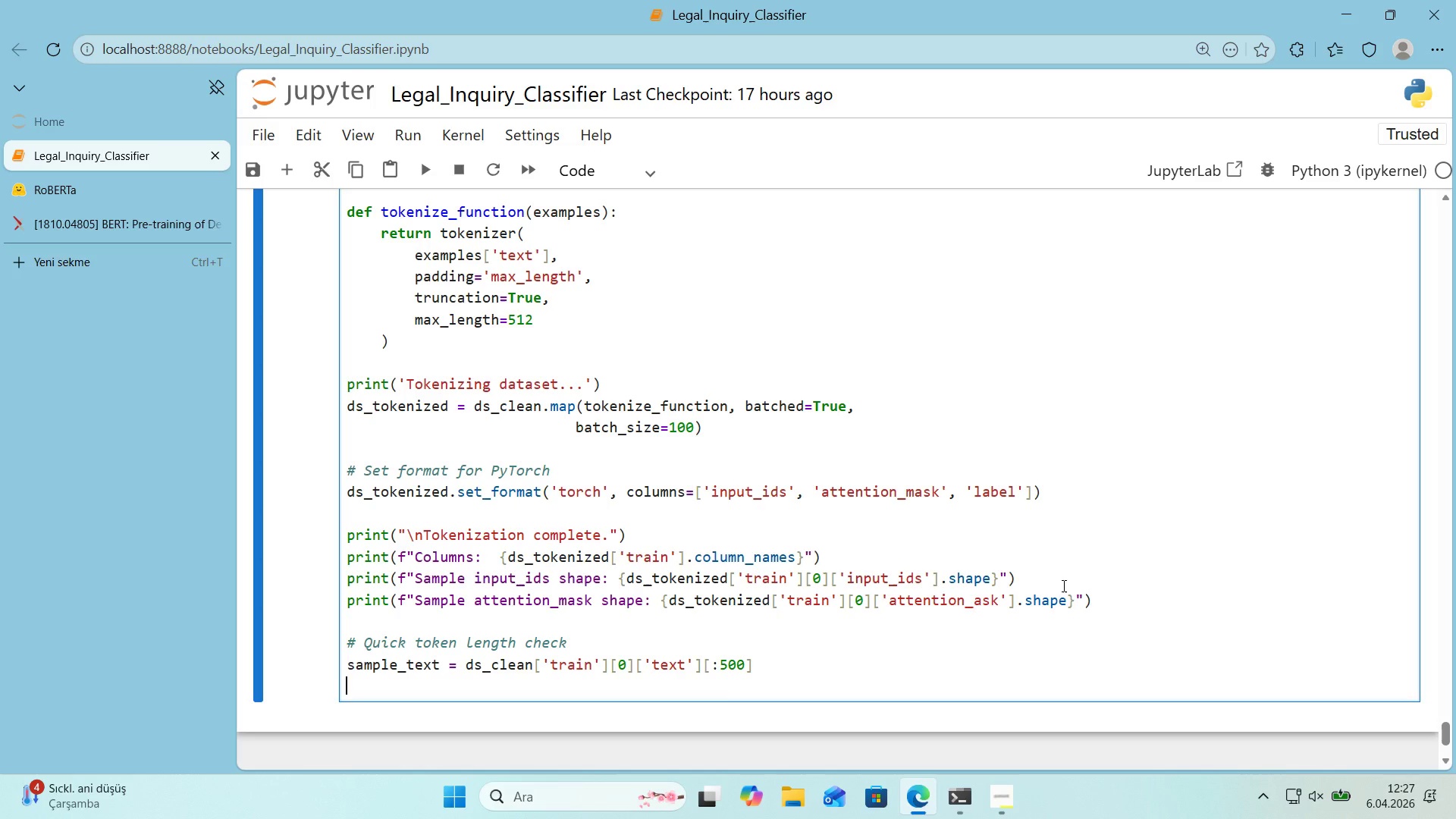 
type(tokens ) token'zer.encode*()
 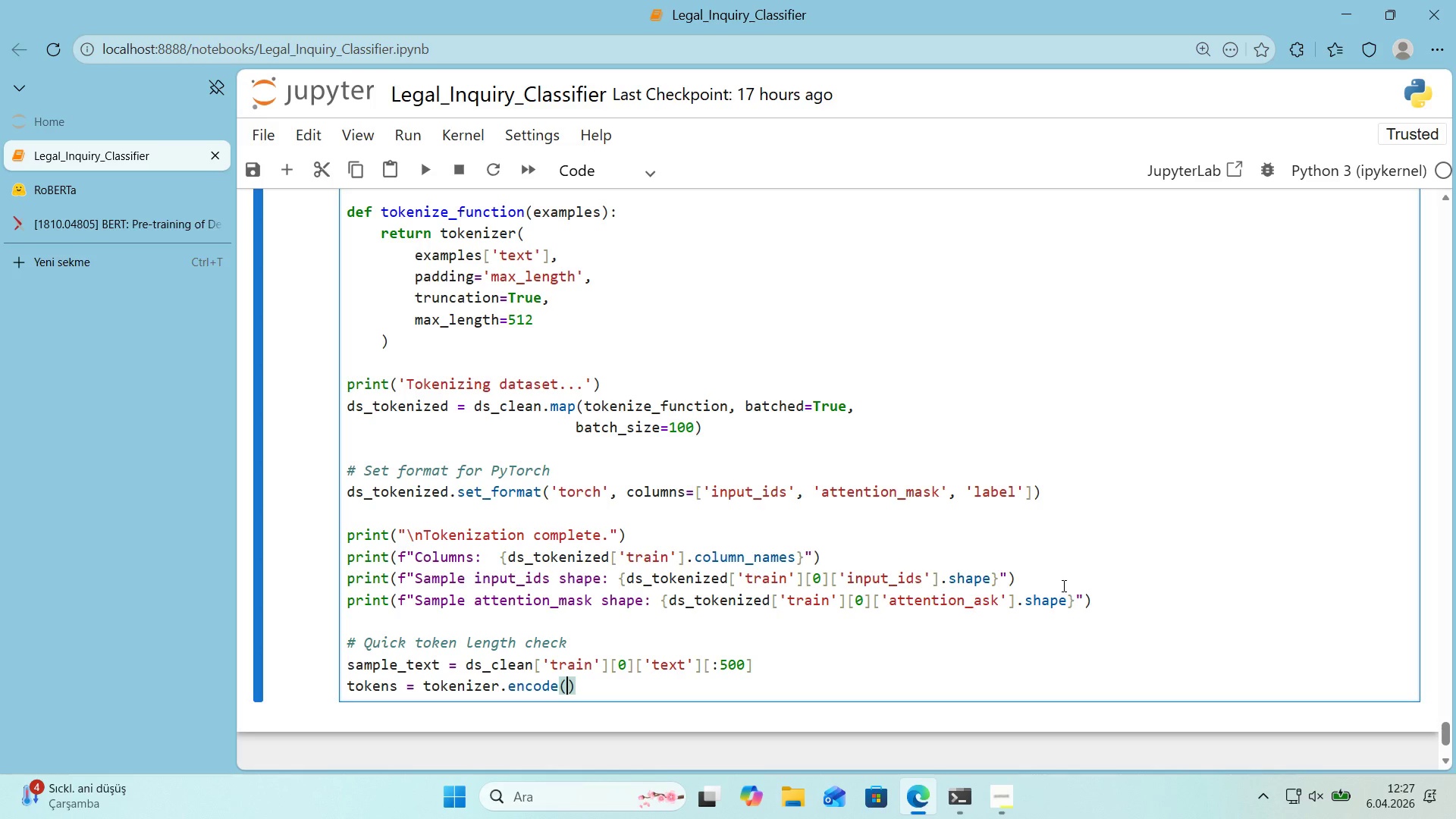 
 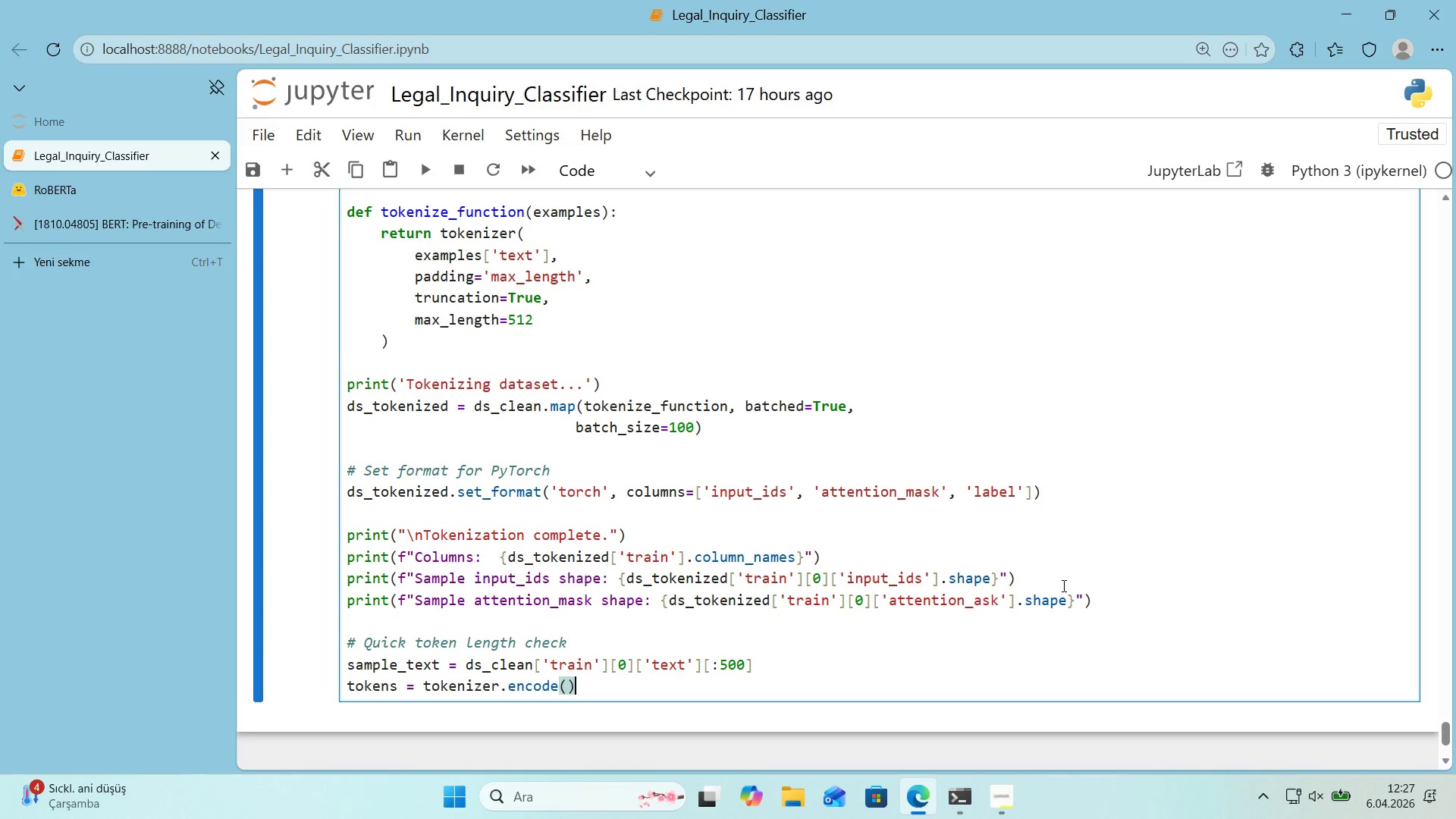 
key(ArrowLeft)
 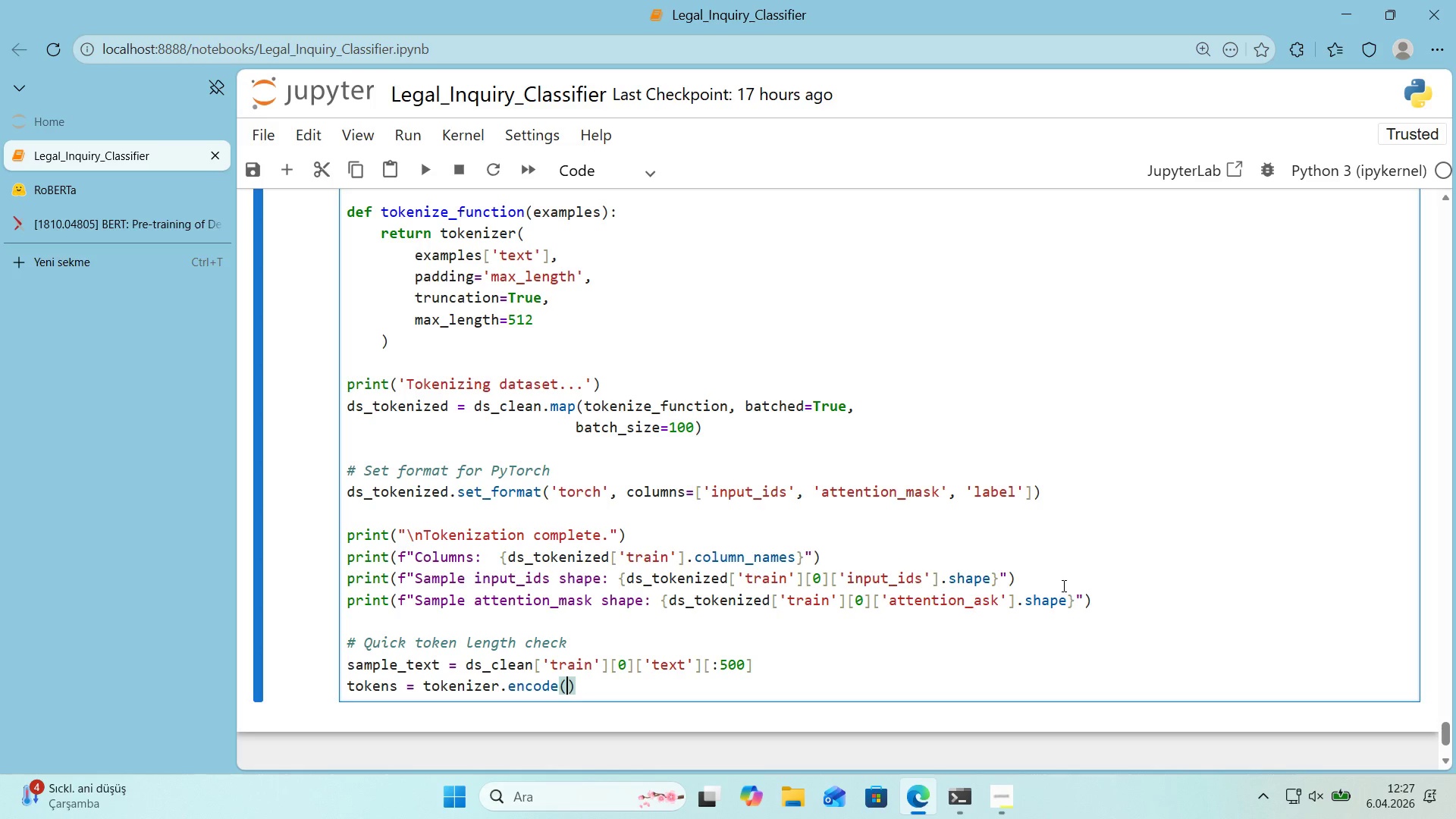 
type(sample_text)
 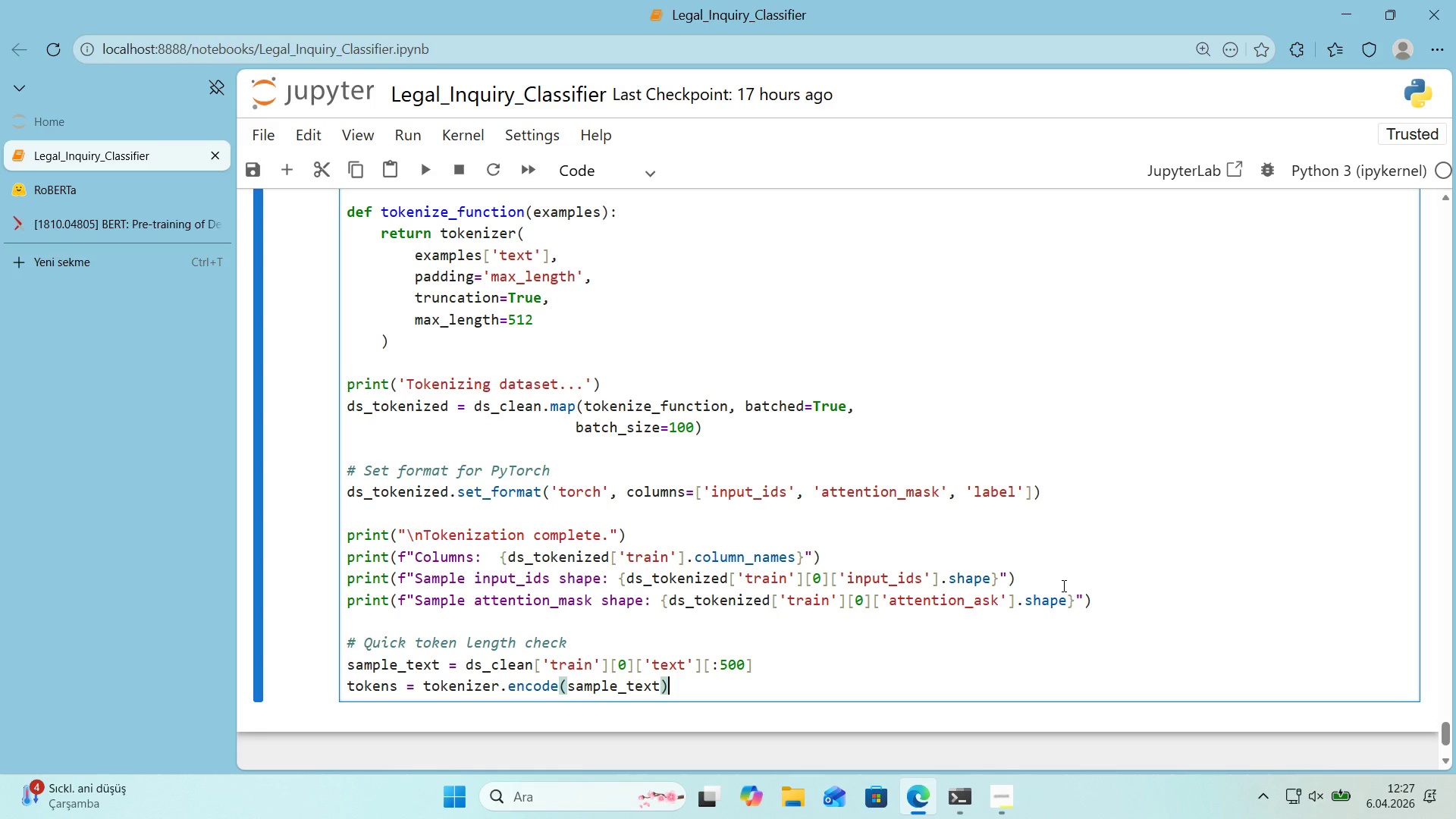 
 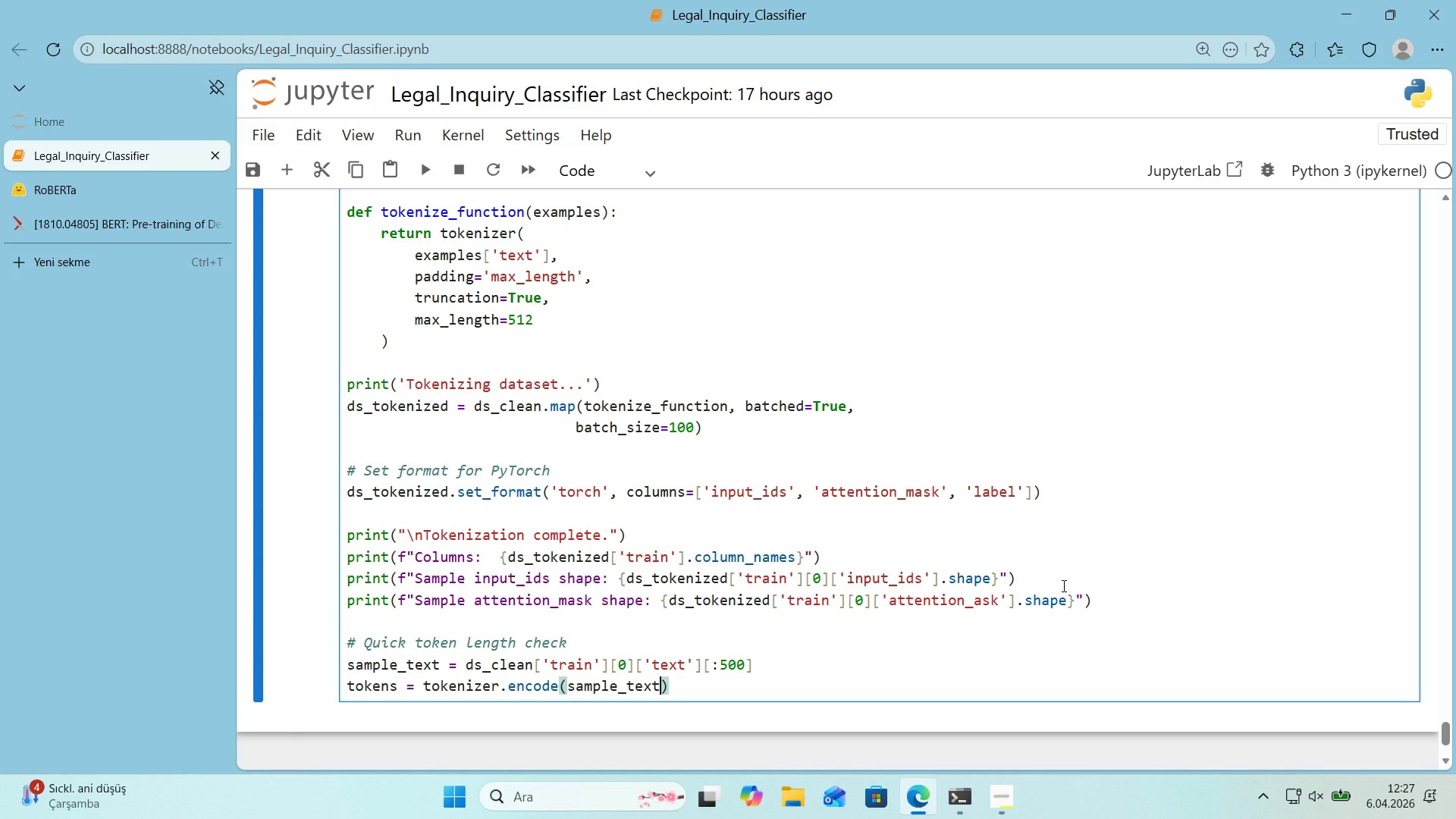 
key(ArrowRight)
 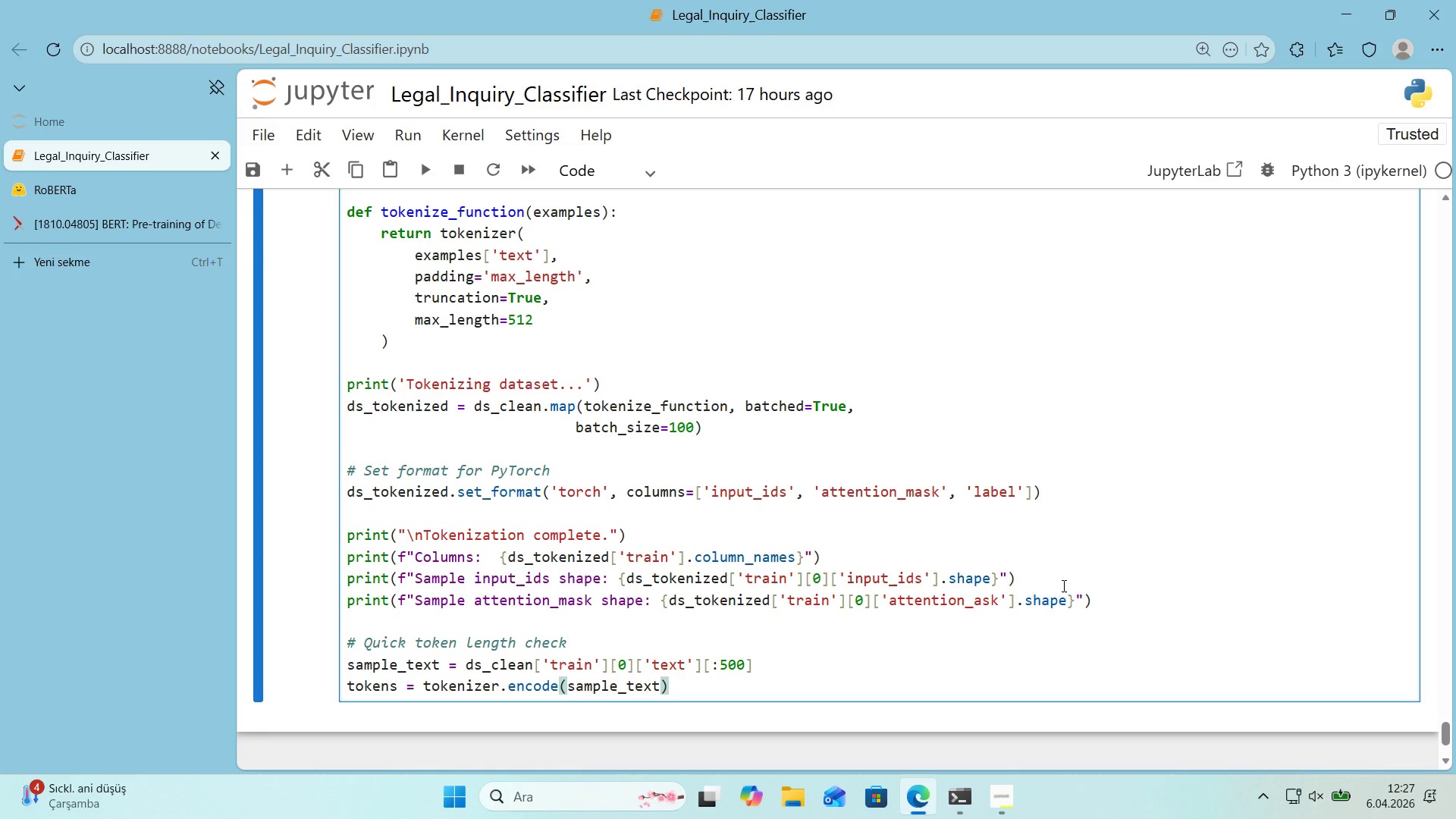 
key(Enter)
 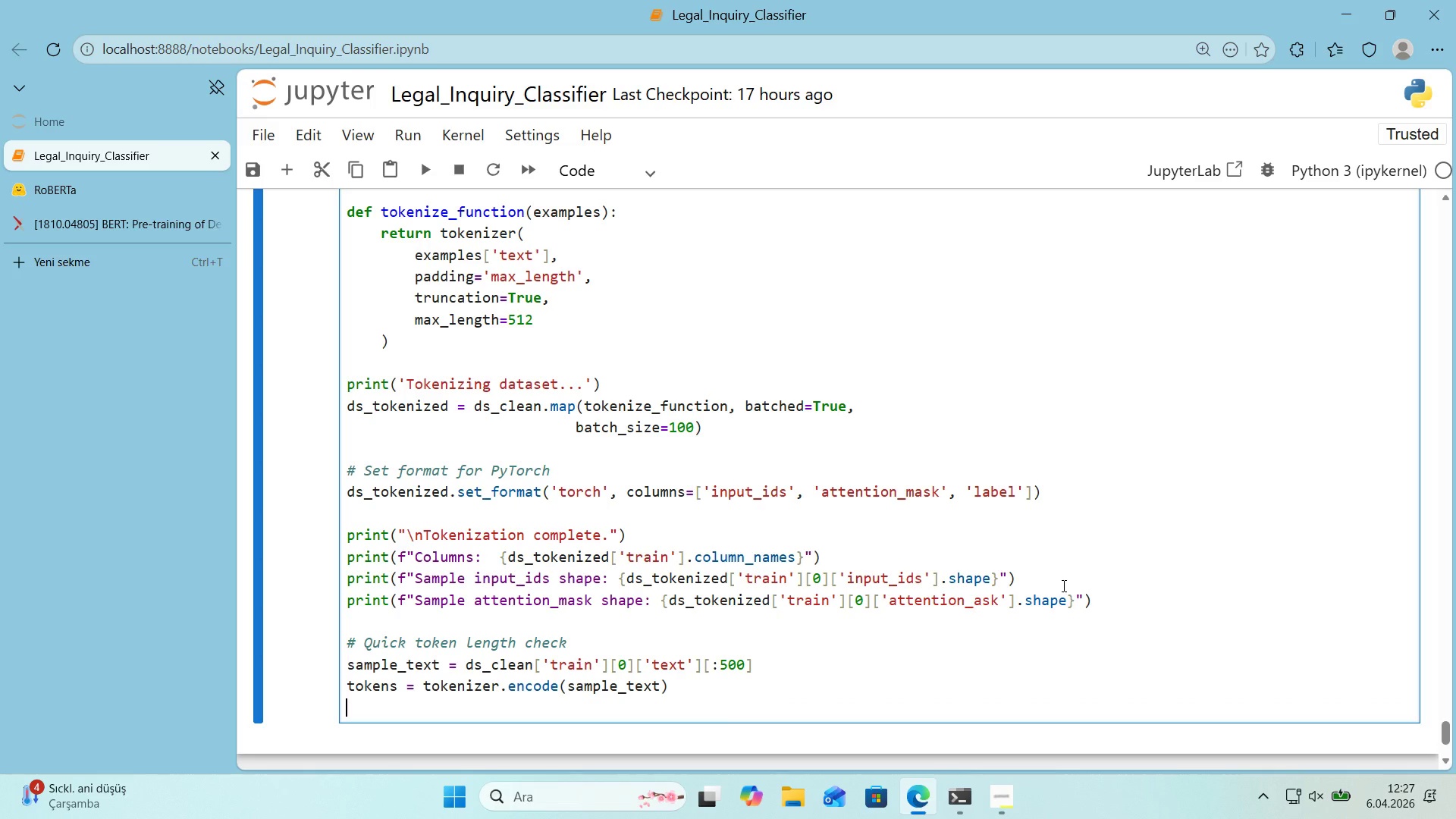 
type(pr'nt*()
 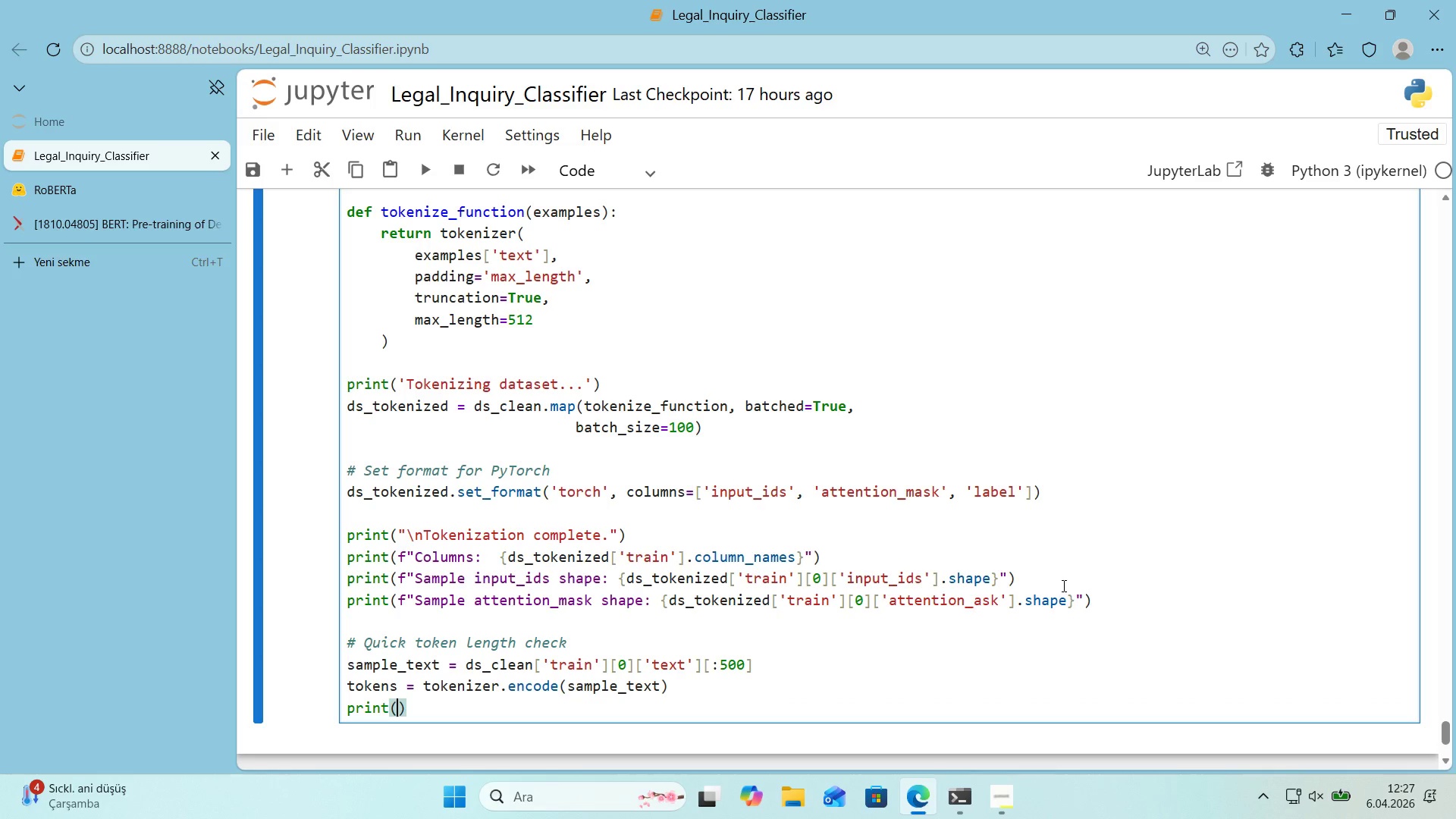 
 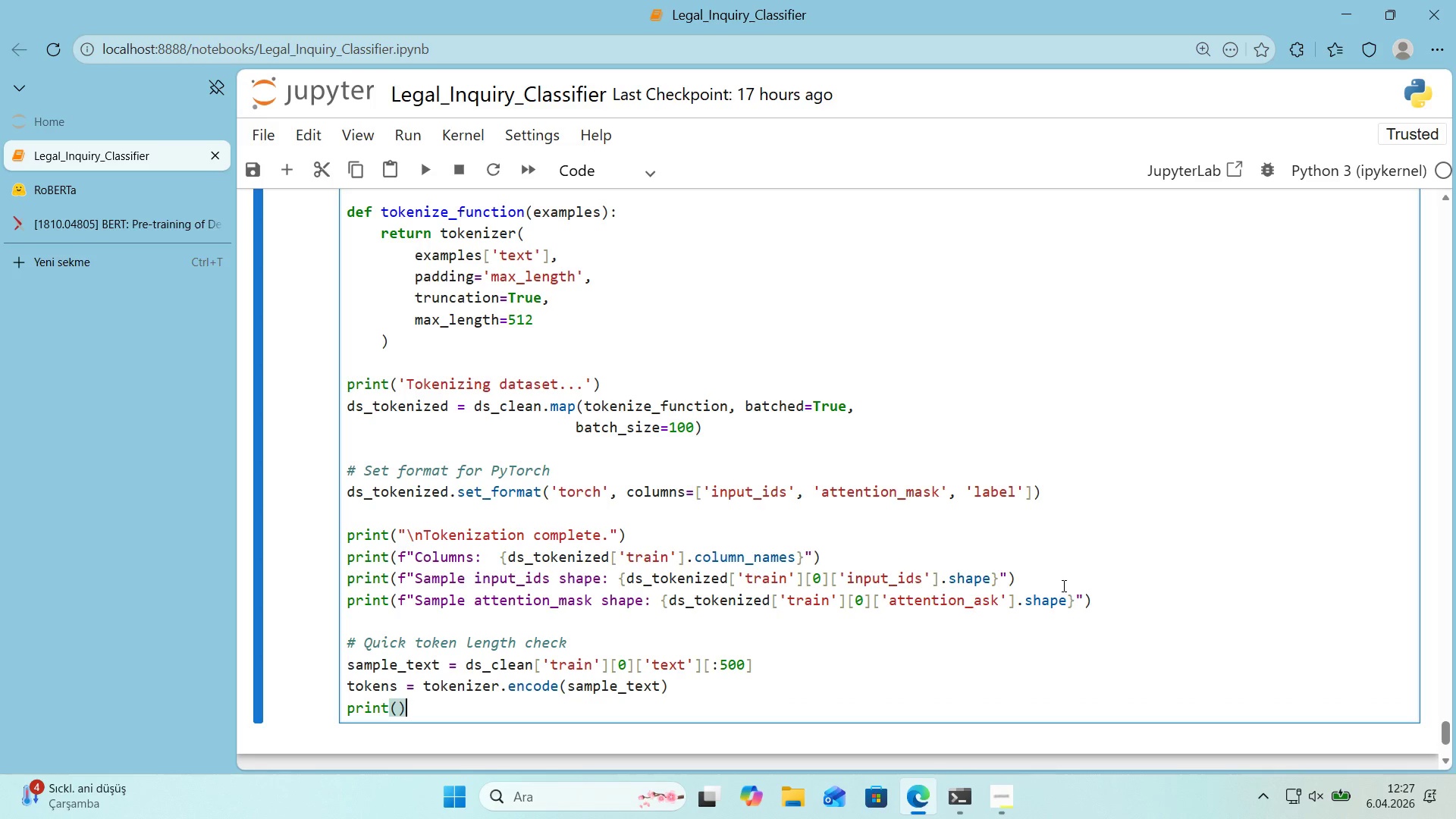 
key(ArrowLeft)
 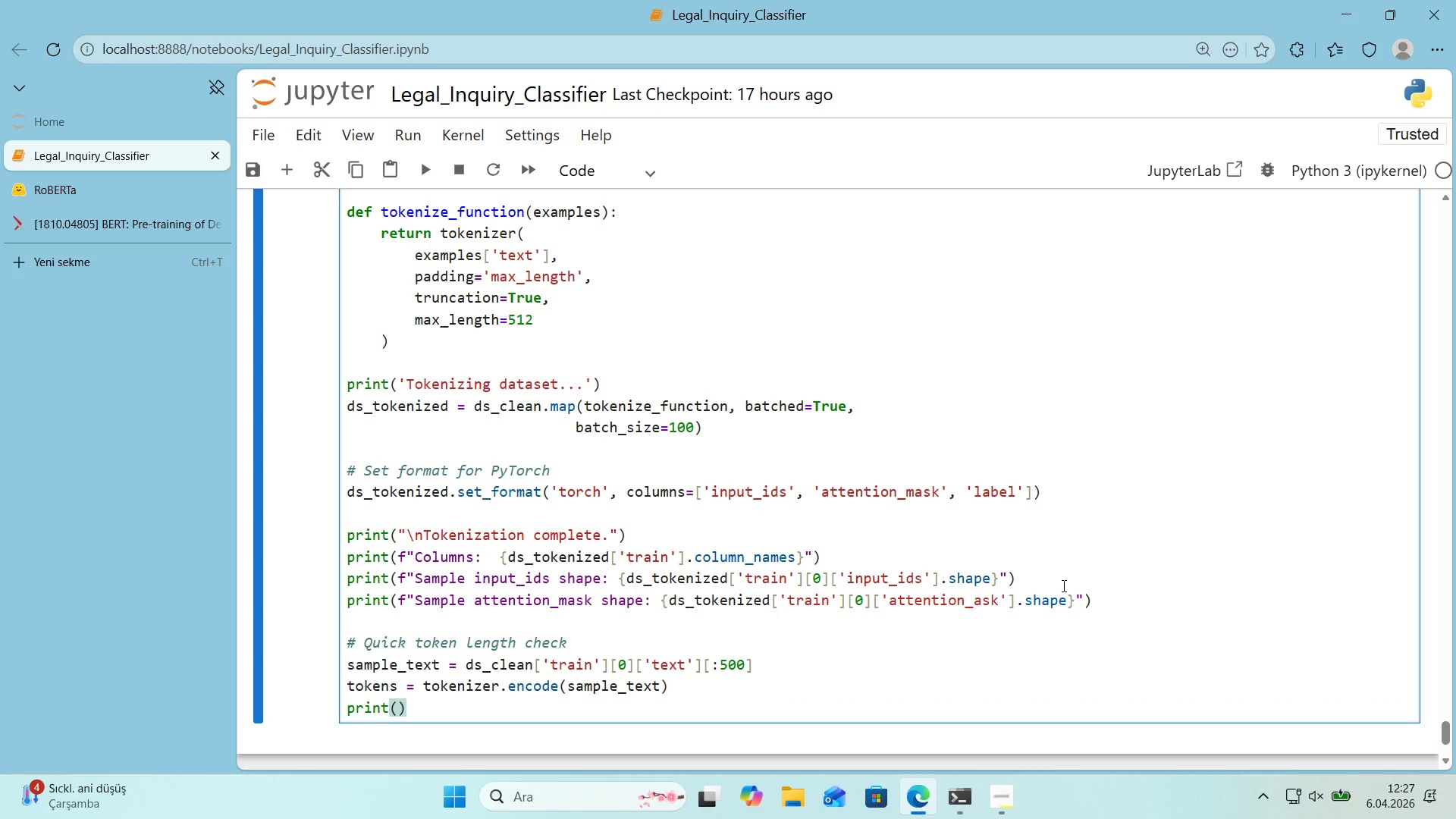 
key(Backquote)
 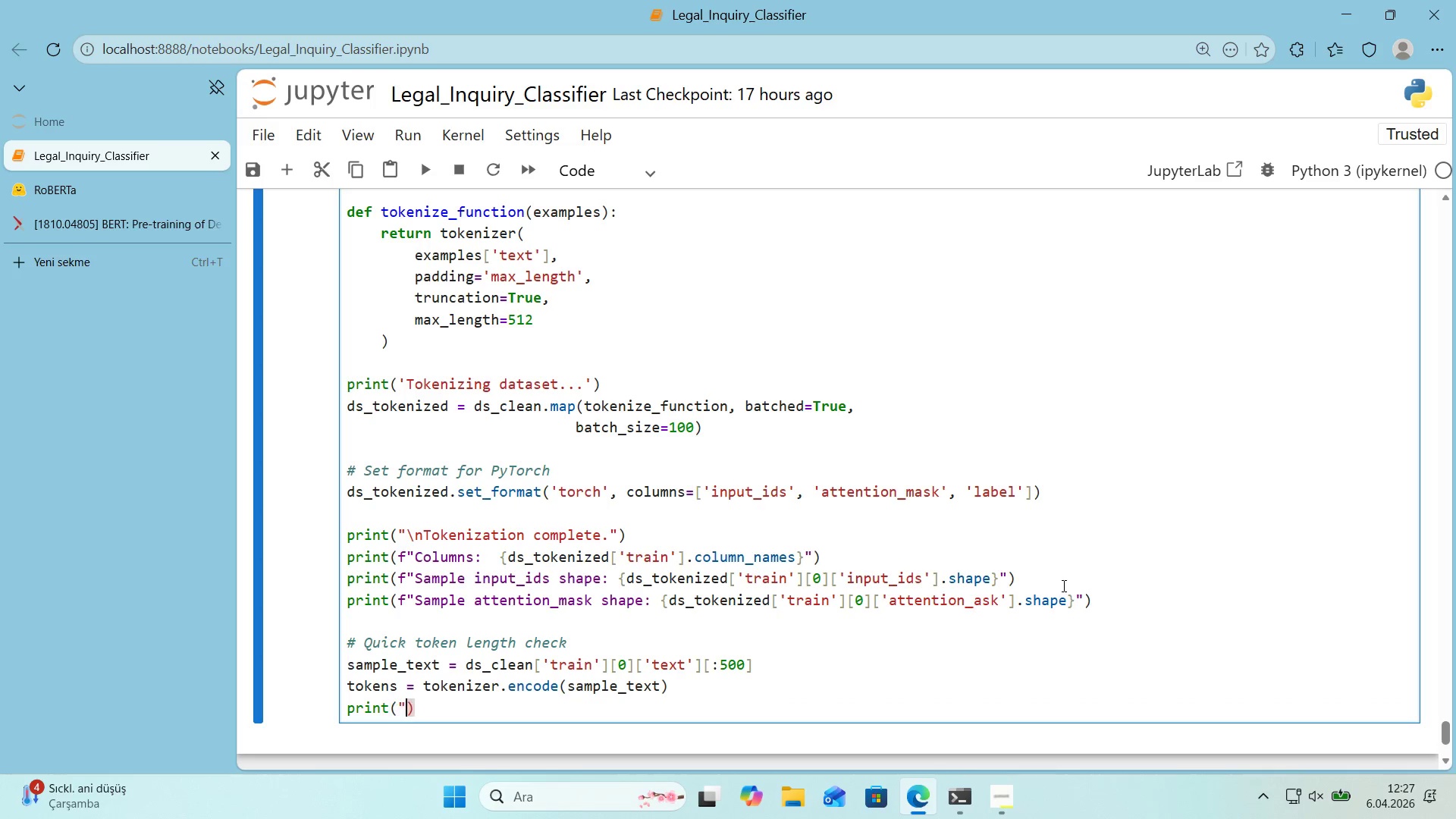 
key(Backquote)
 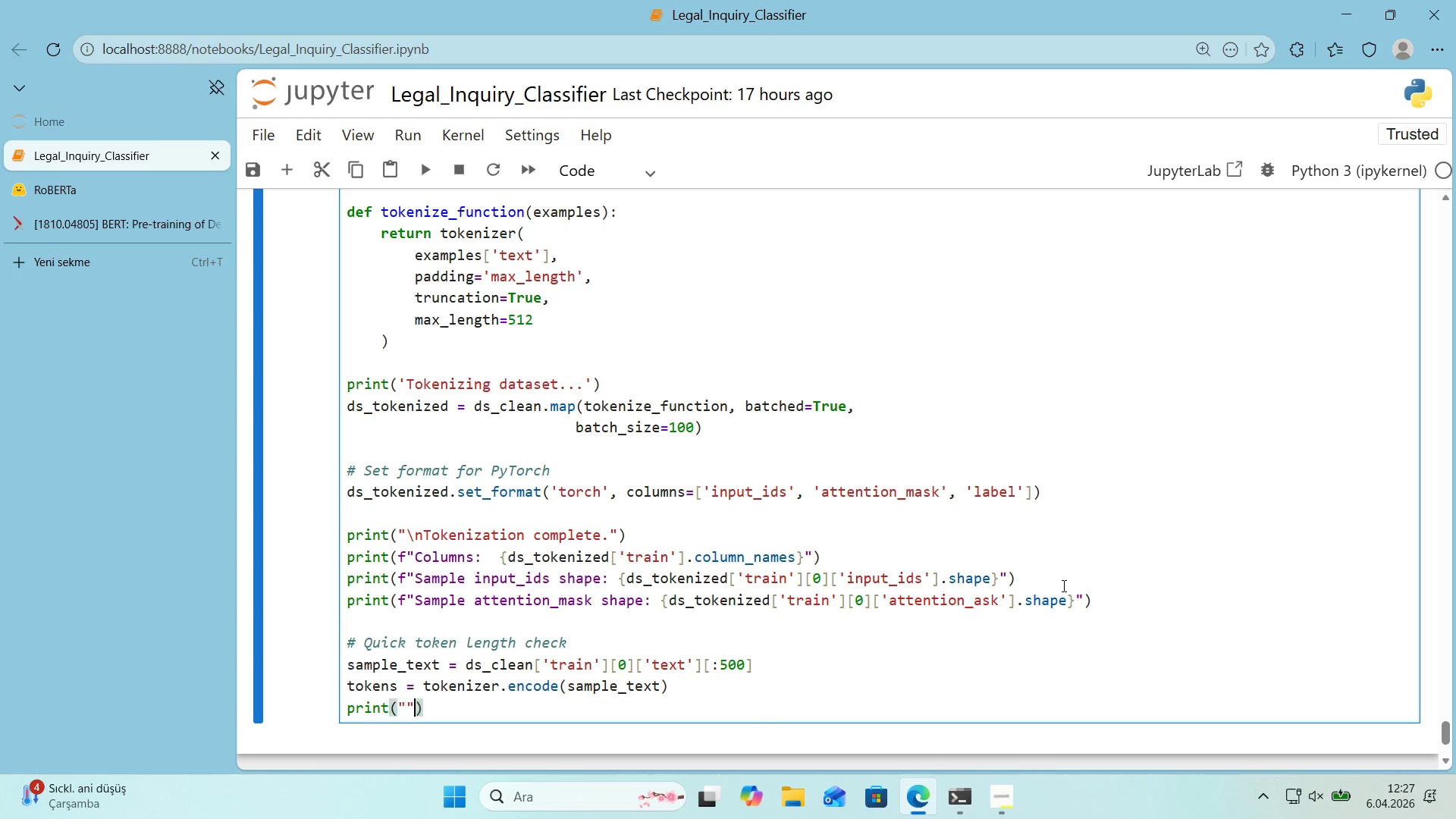 
key(ArrowLeft)
 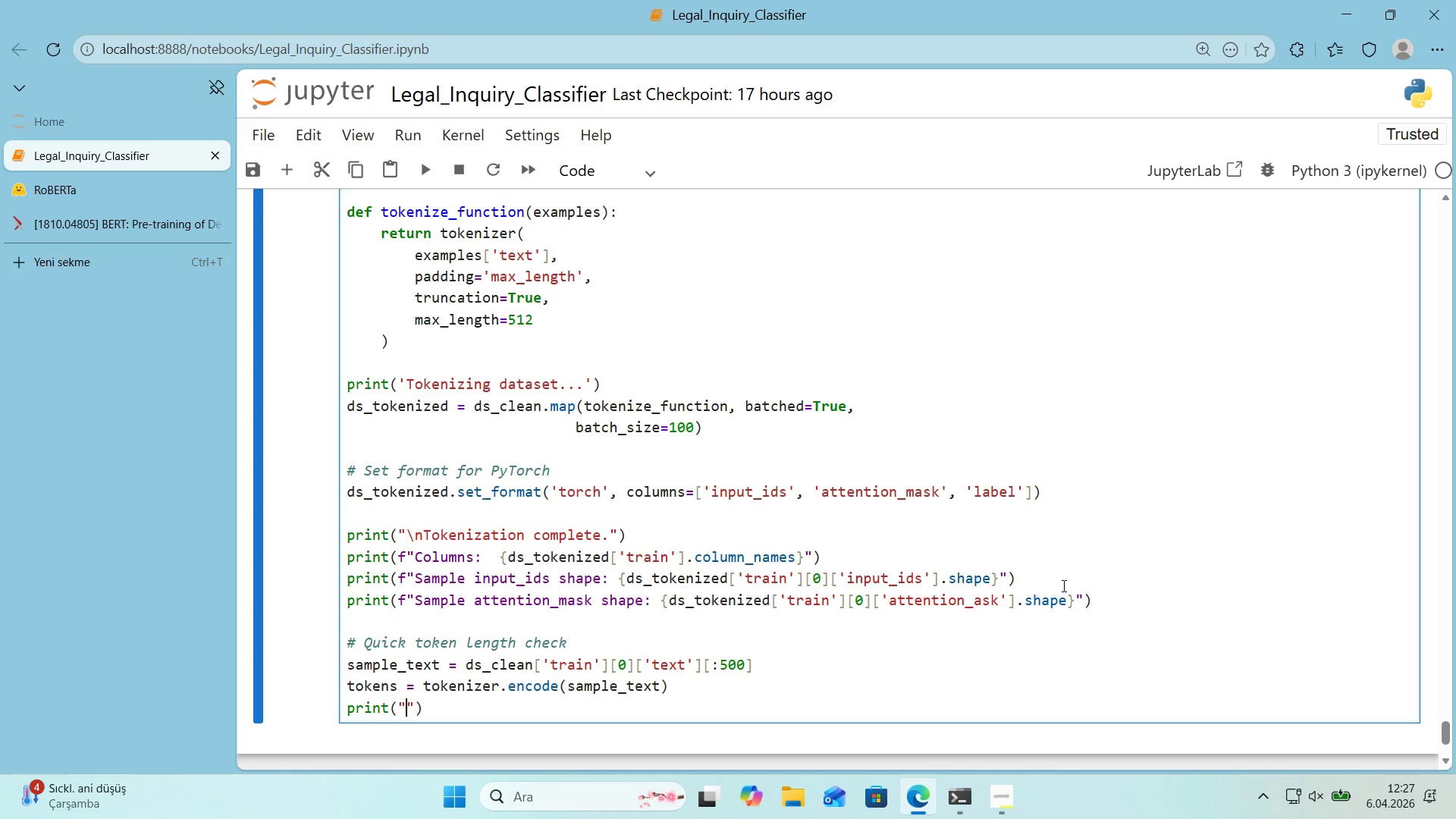 
key(Alt+Control+IntlYen)
 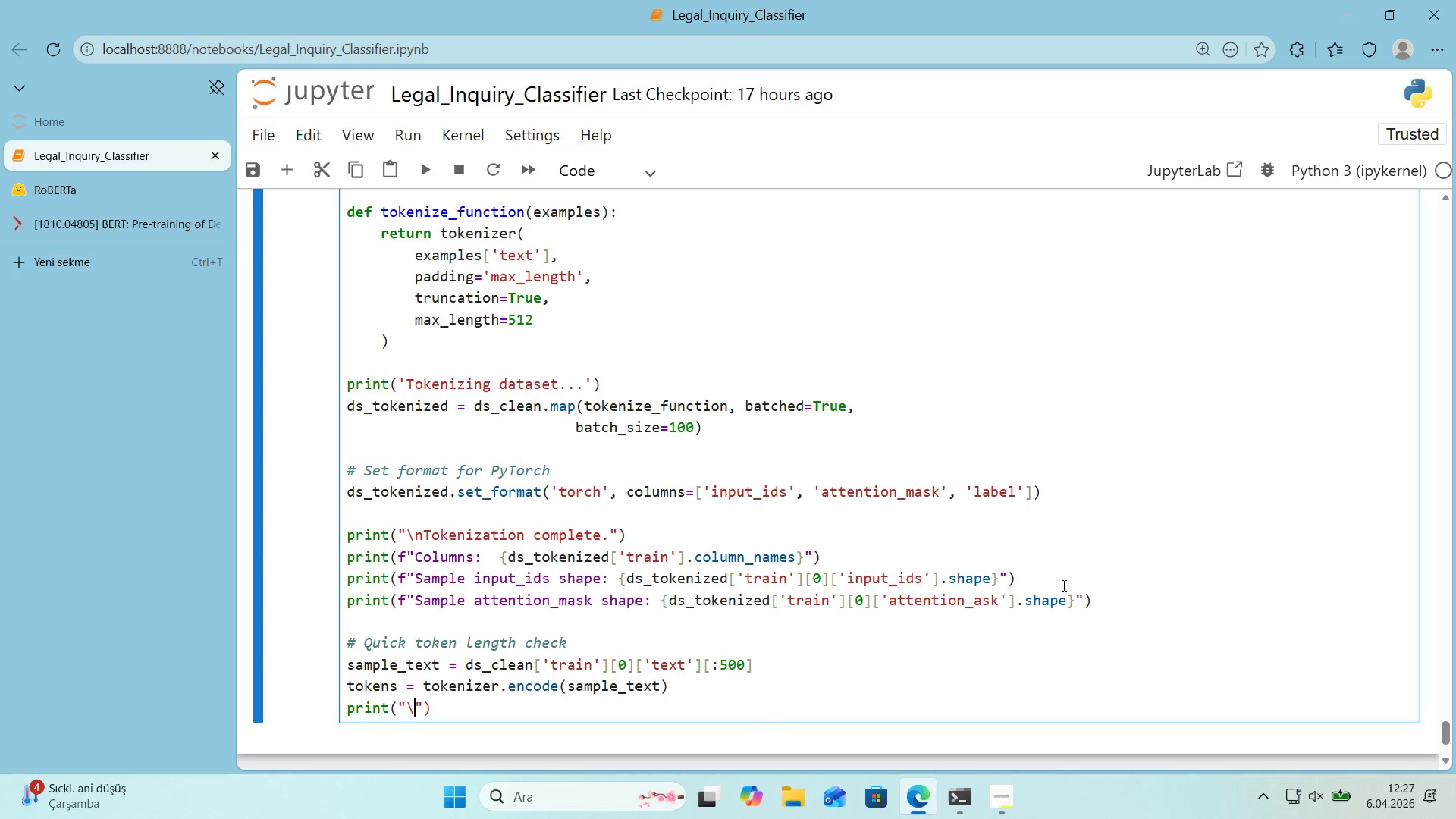 
type(nSample tokenz)
key(Backspace)
type('zat'on)
 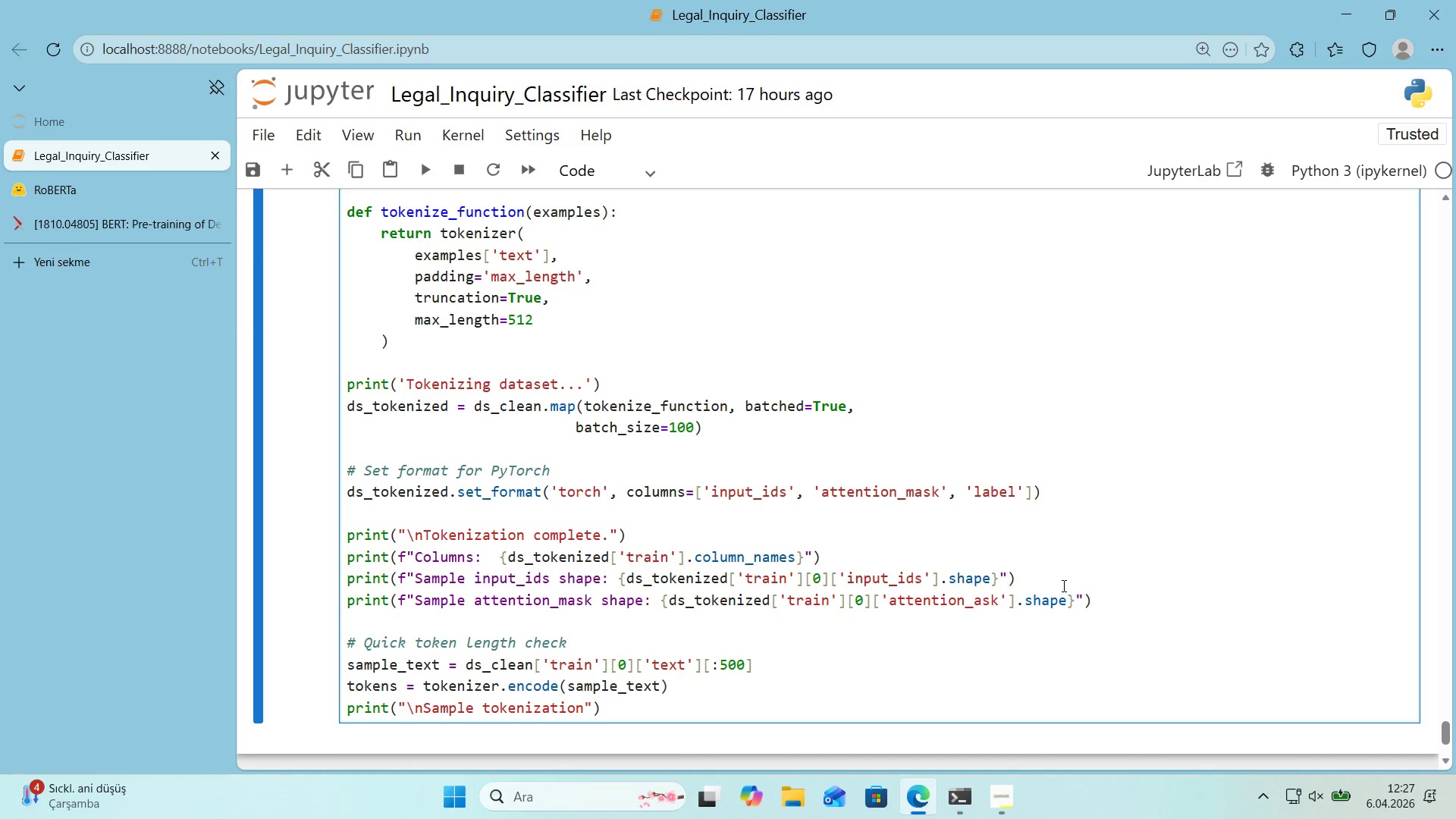 
key(ArrowRight)
 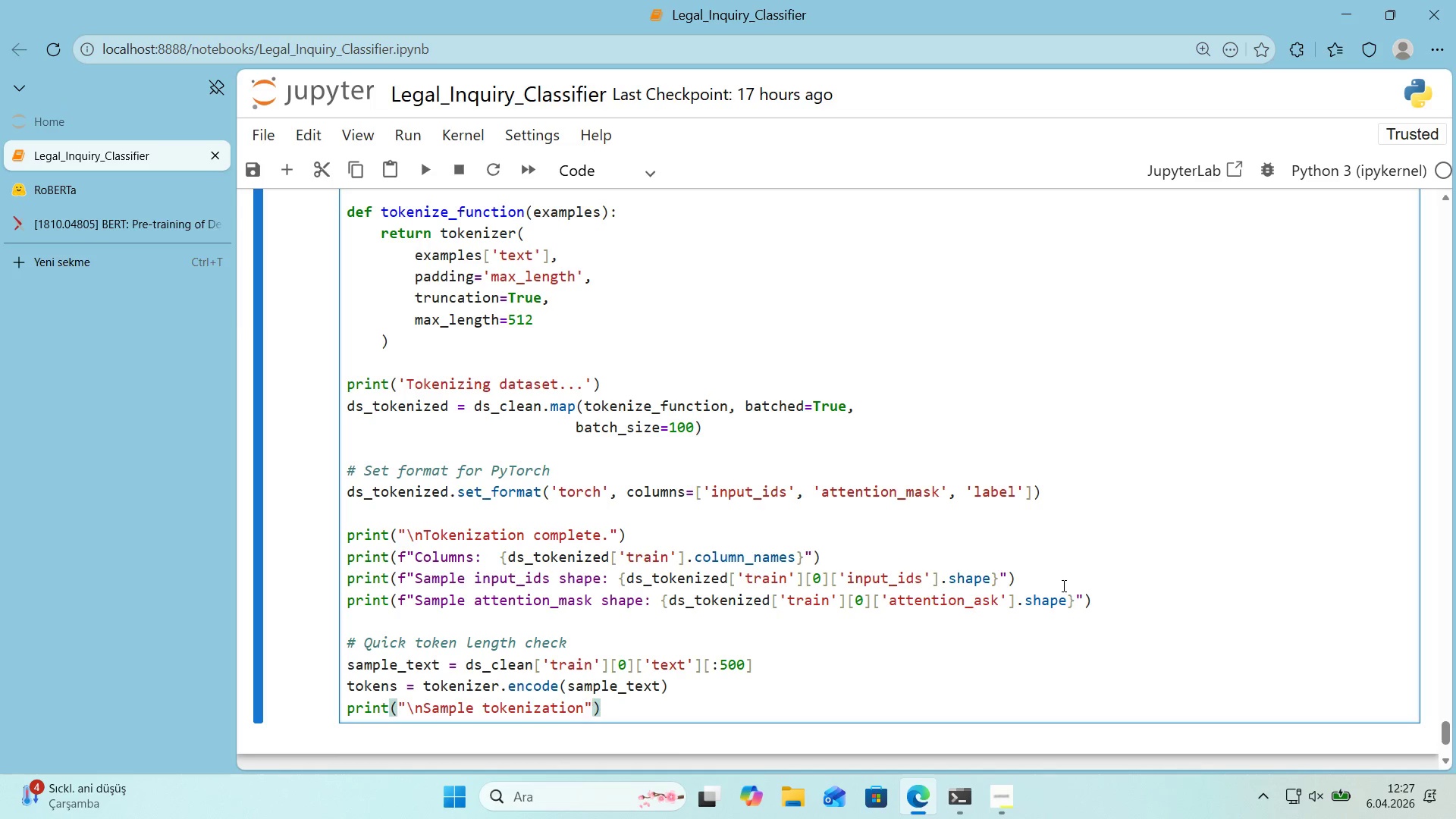 
key(ArrowLeft)
 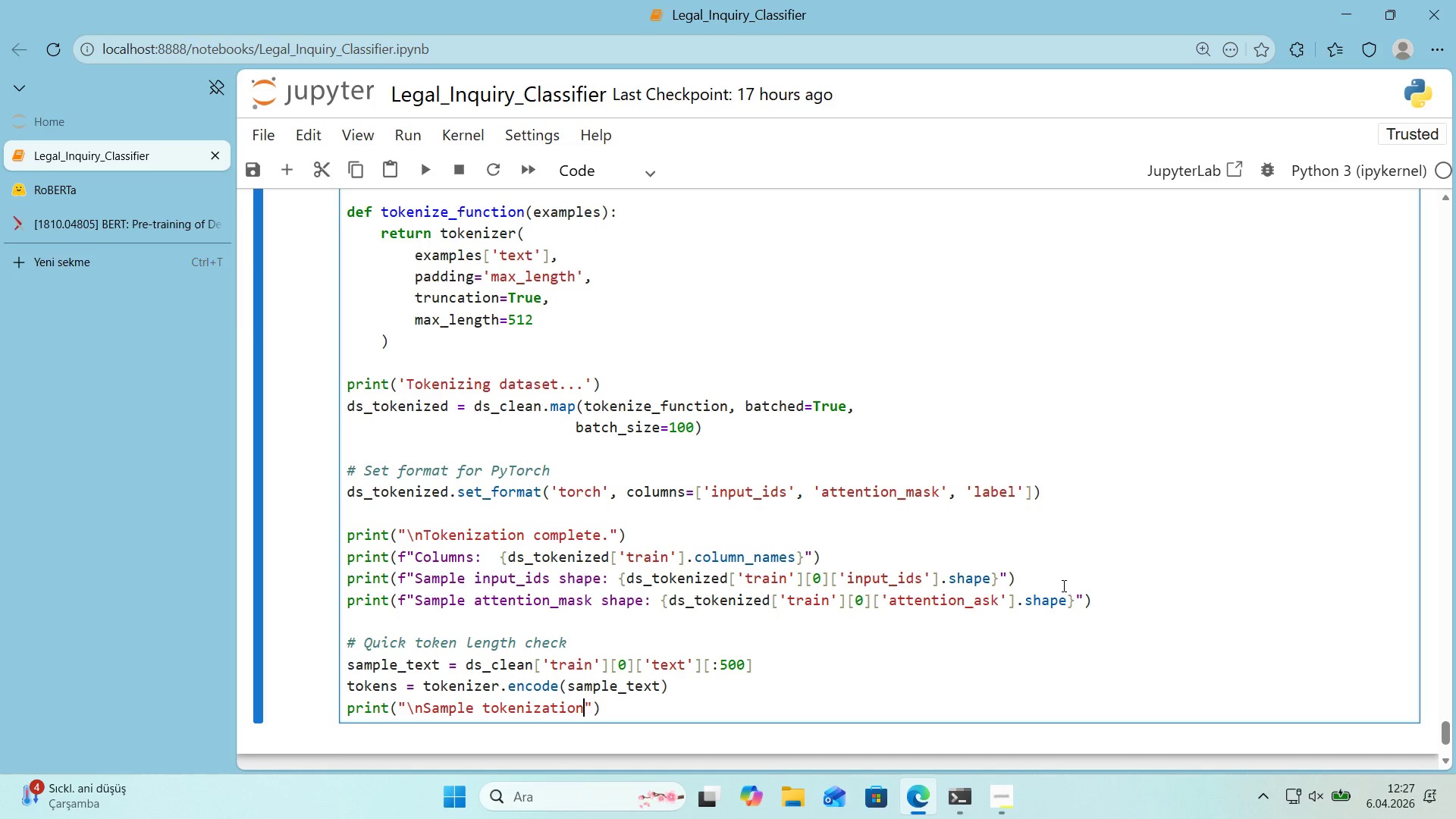 
key(Shift+ShiftRight)
 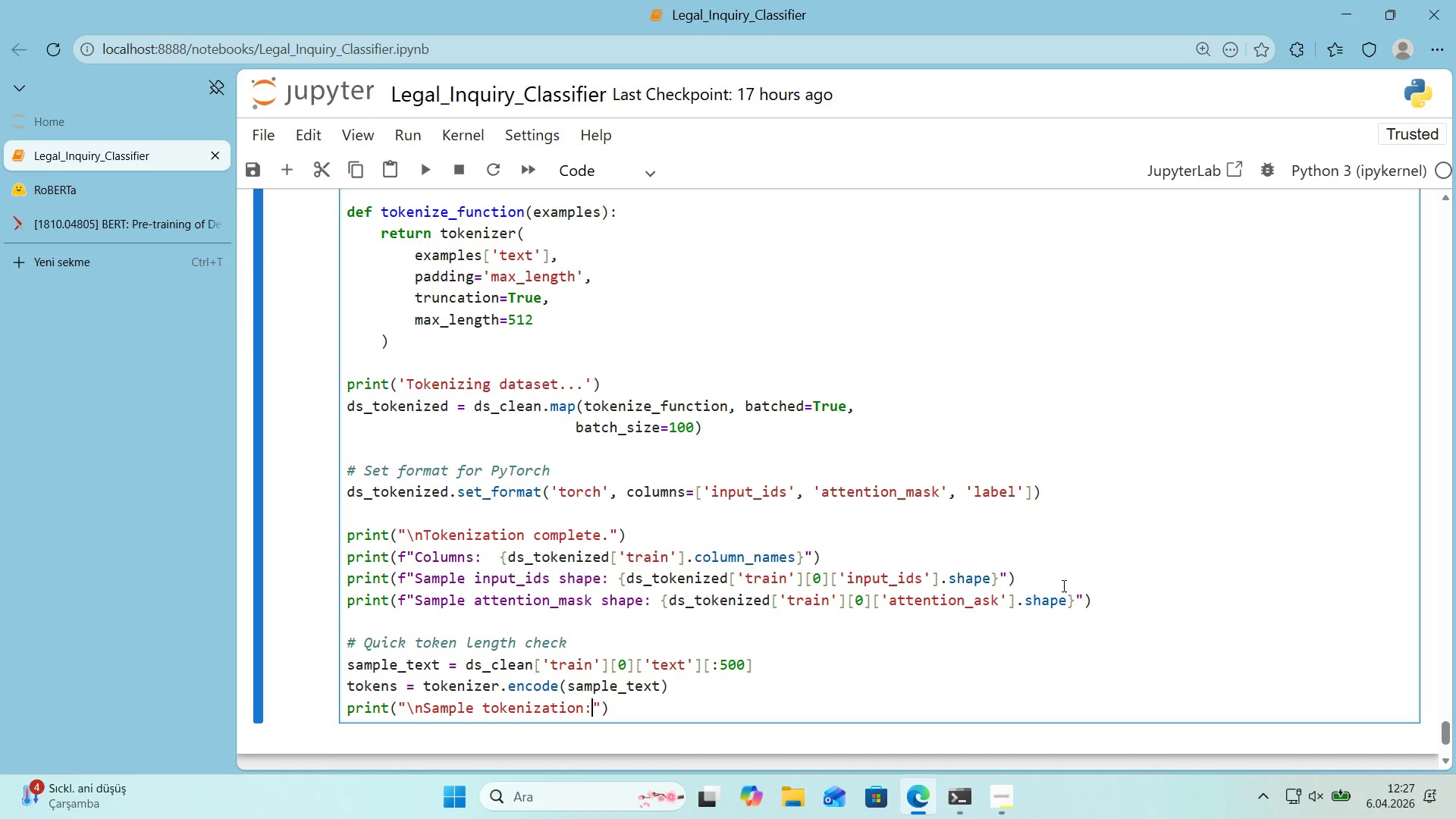 
key(Shift+Period)
 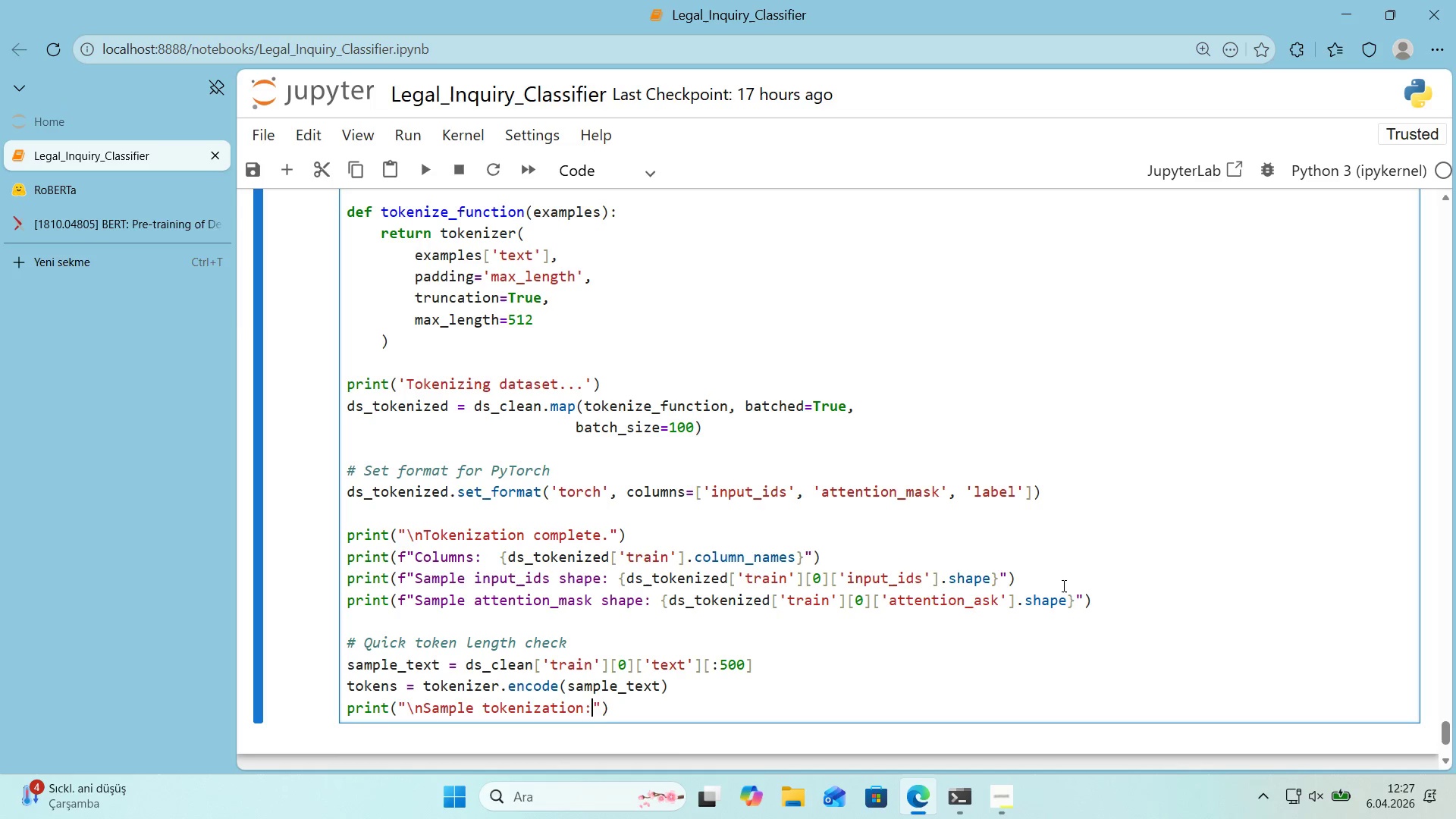 
key(ArrowRight)
 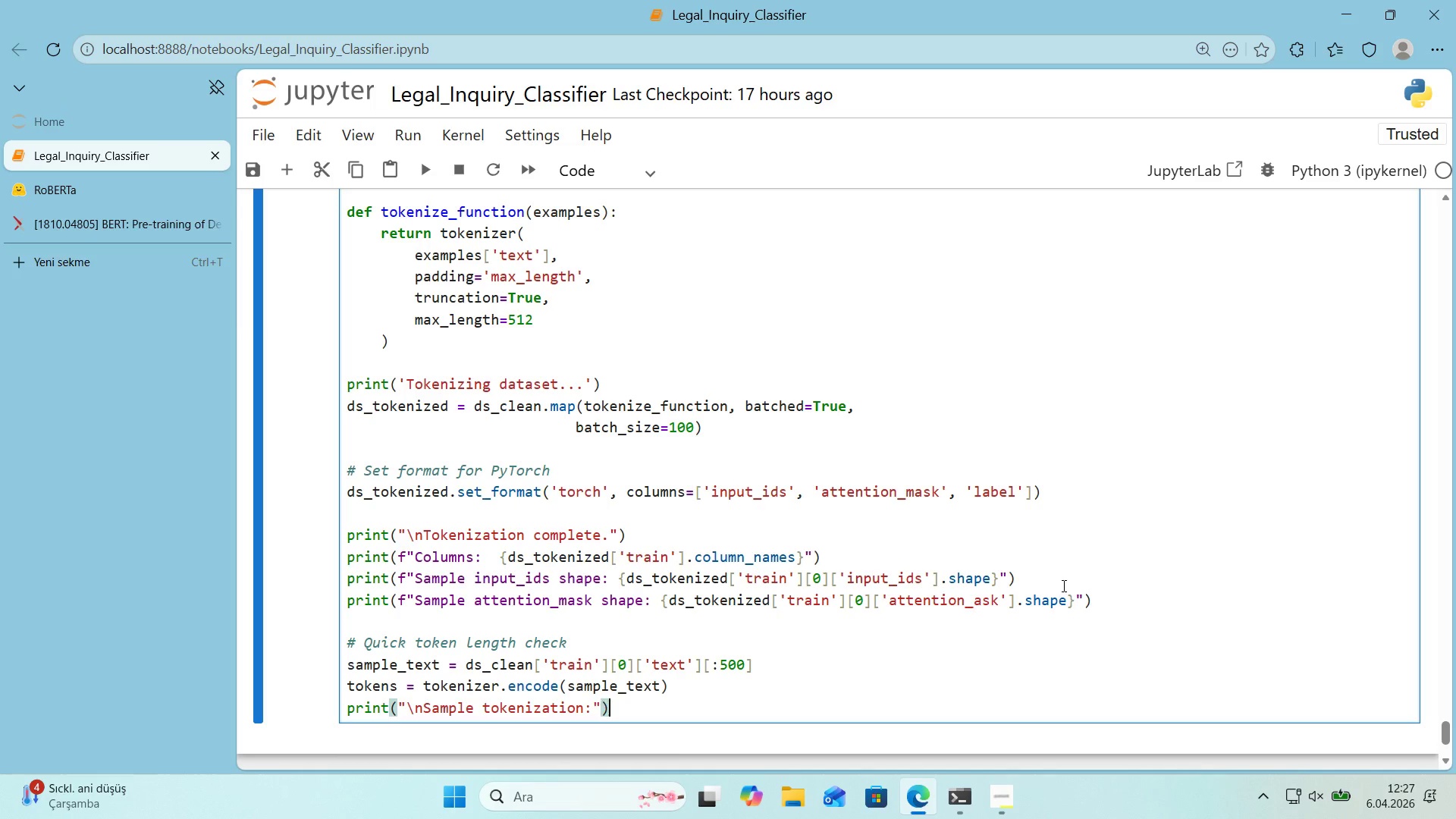 
key(ArrowRight)
 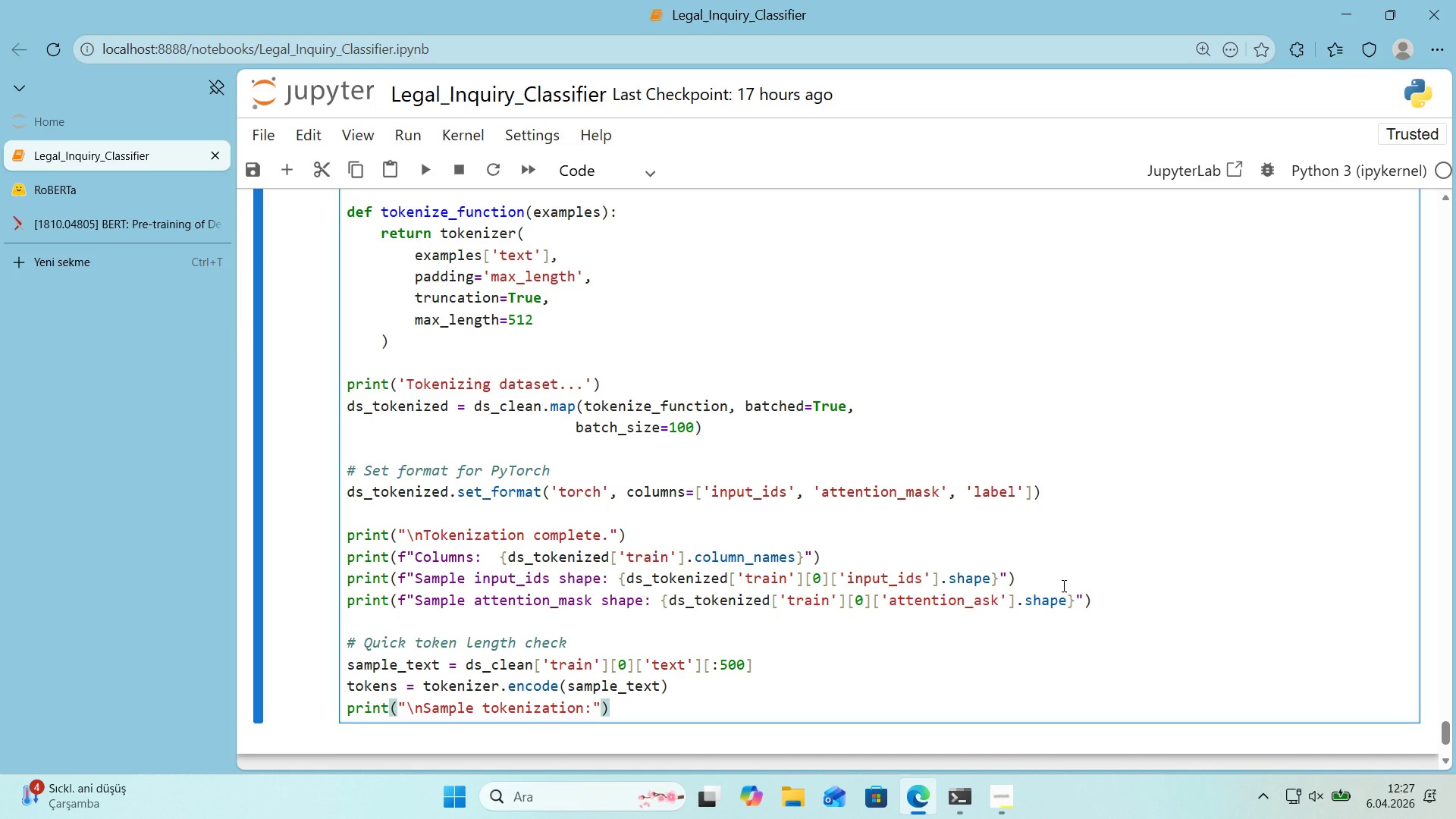 
key(Enter)
 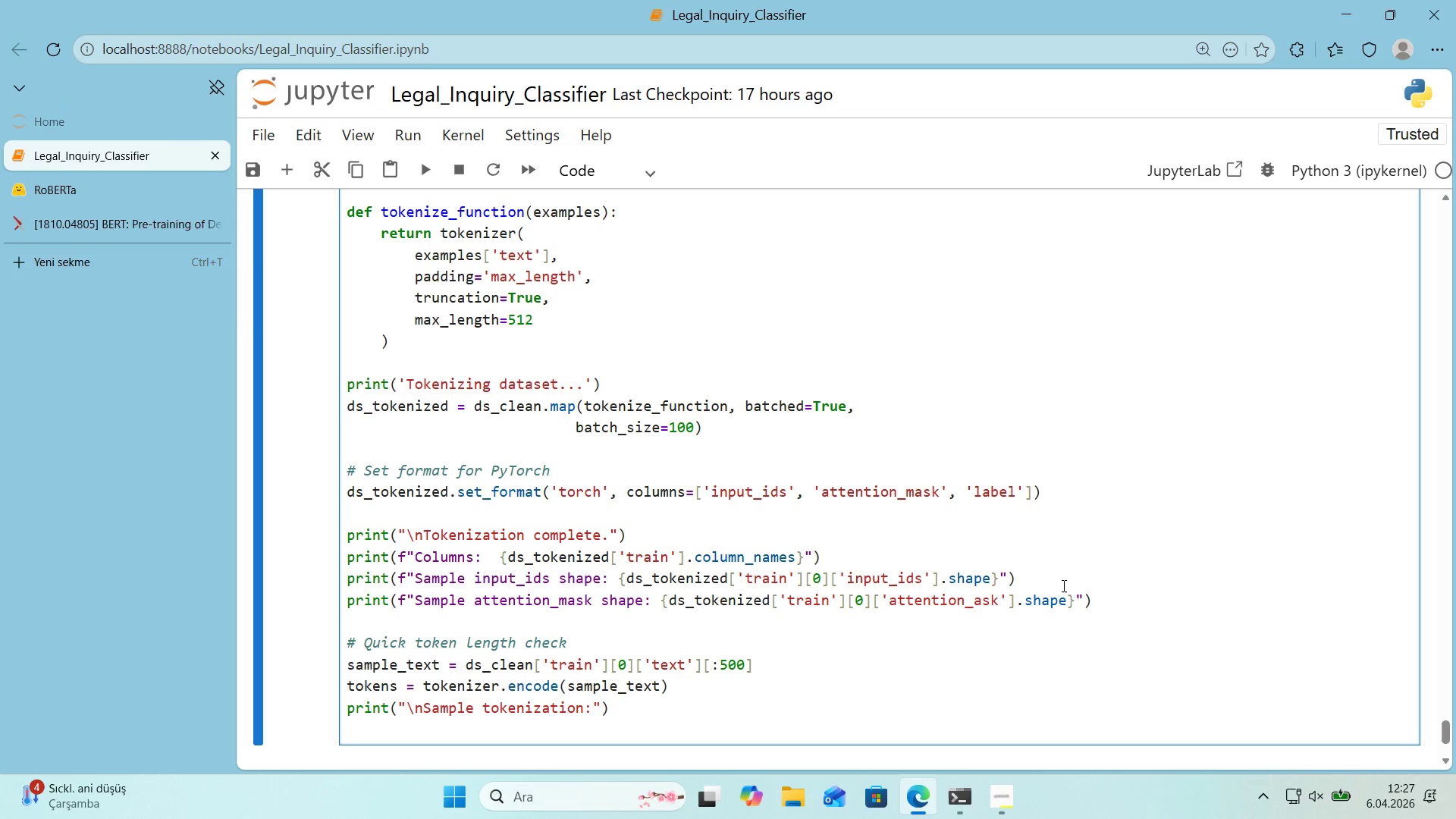 
type(pr'nt*()
 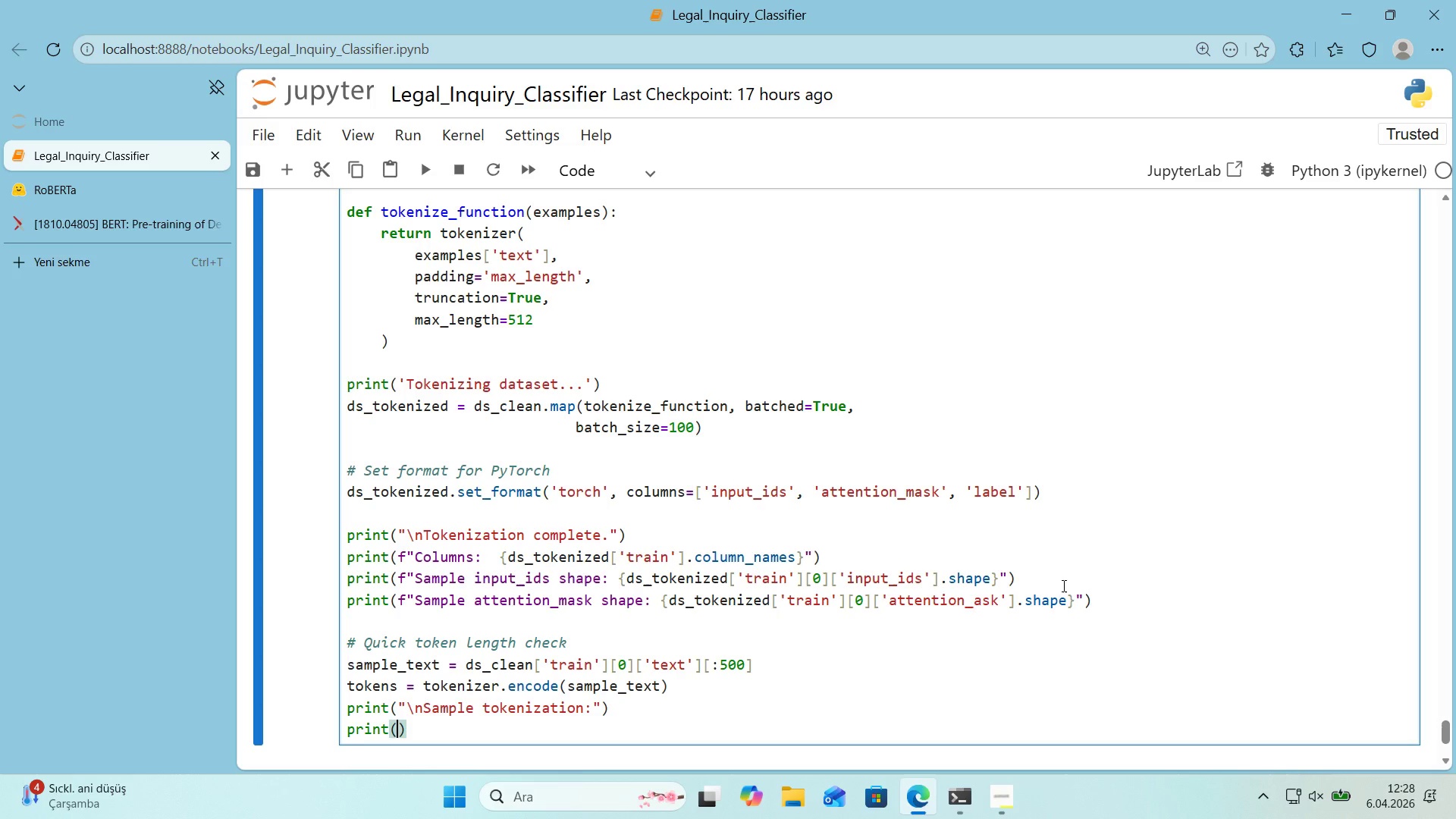 
 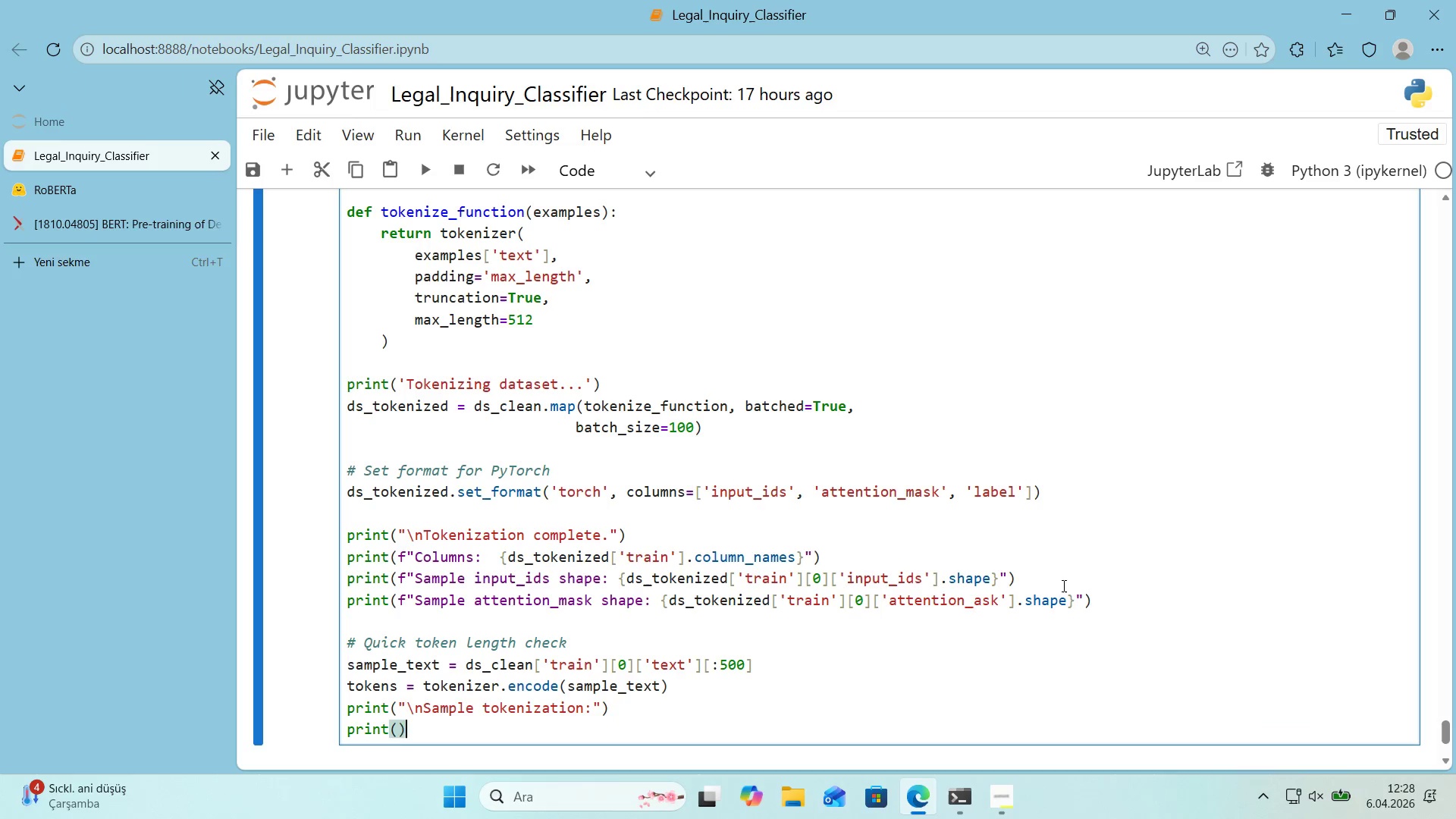 
key(ArrowLeft)
 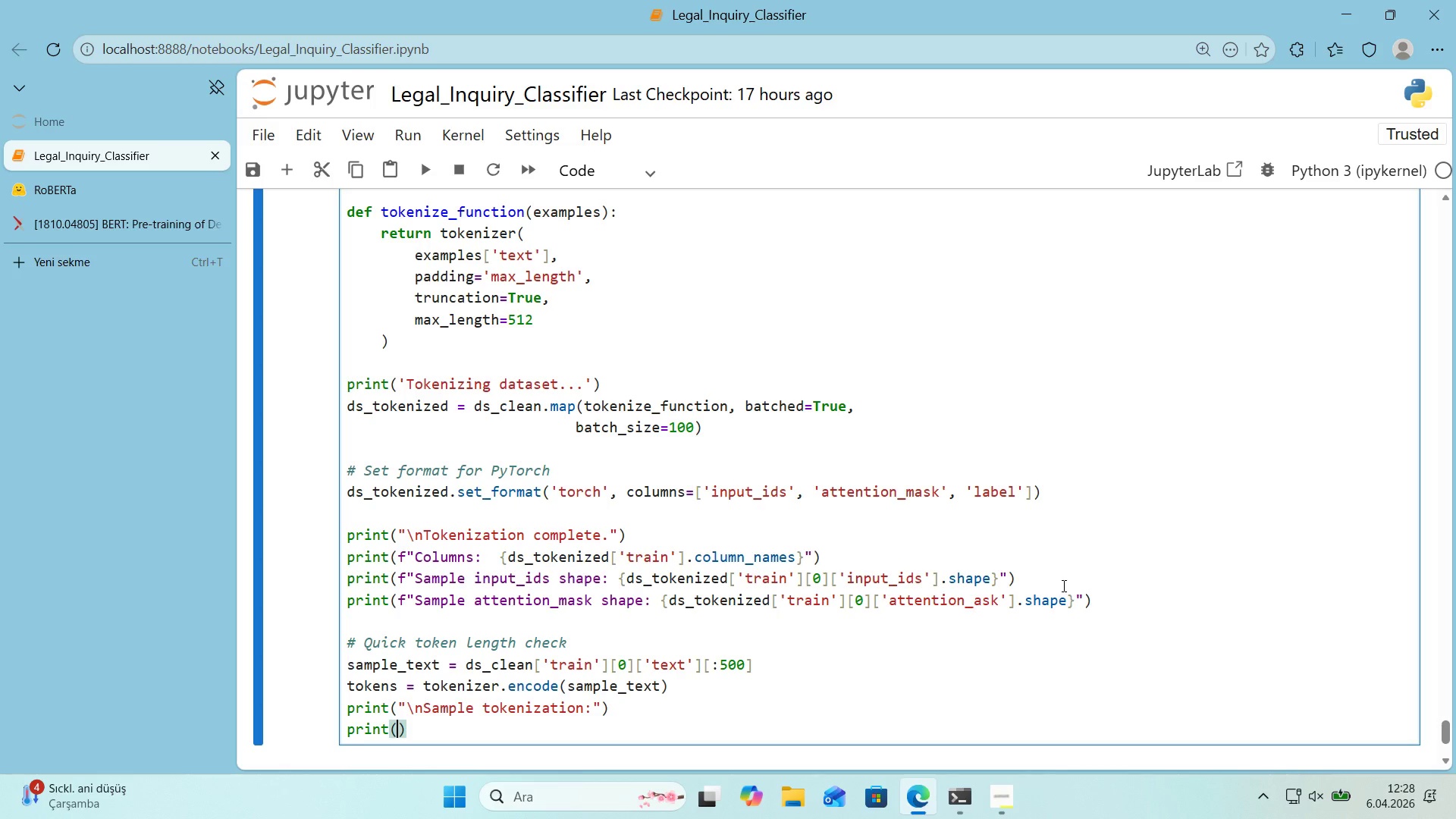 
key(F)
 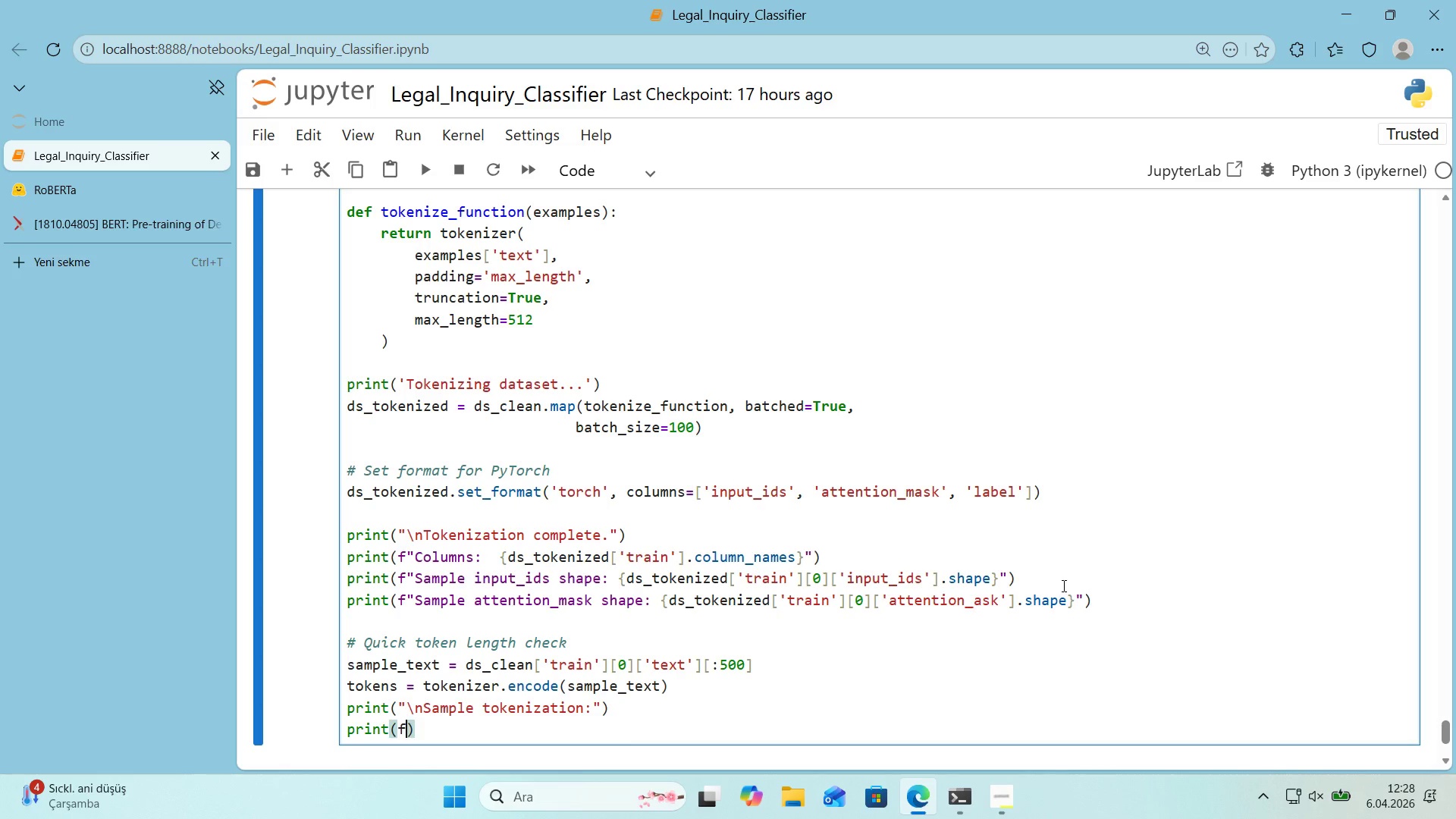 
key(Backquote)
 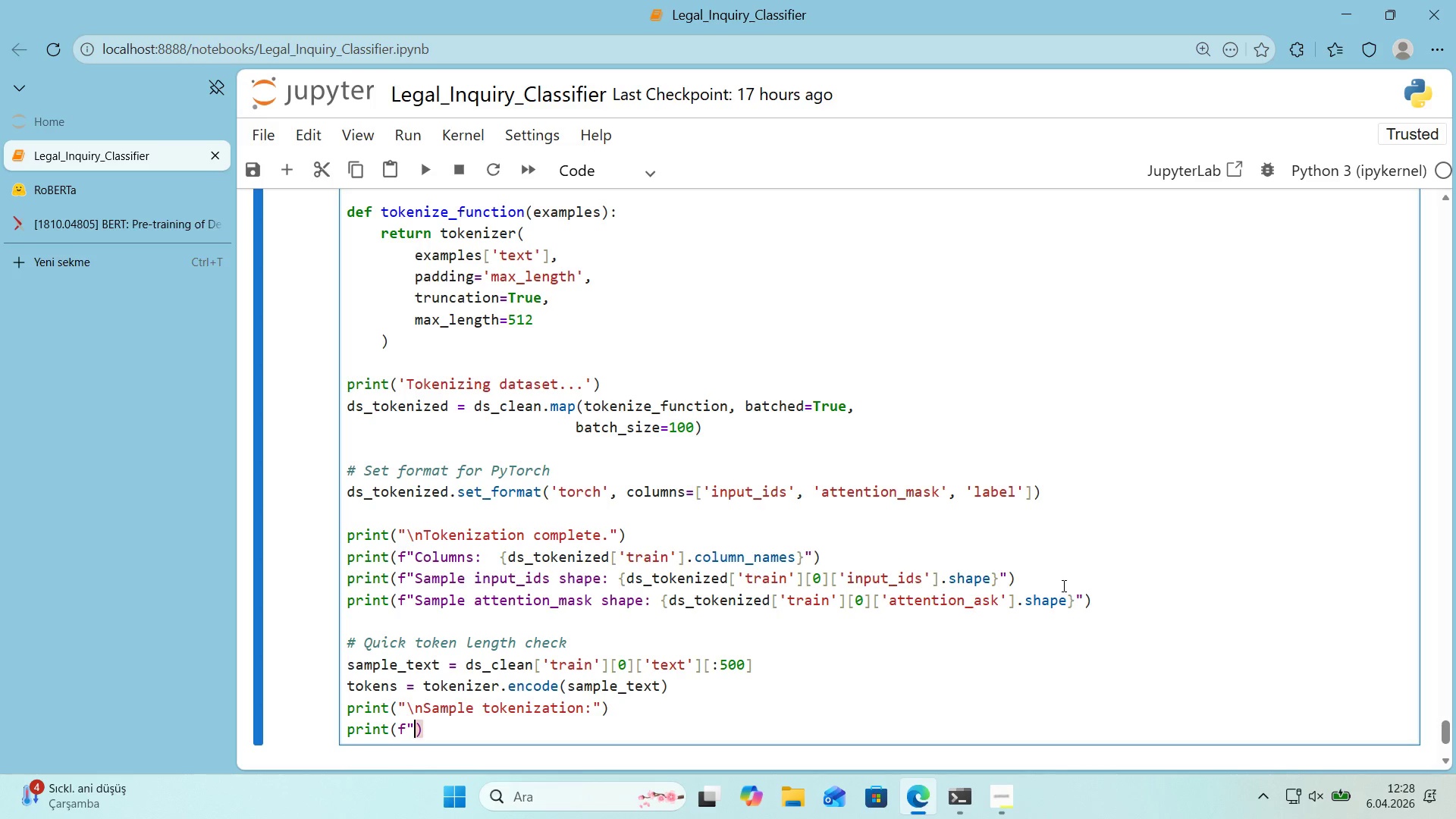 
key(Backquote)
 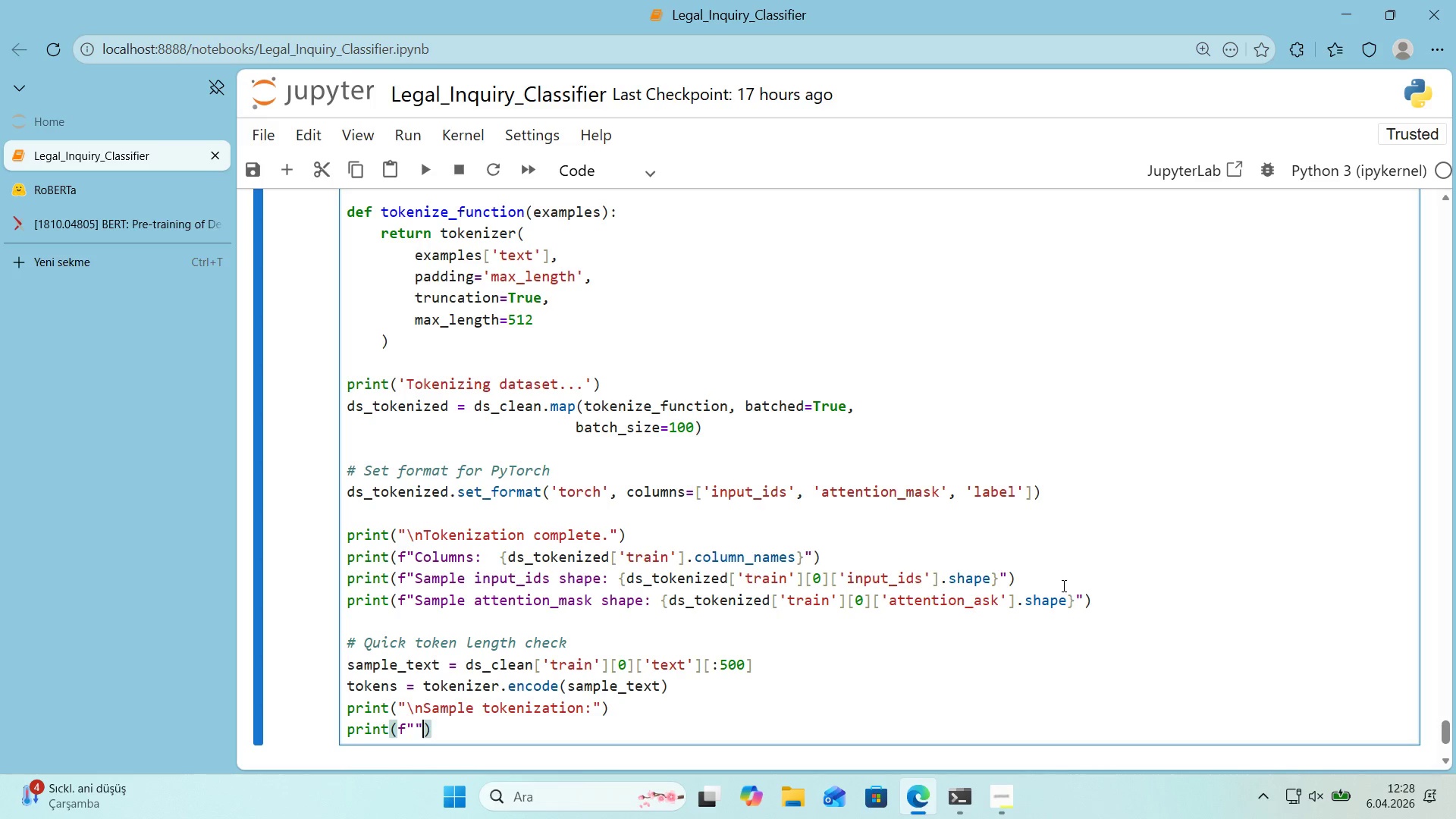 
key(ArrowLeft)
 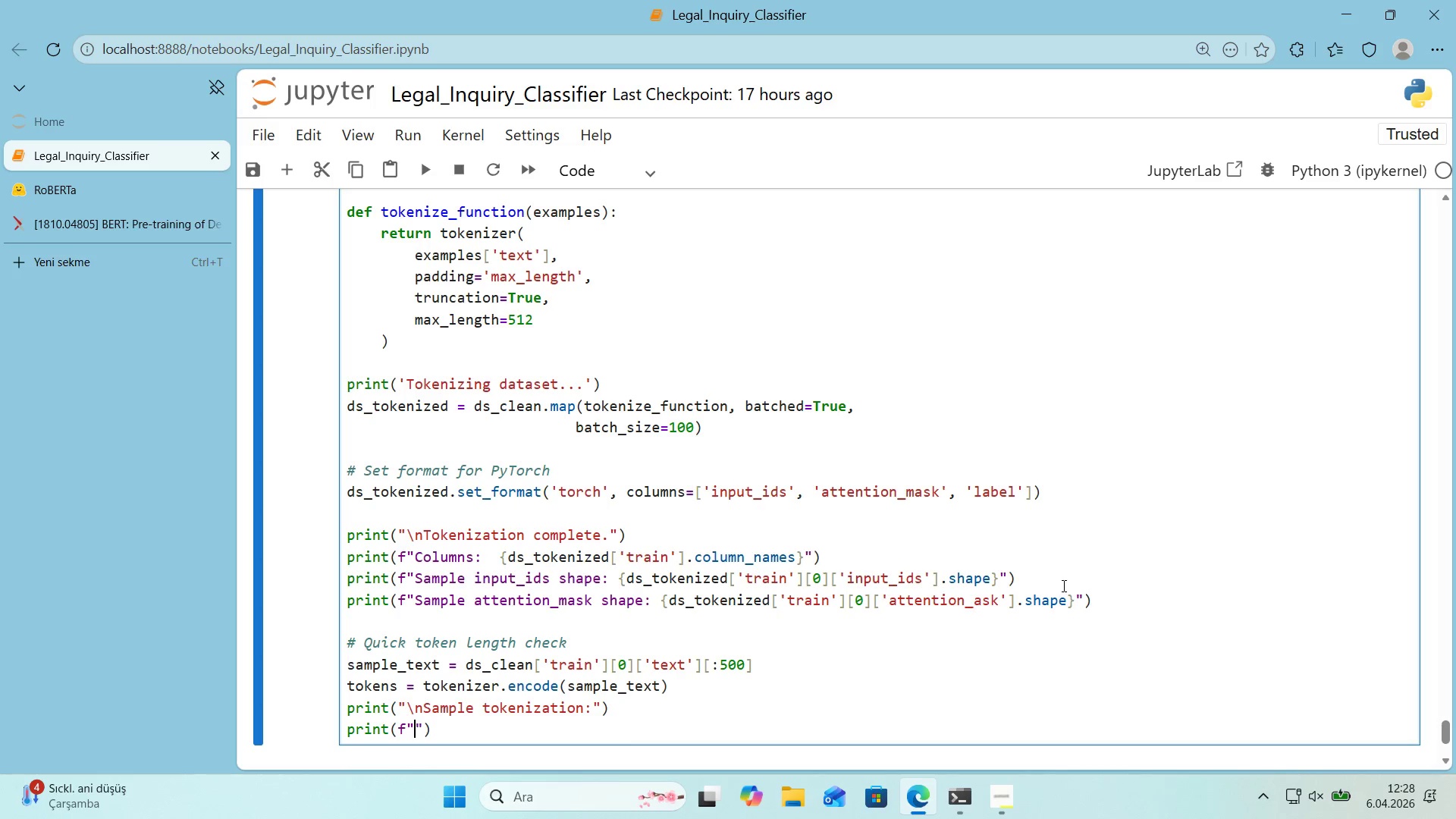 
type(  Or'g'nal text *()
 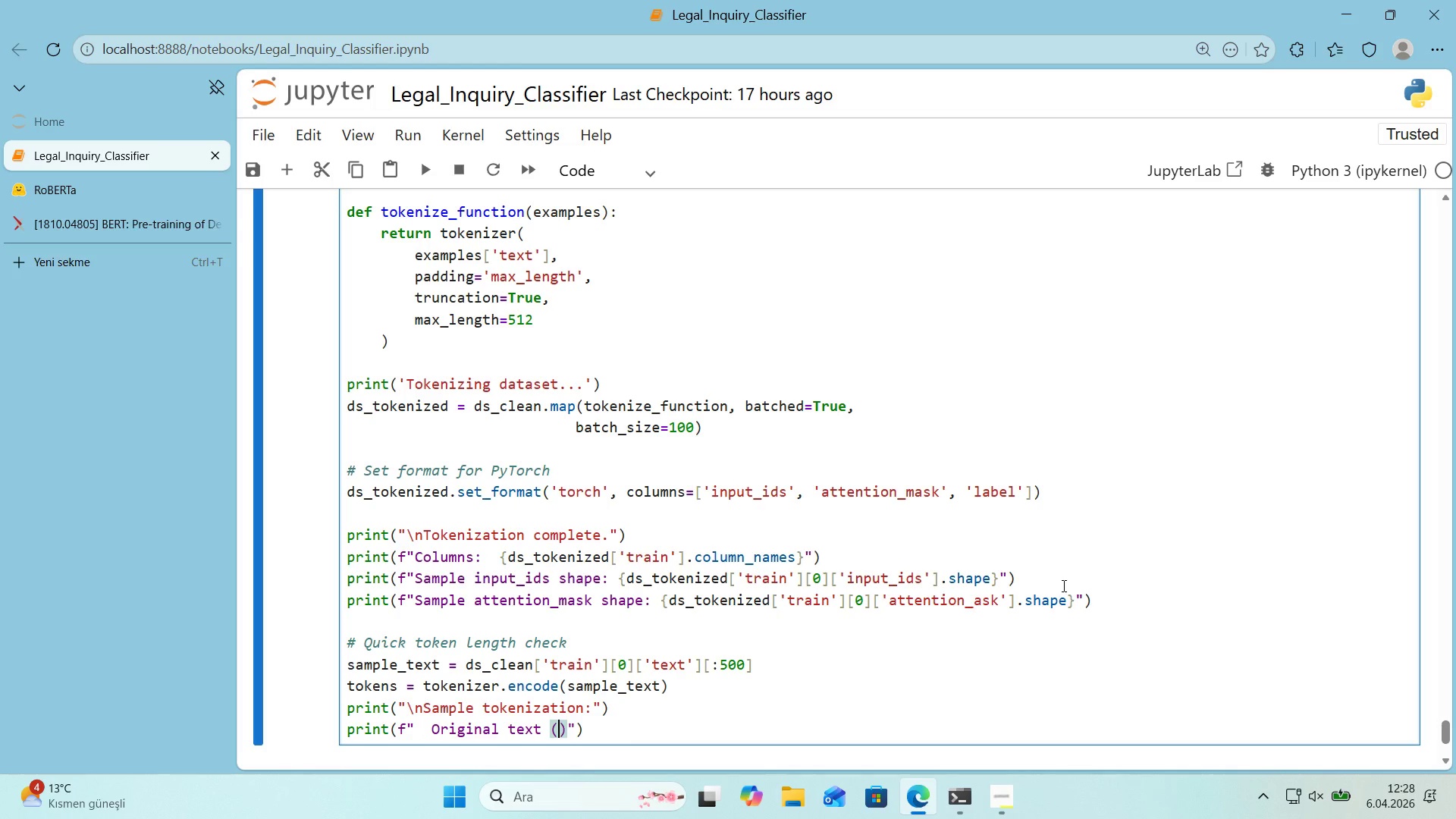 
 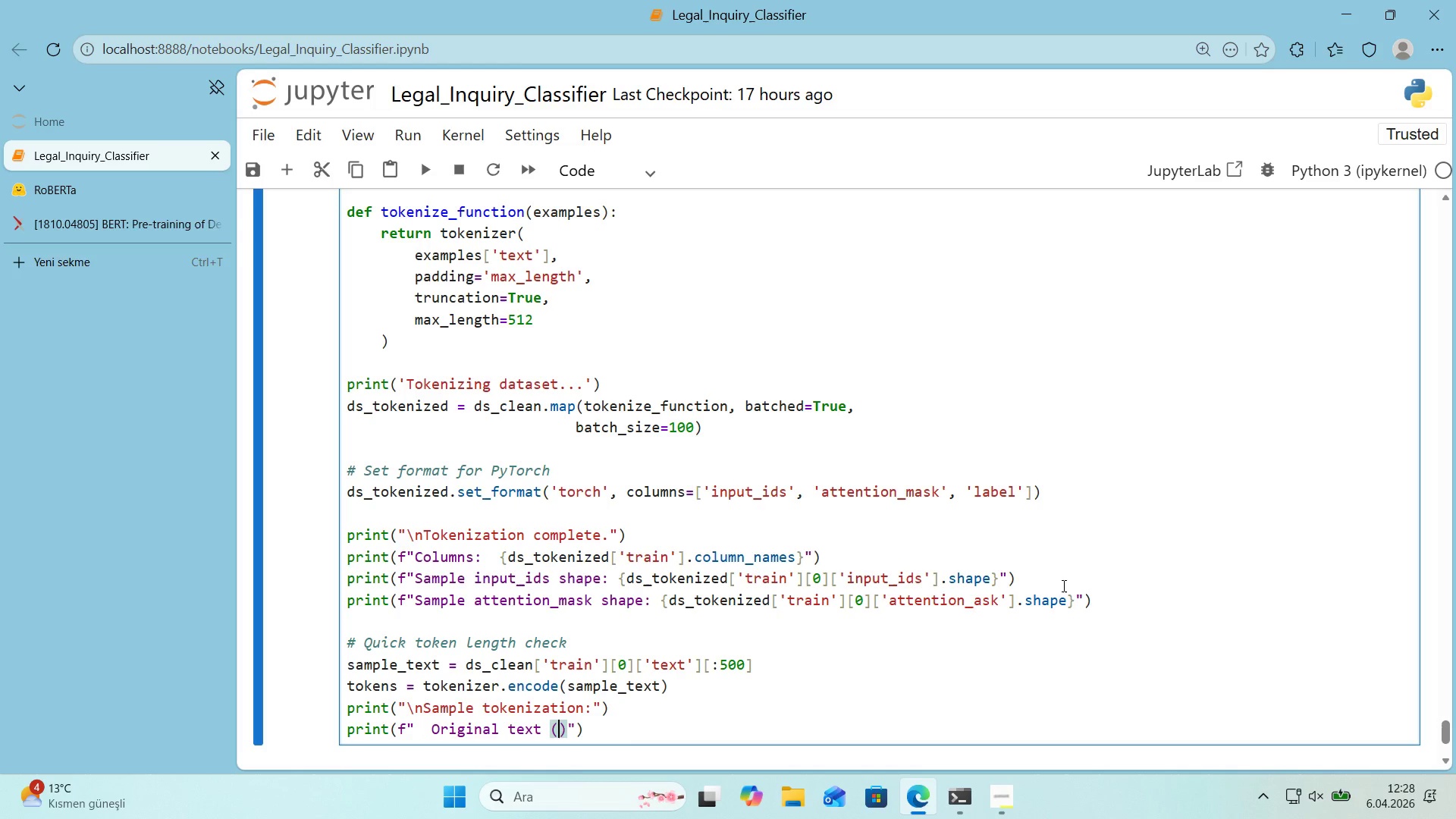 
key(ArrowLeft)
 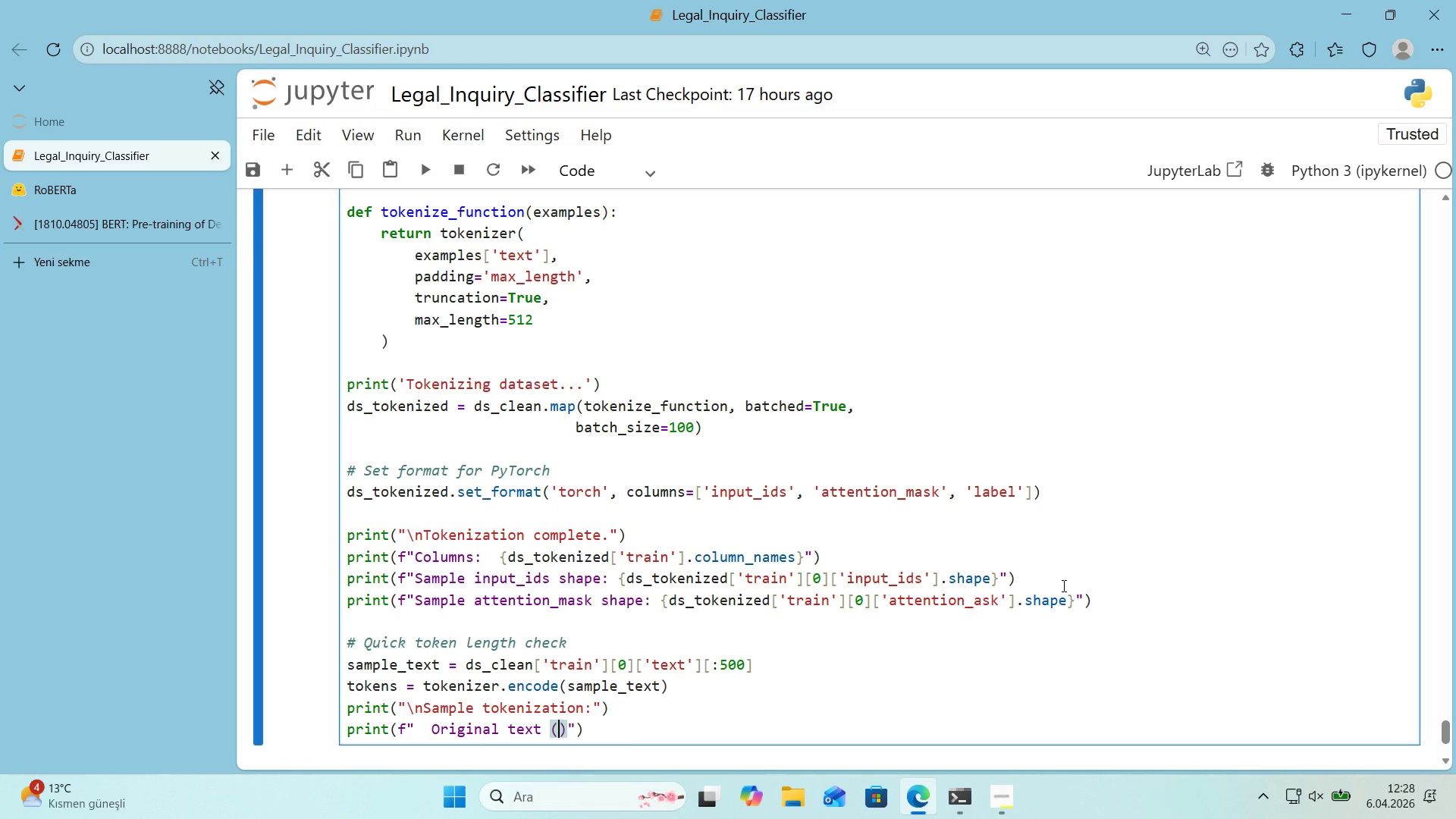 
type(f'rst 100 chars)
 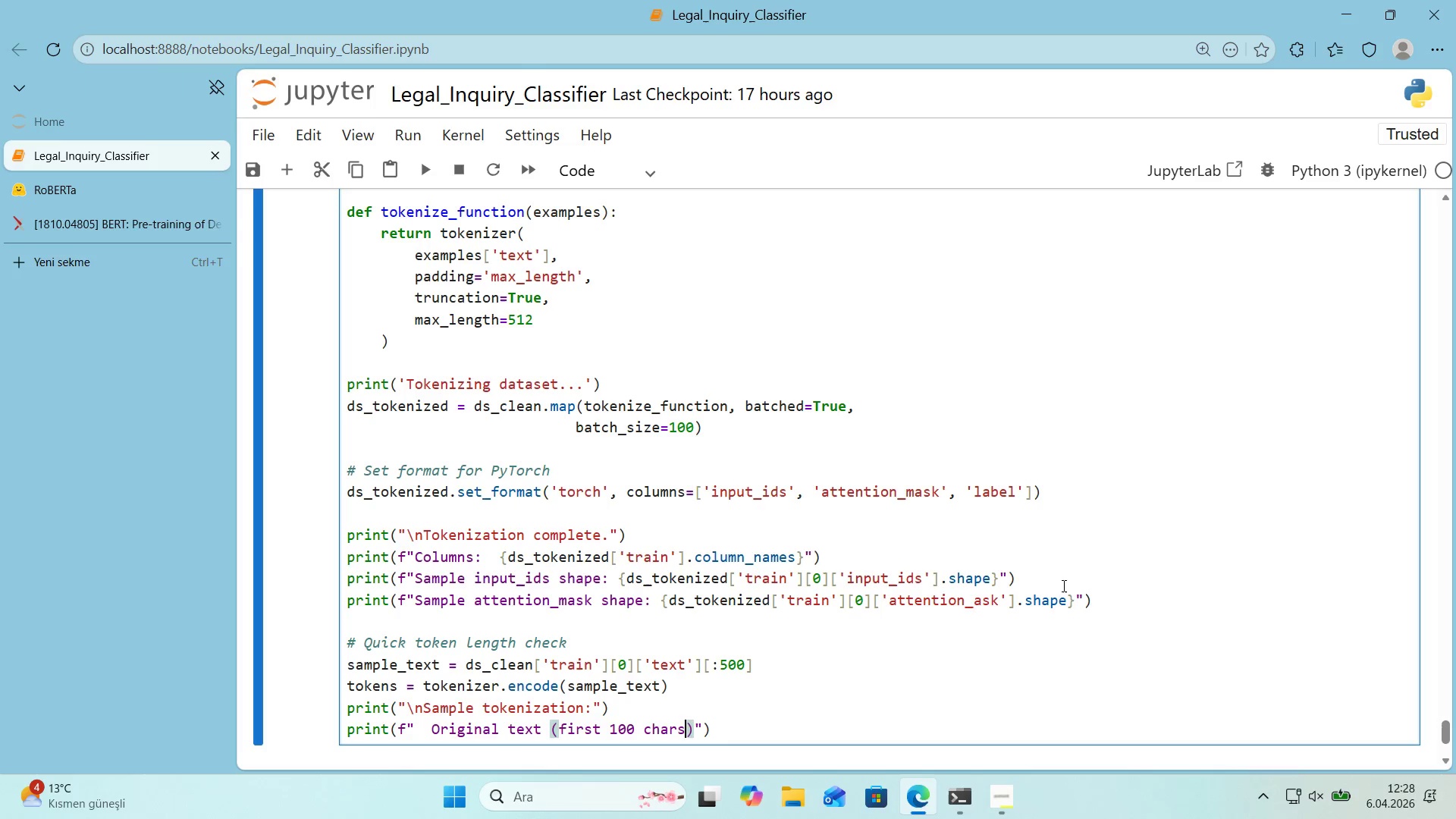 
key(ArrowRight)
 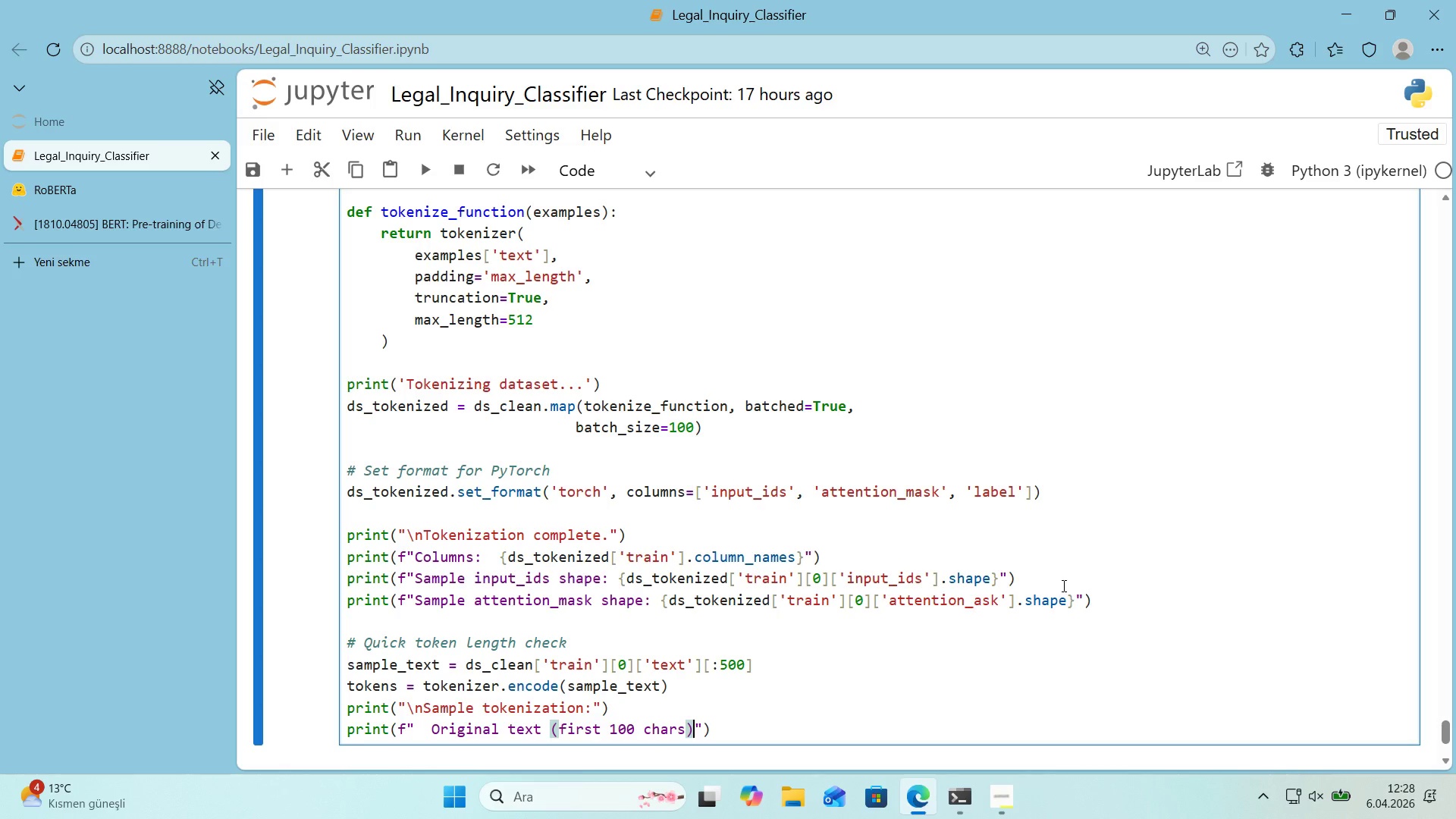 
key(Shift+Period)
 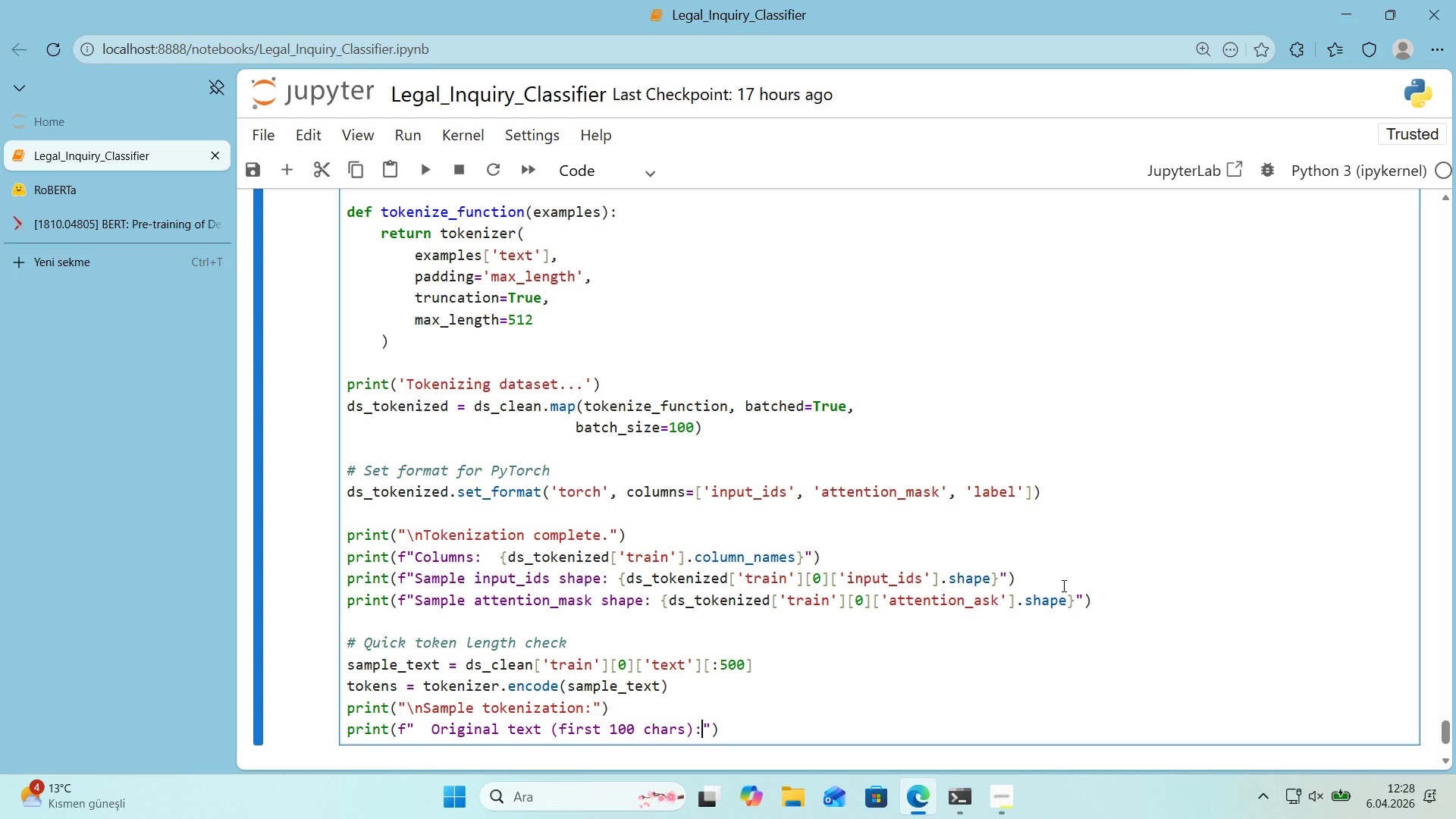 
key(Space)
 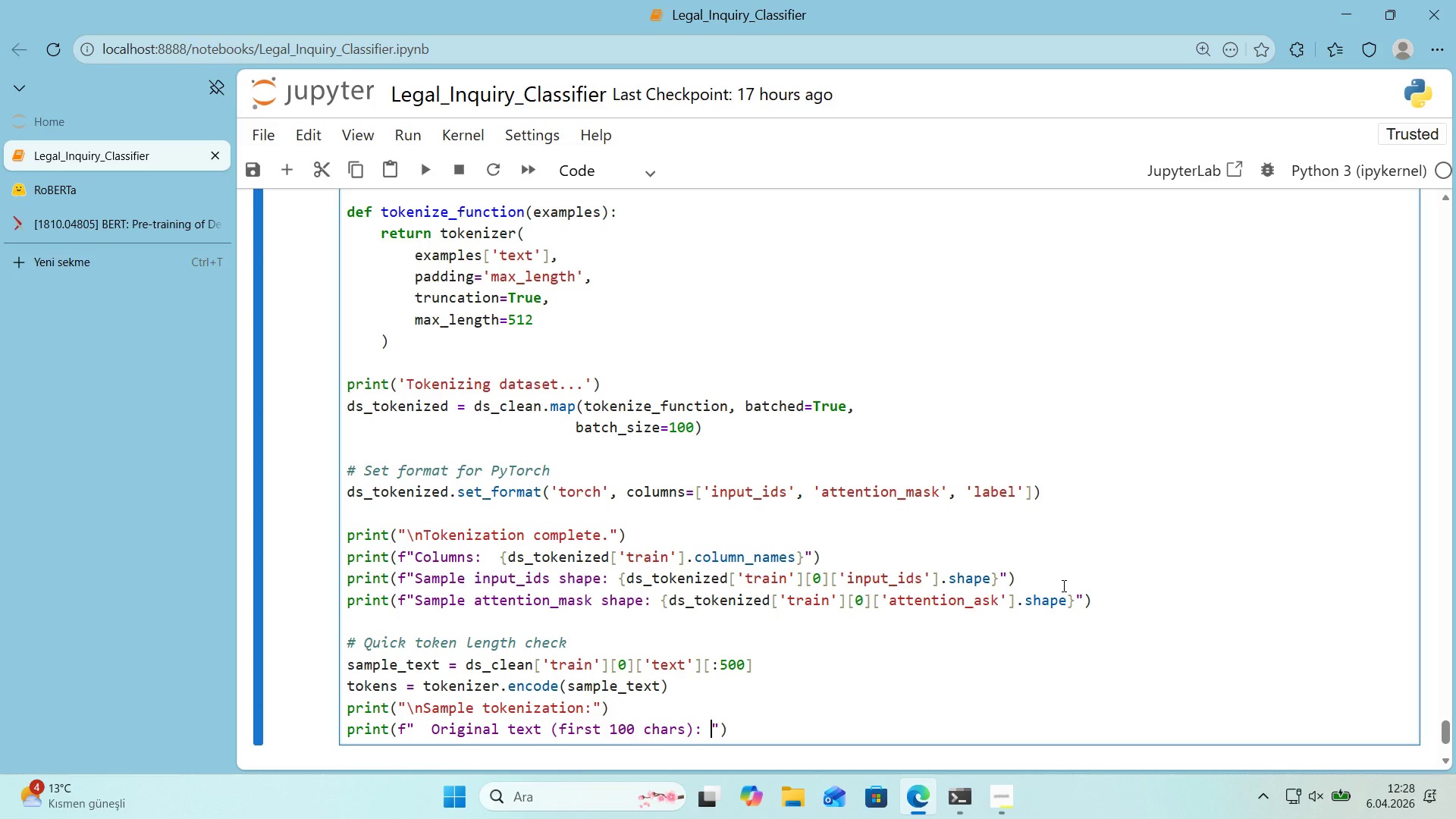 
key(Alt+Control+7)
 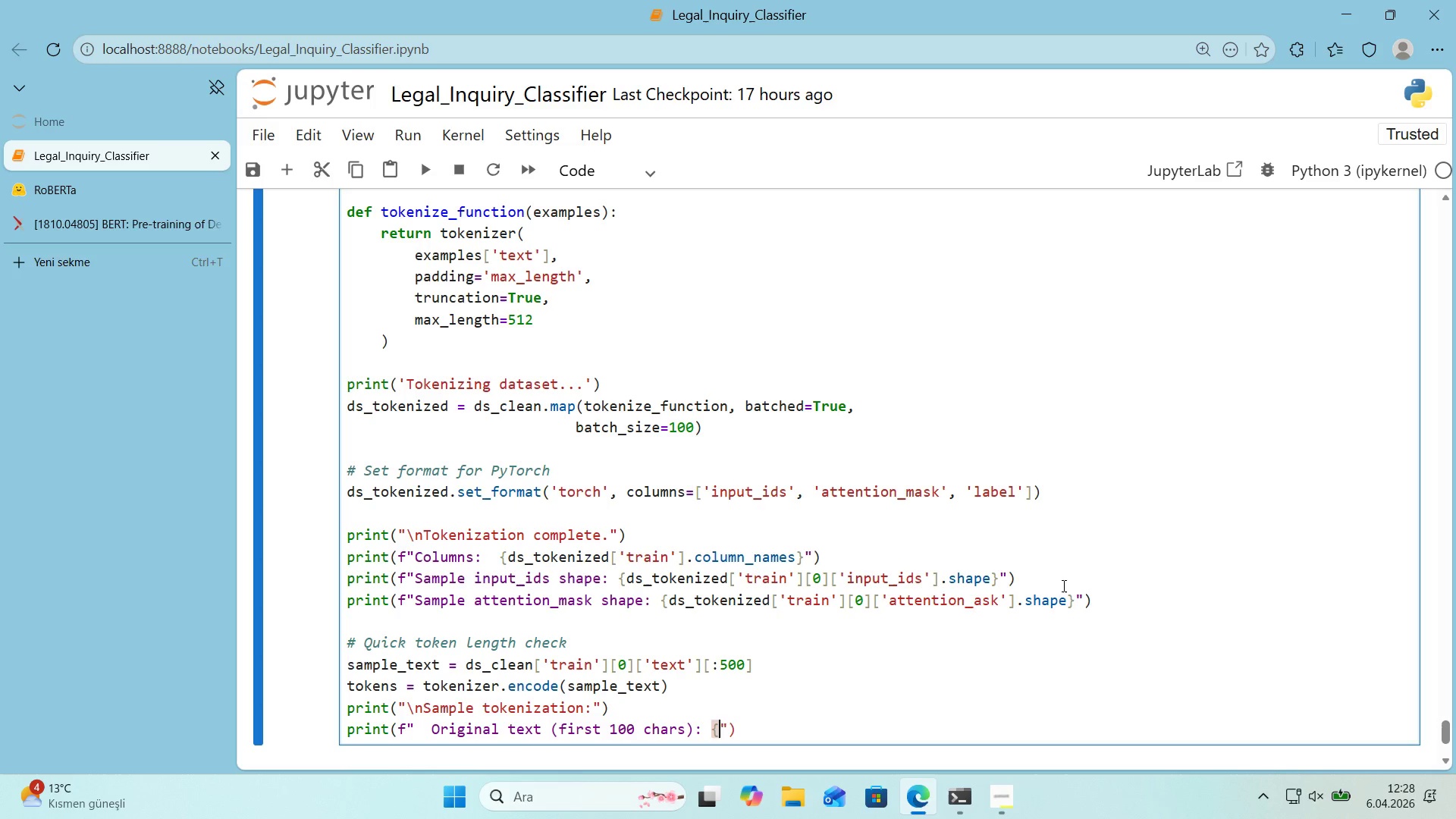 
key(Alt+Control+0)
 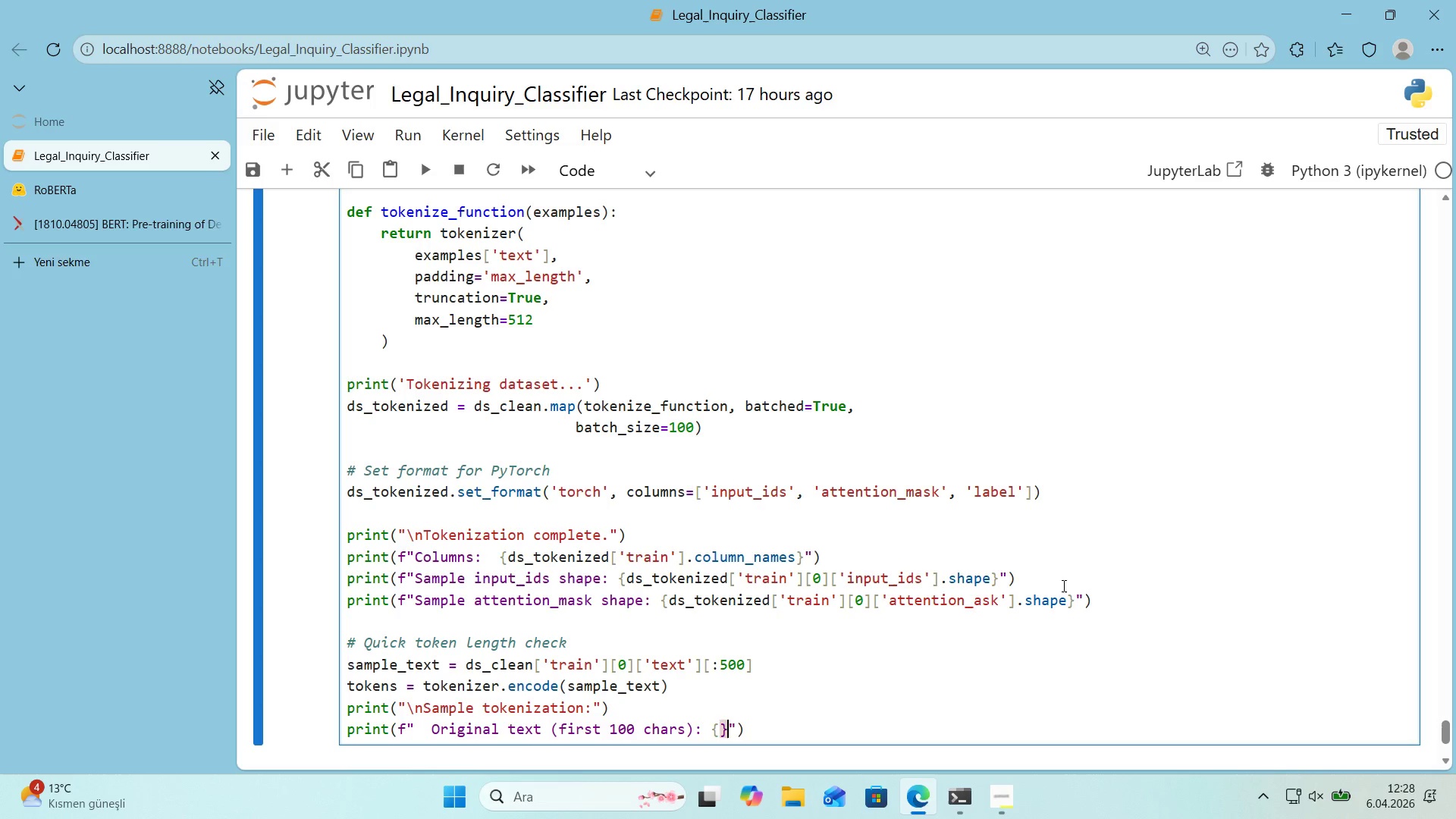 
key(ArrowLeft)
 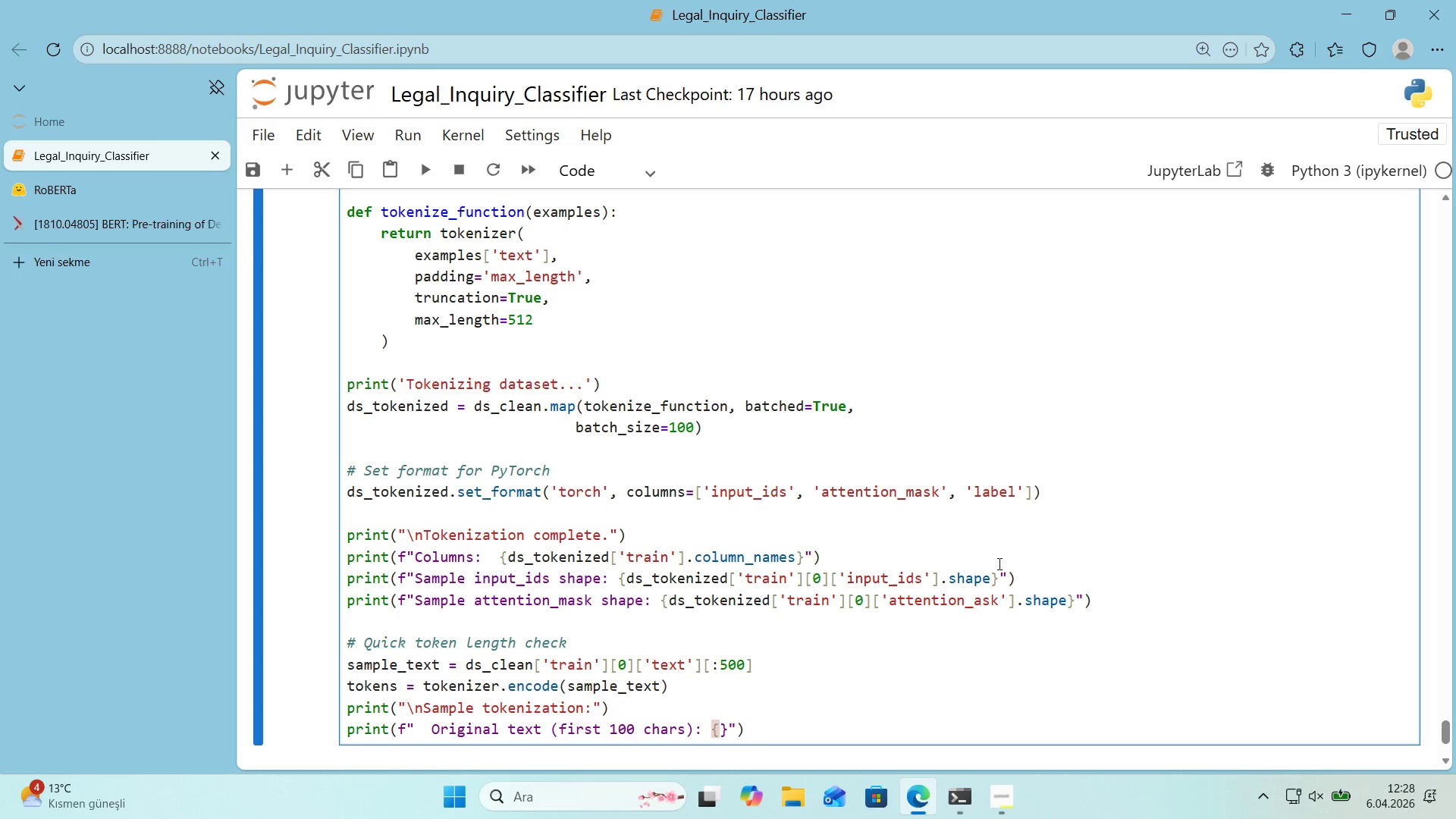 
key(S)
 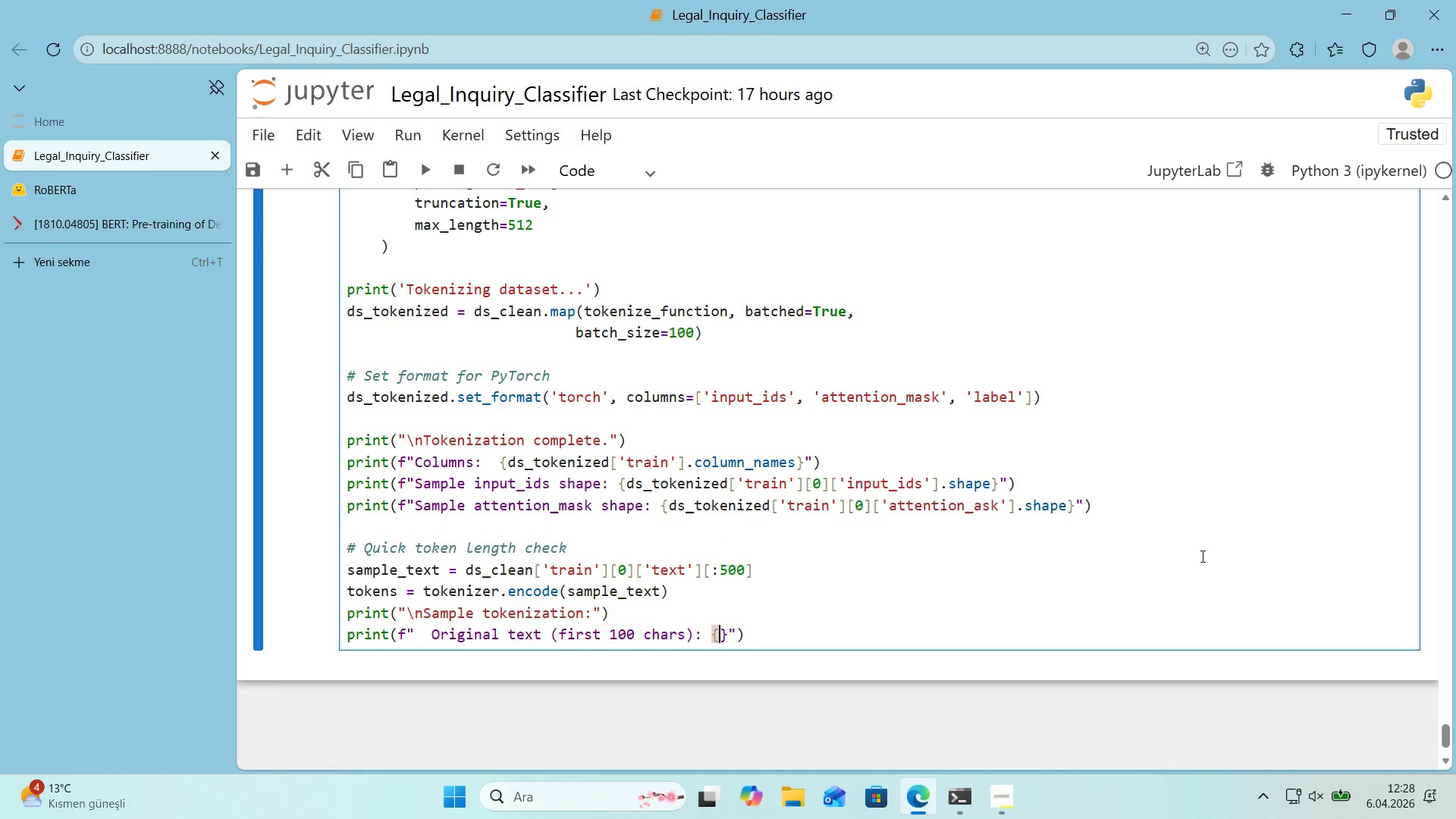 
scroll: coordinate [970, 563], scroll_direction: down, amount: 1.0
 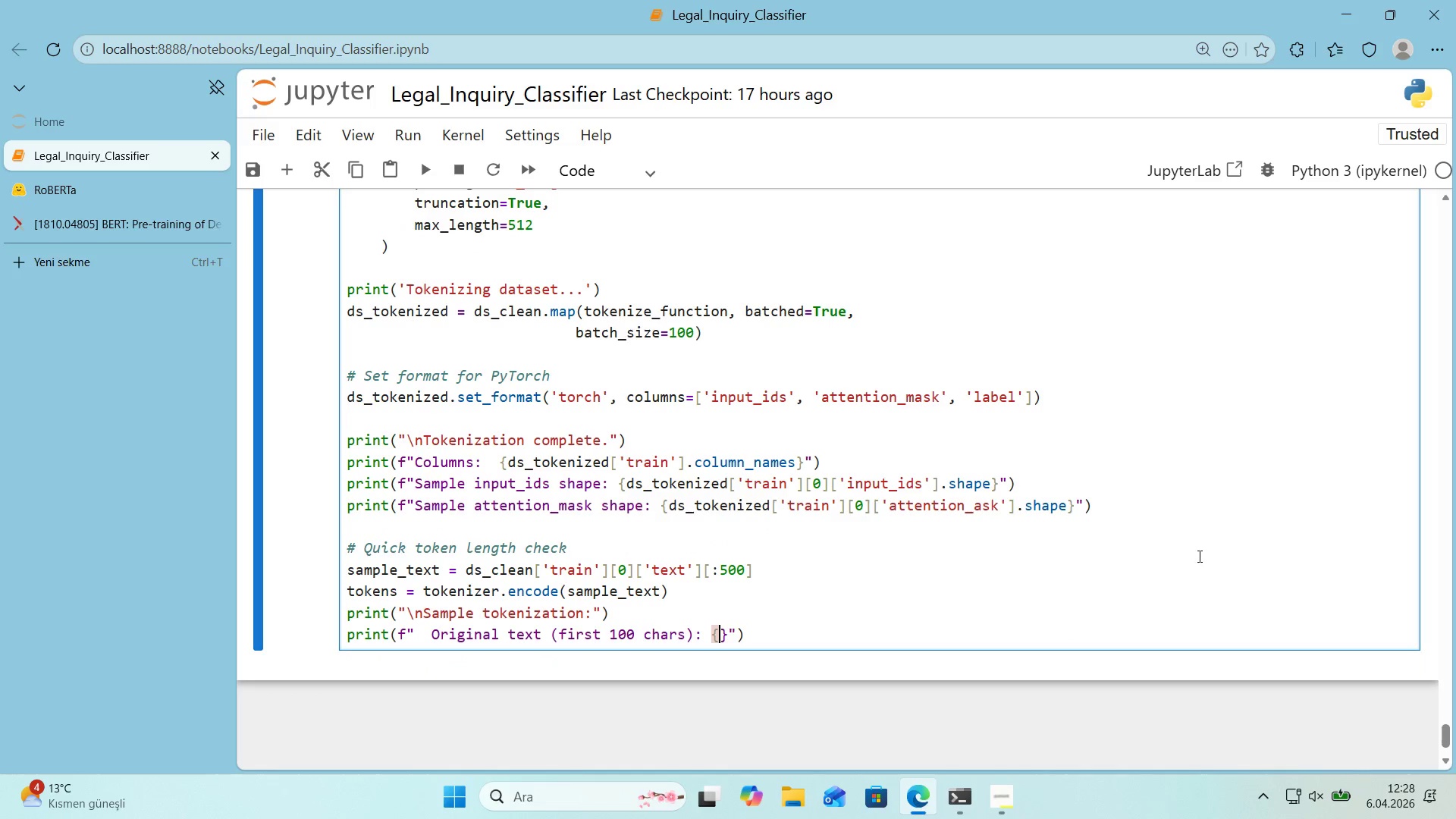 
type(ample_text)
 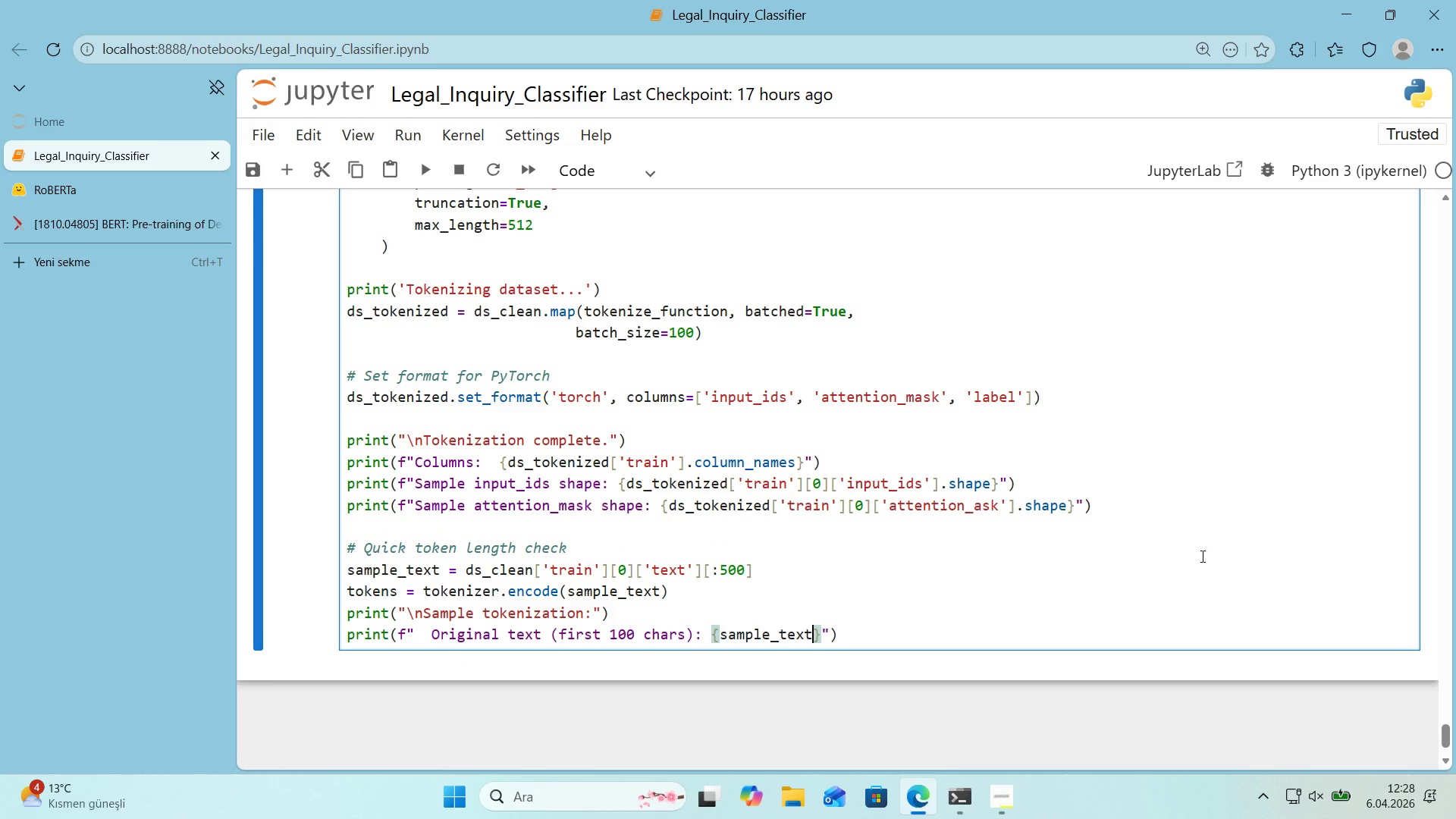 
key(Alt+Control+8)
 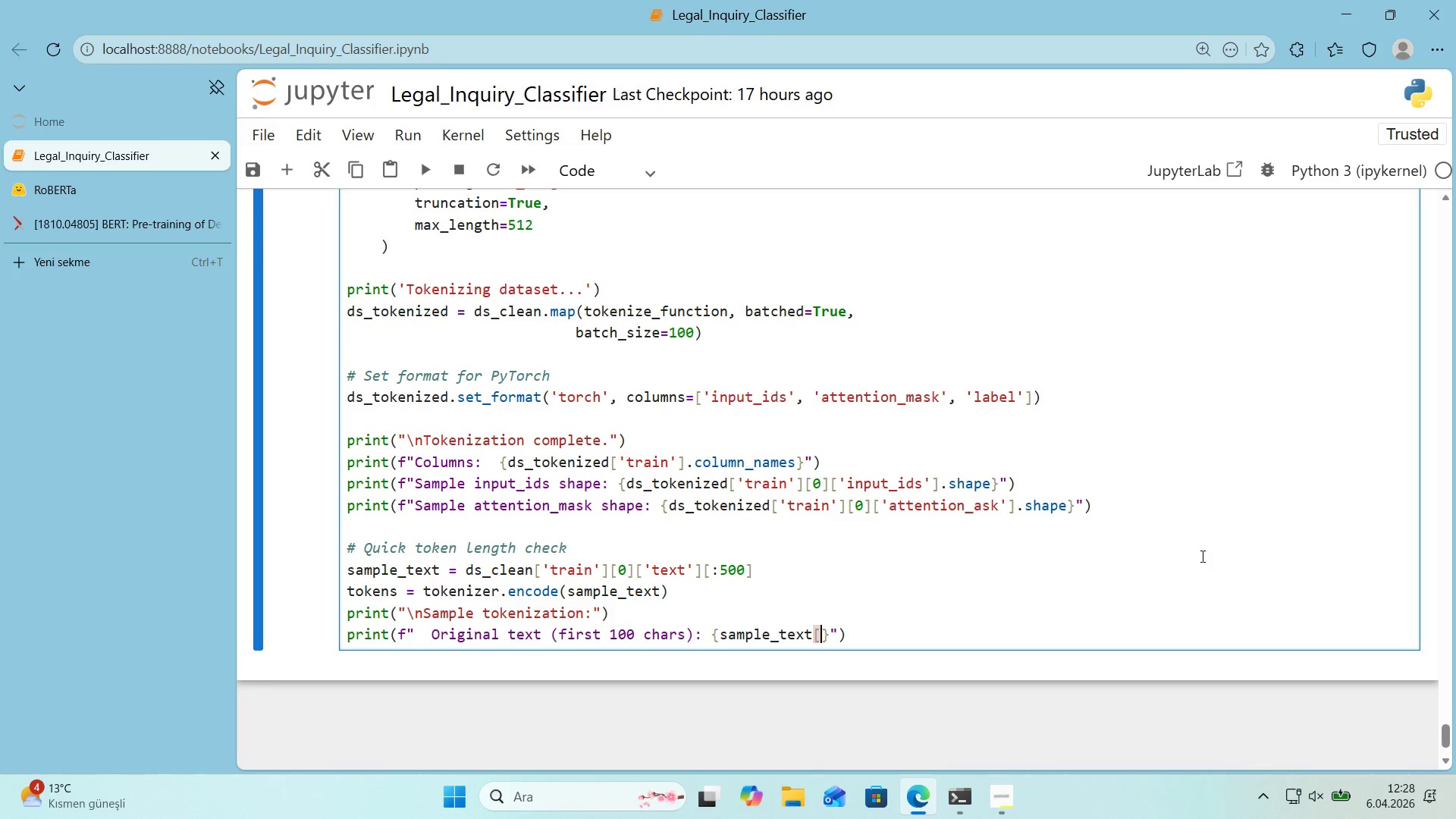 
key(Alt+Control+9)
 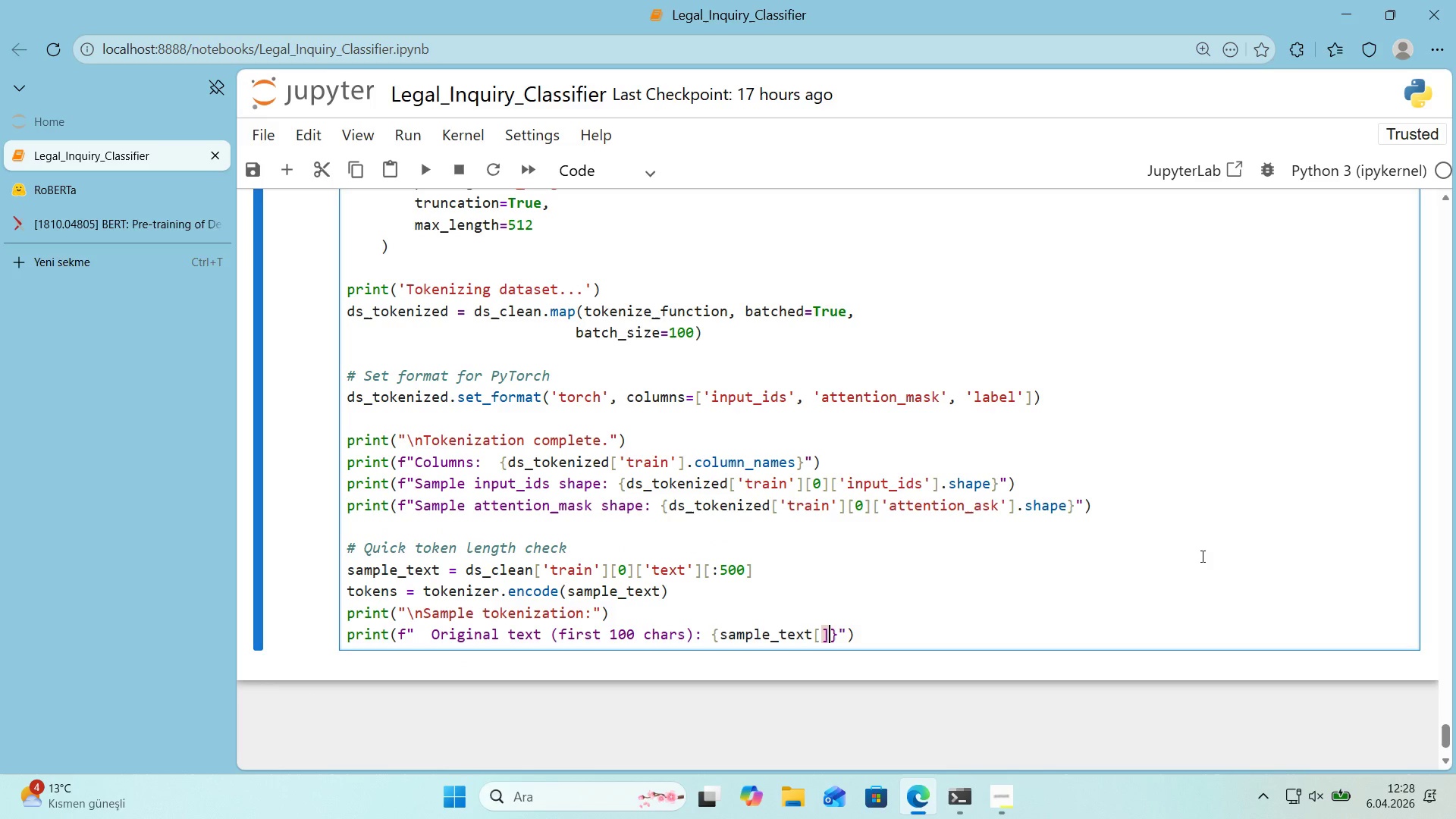 
key(ArrowLeft)
 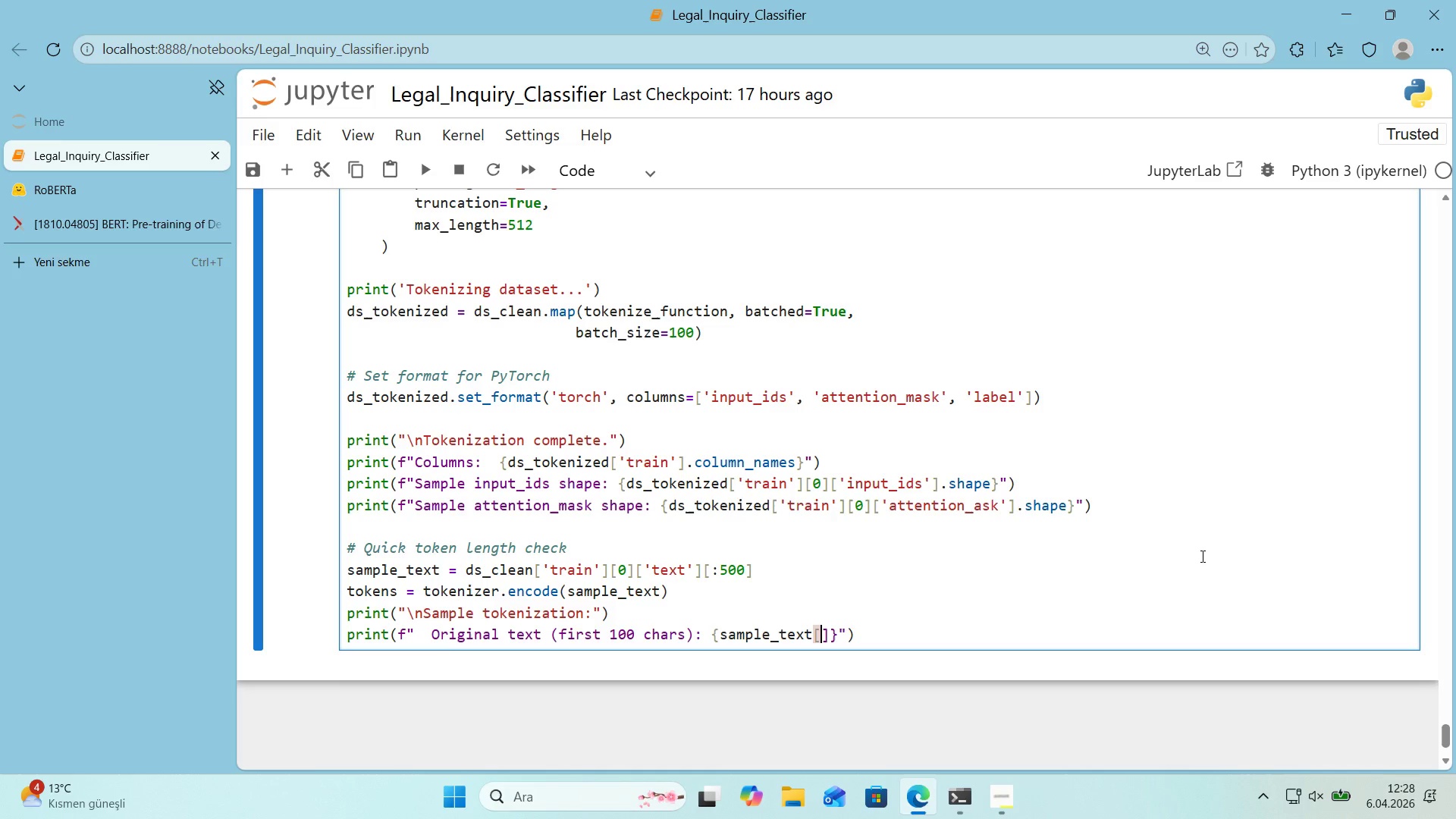 
key(Shift+Period)
 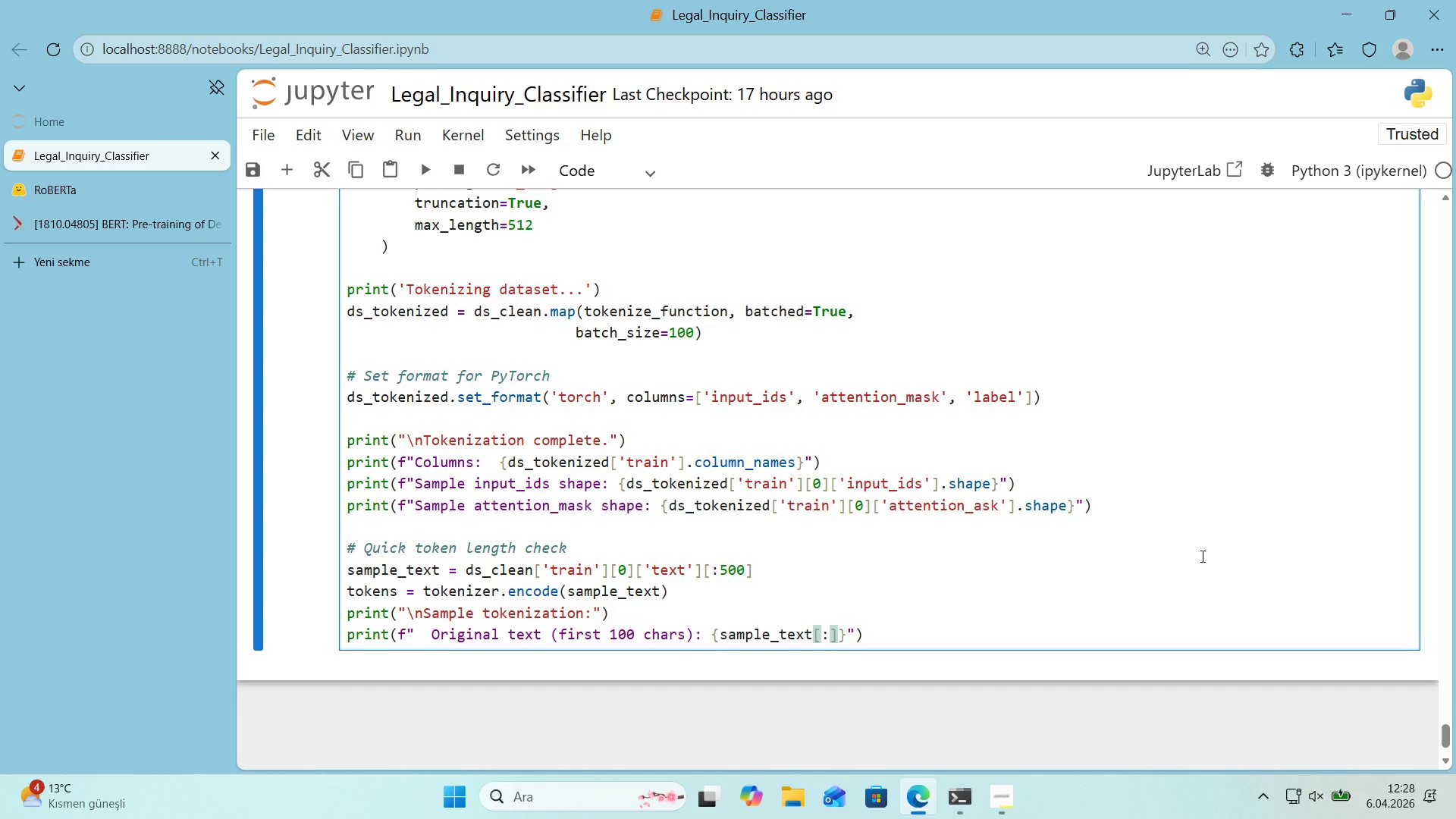 
key(Numpad1)
 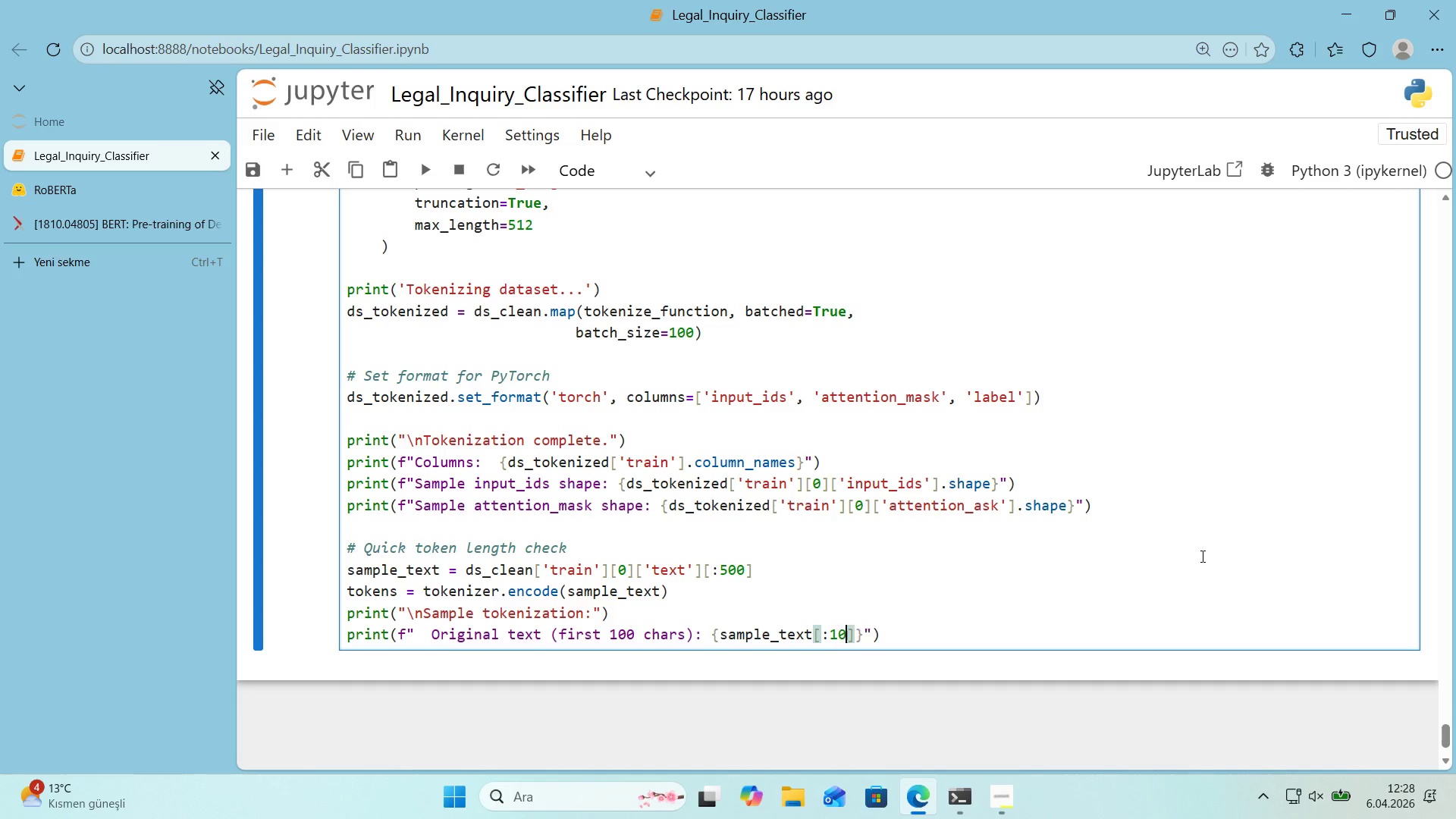 
key(Numpad0)
 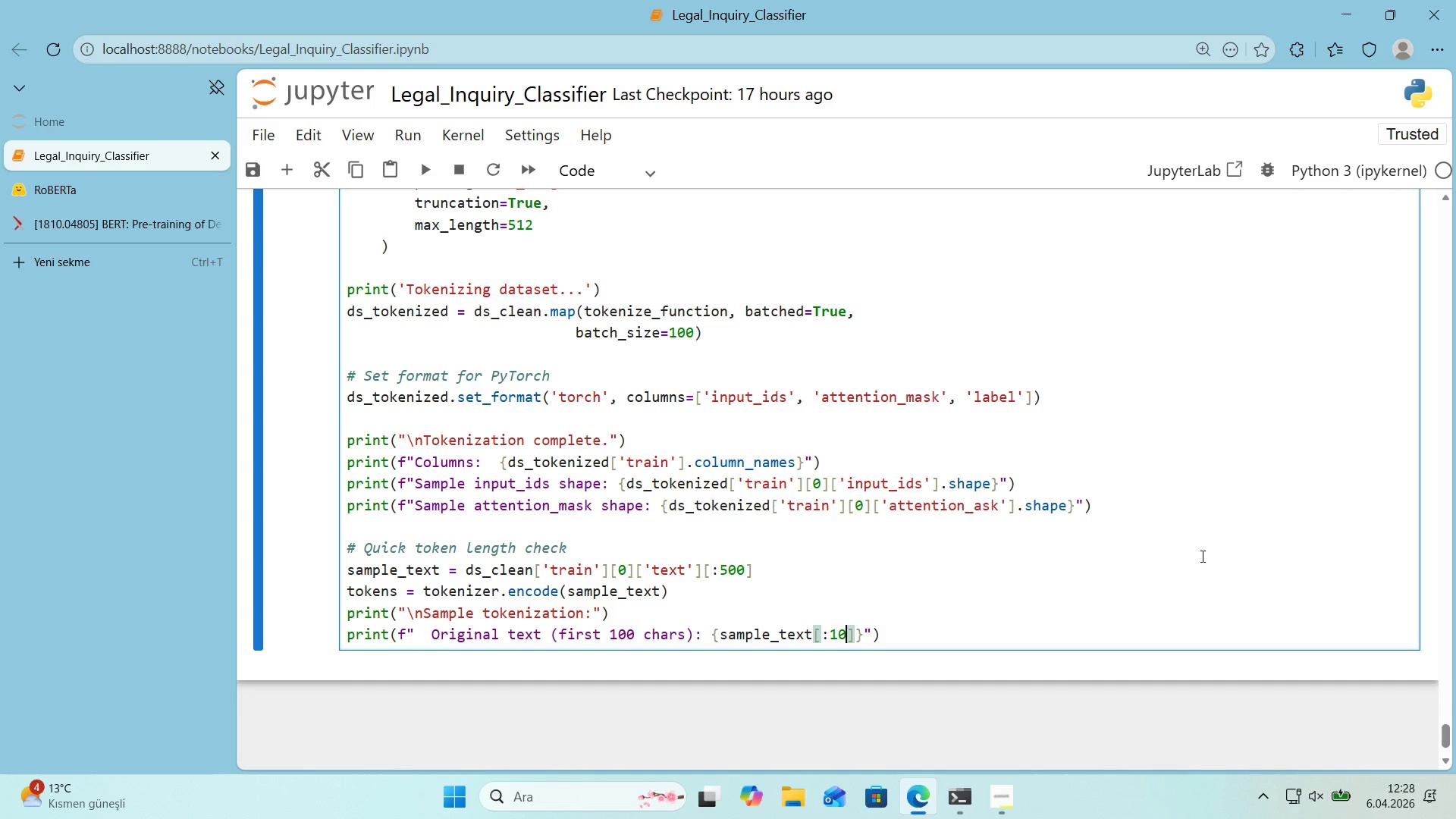 
key(Numpad0)
 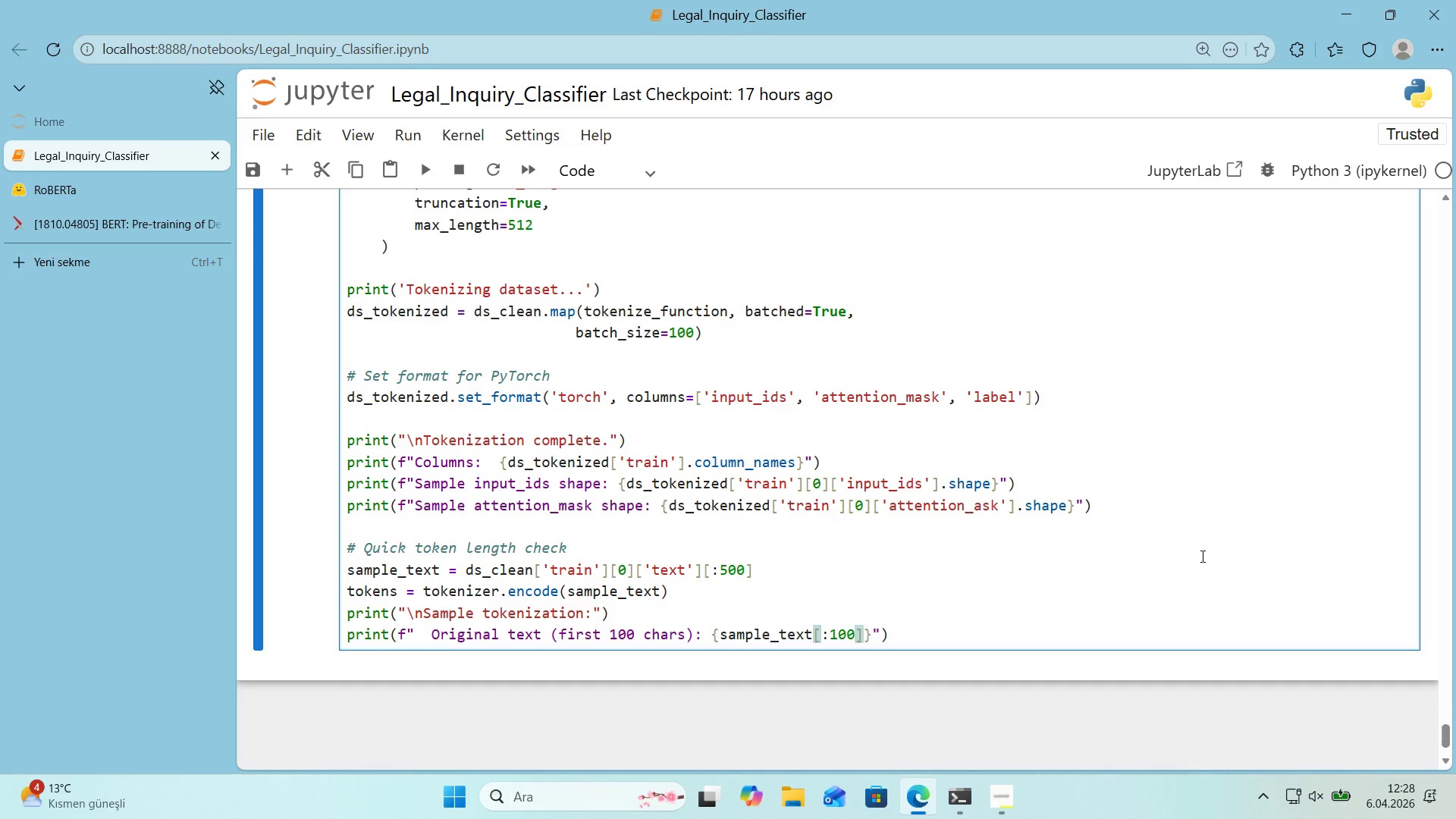 
key(ArrowRight)
 